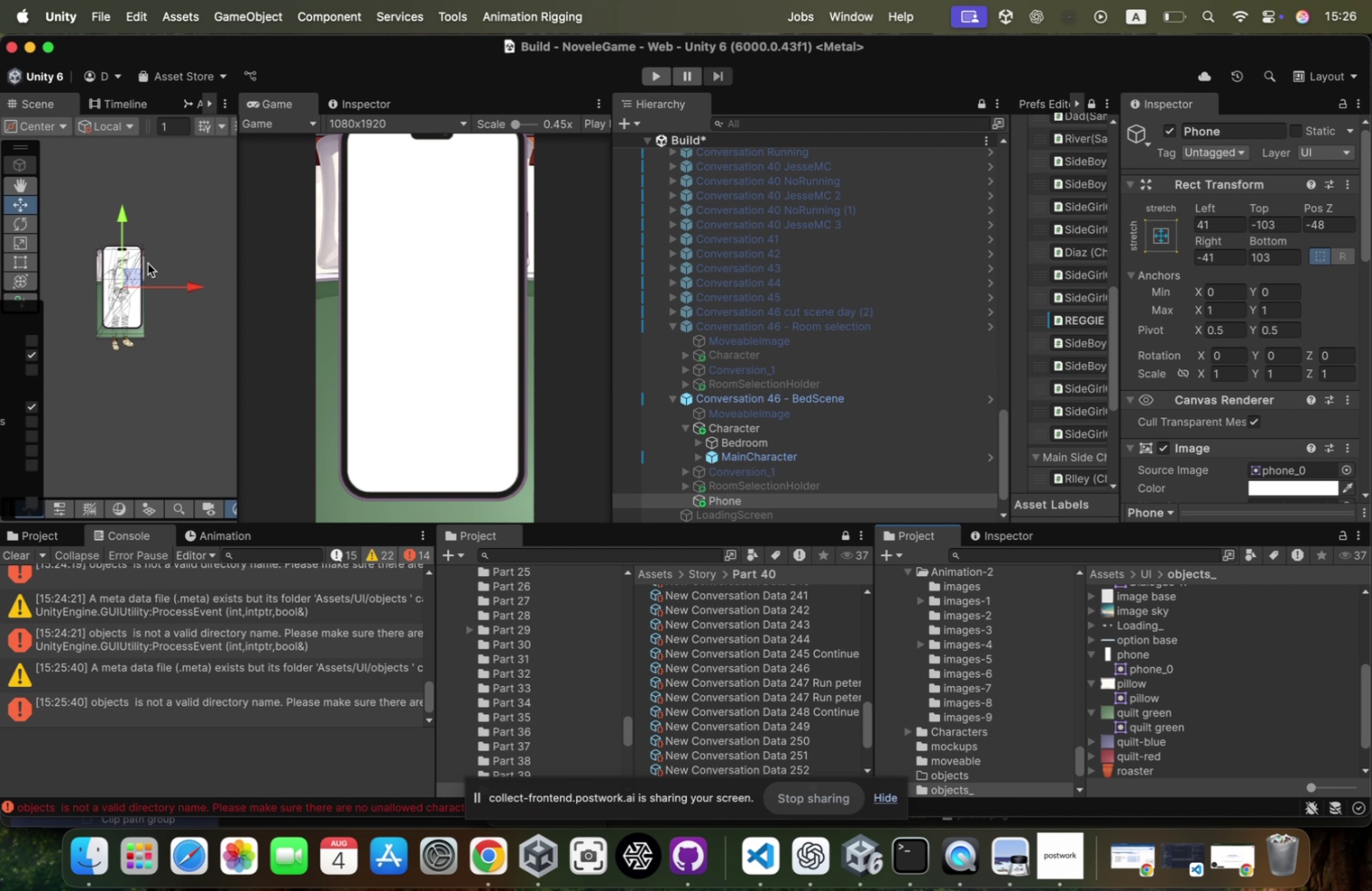 
left_click_drag(start_coordinate=[136, 273], to_coordinate=[135, 279])
 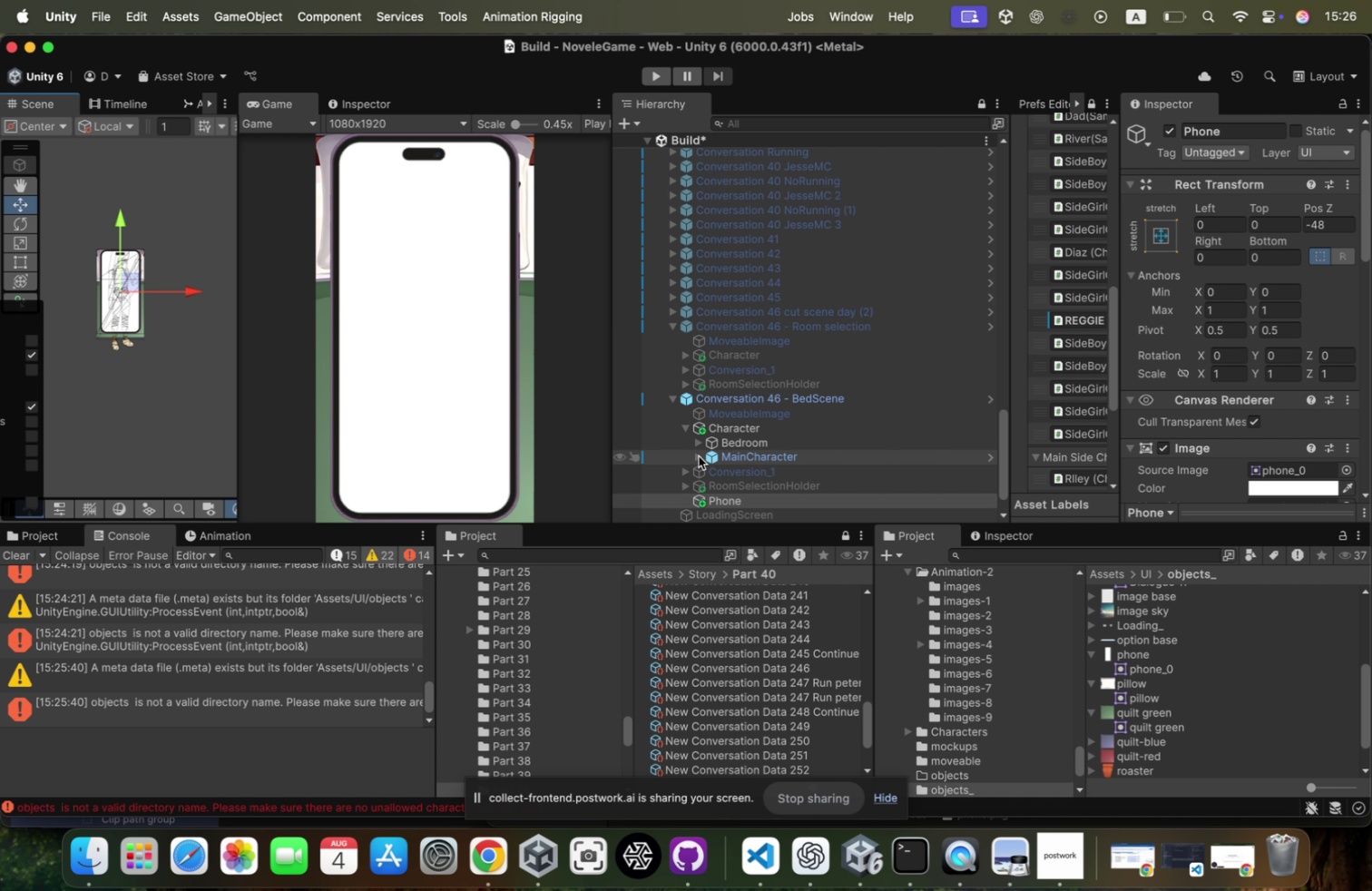 
left_click([800, 446])
 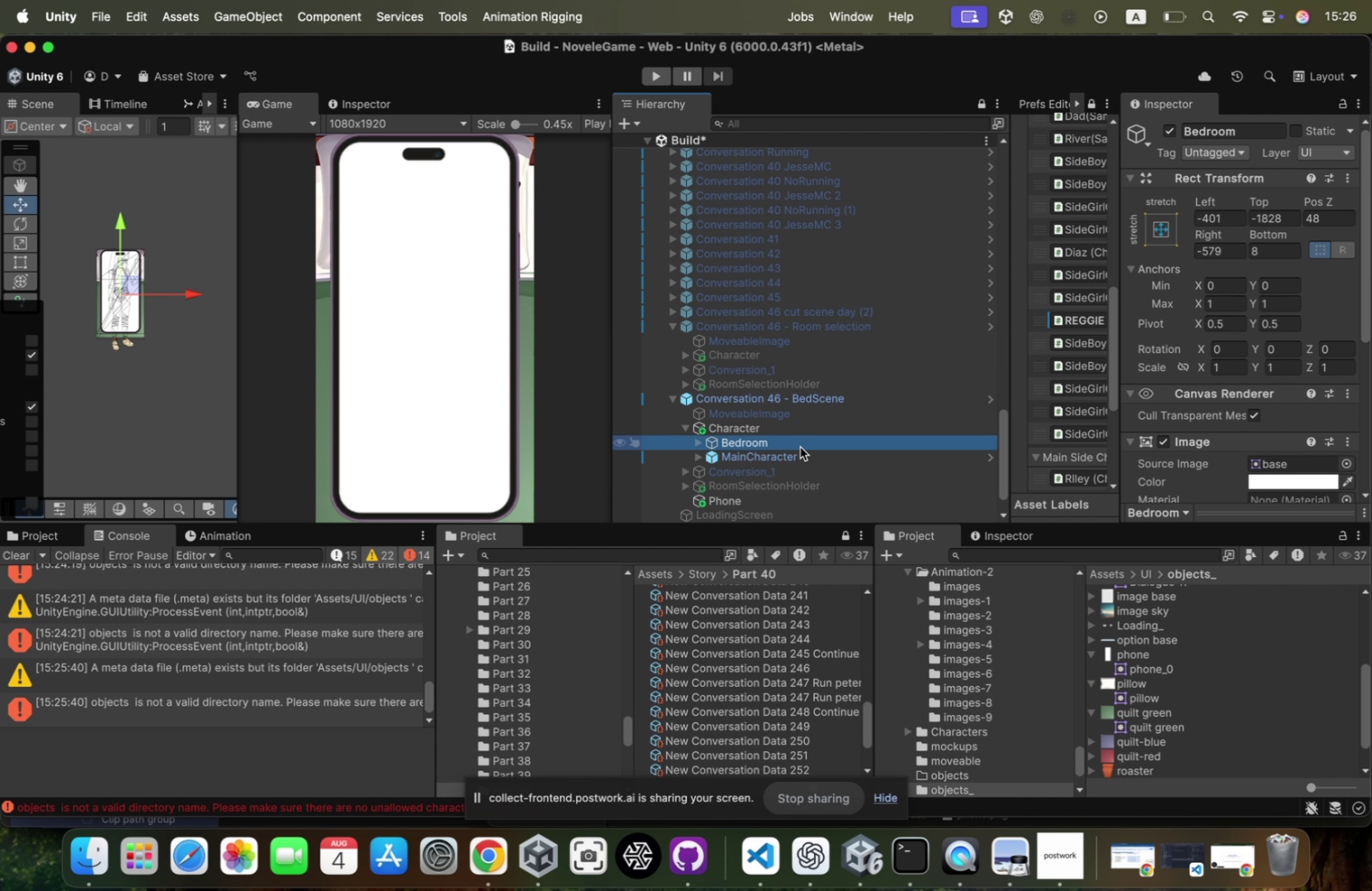 
key(ArrowRight)
 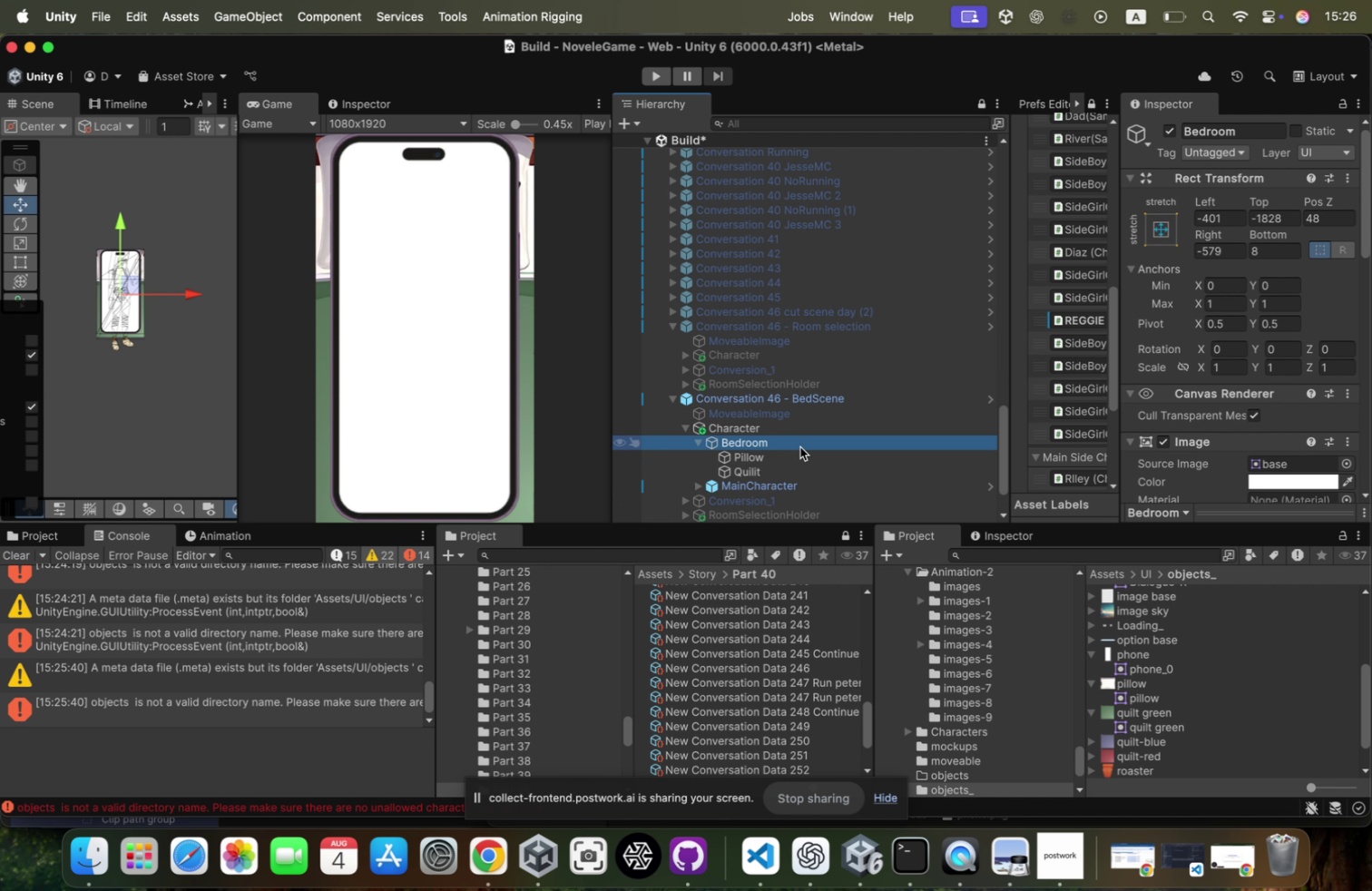 
key(ArrowDown)
 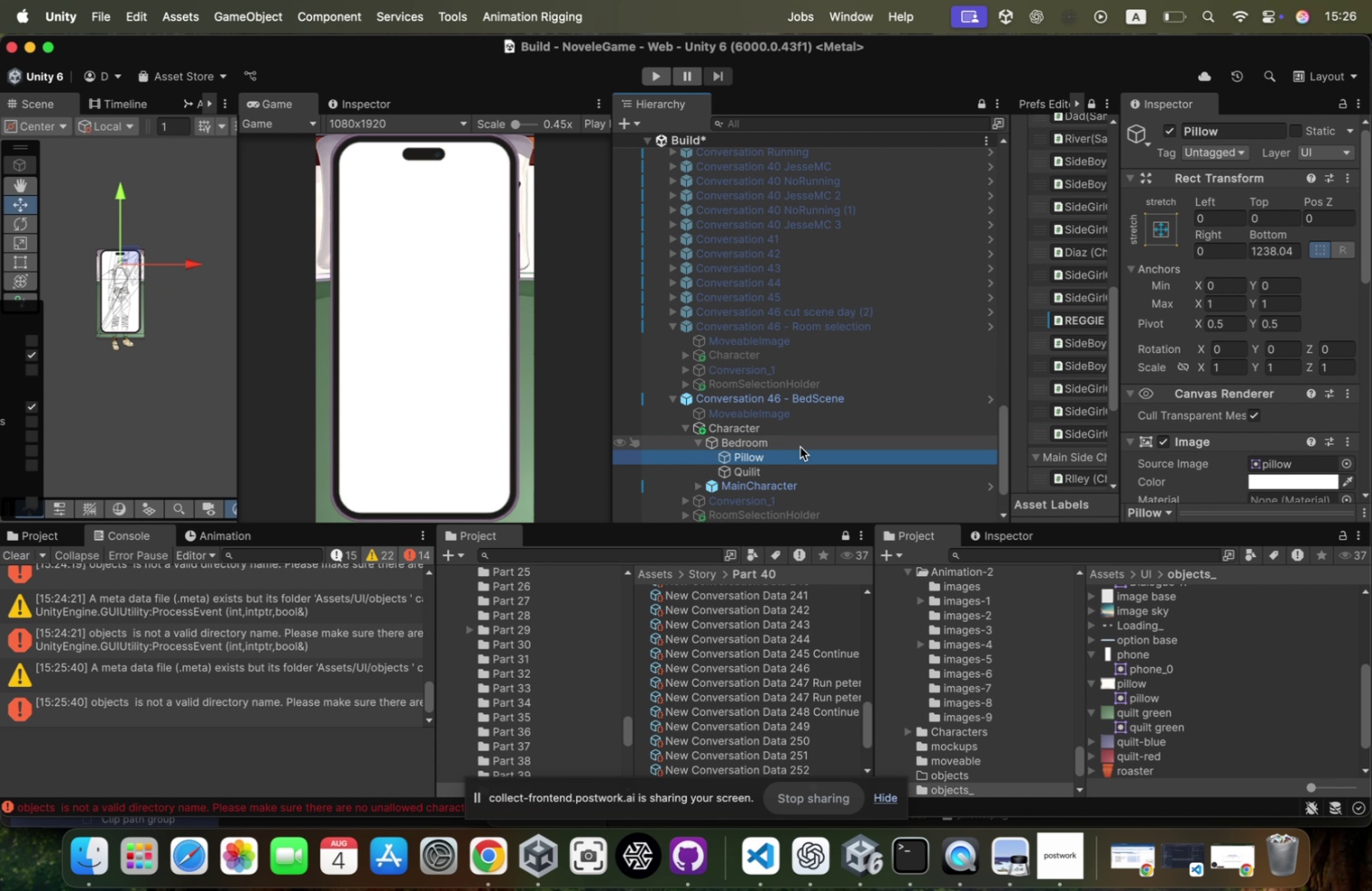 
key(ArrowDown)
 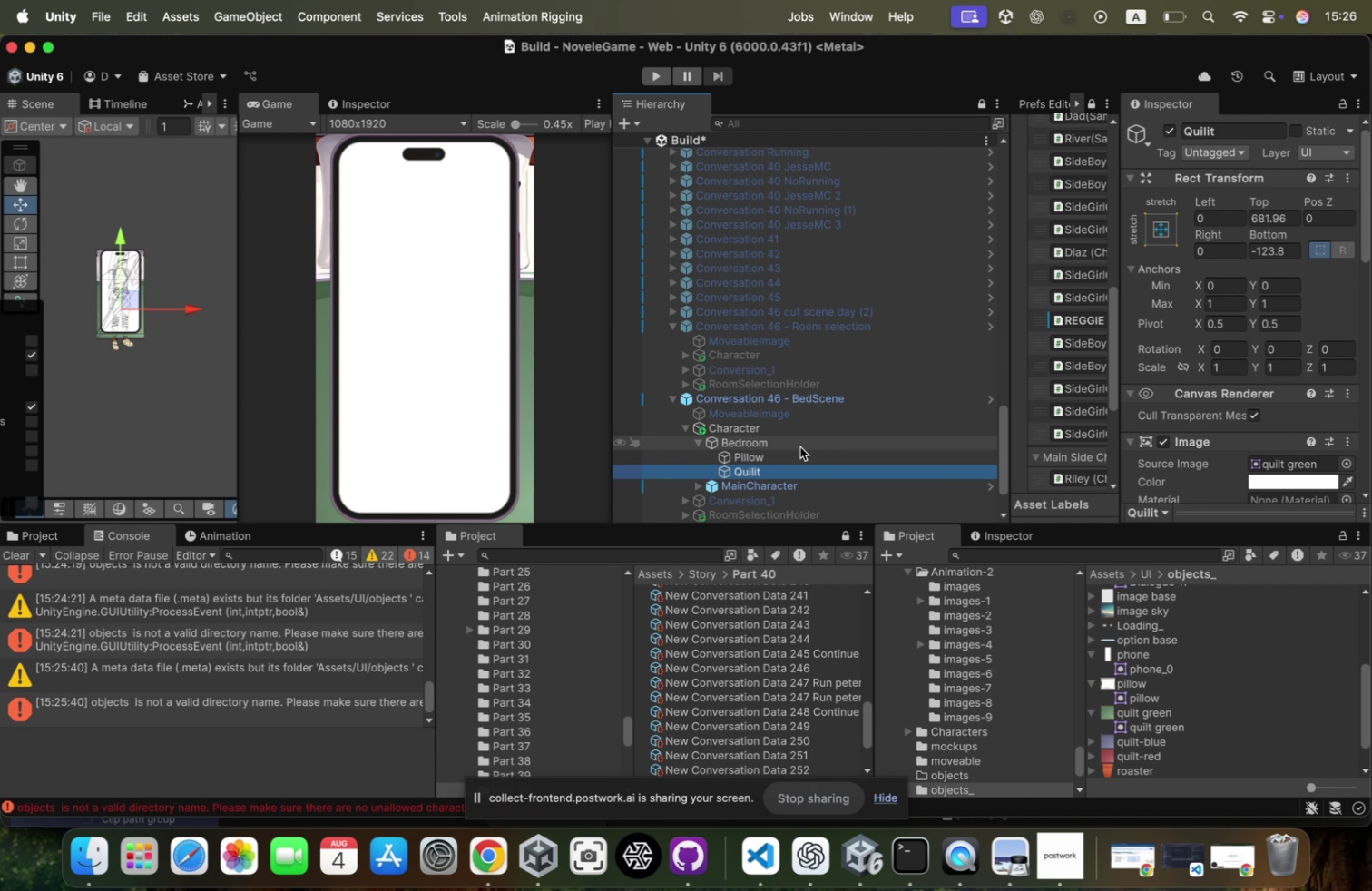 
key(ArrowDown)
 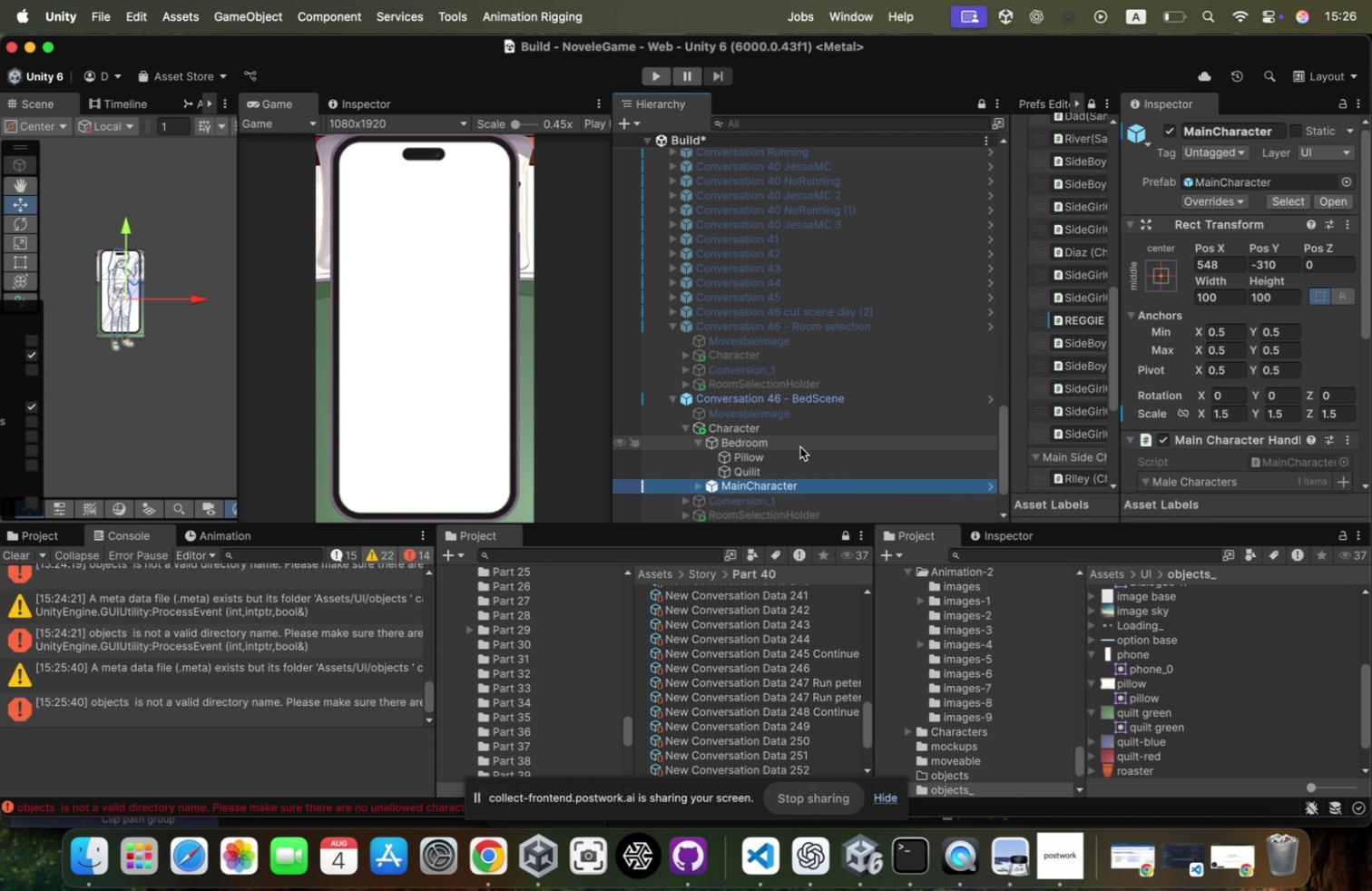 
key(ArrowRight)
 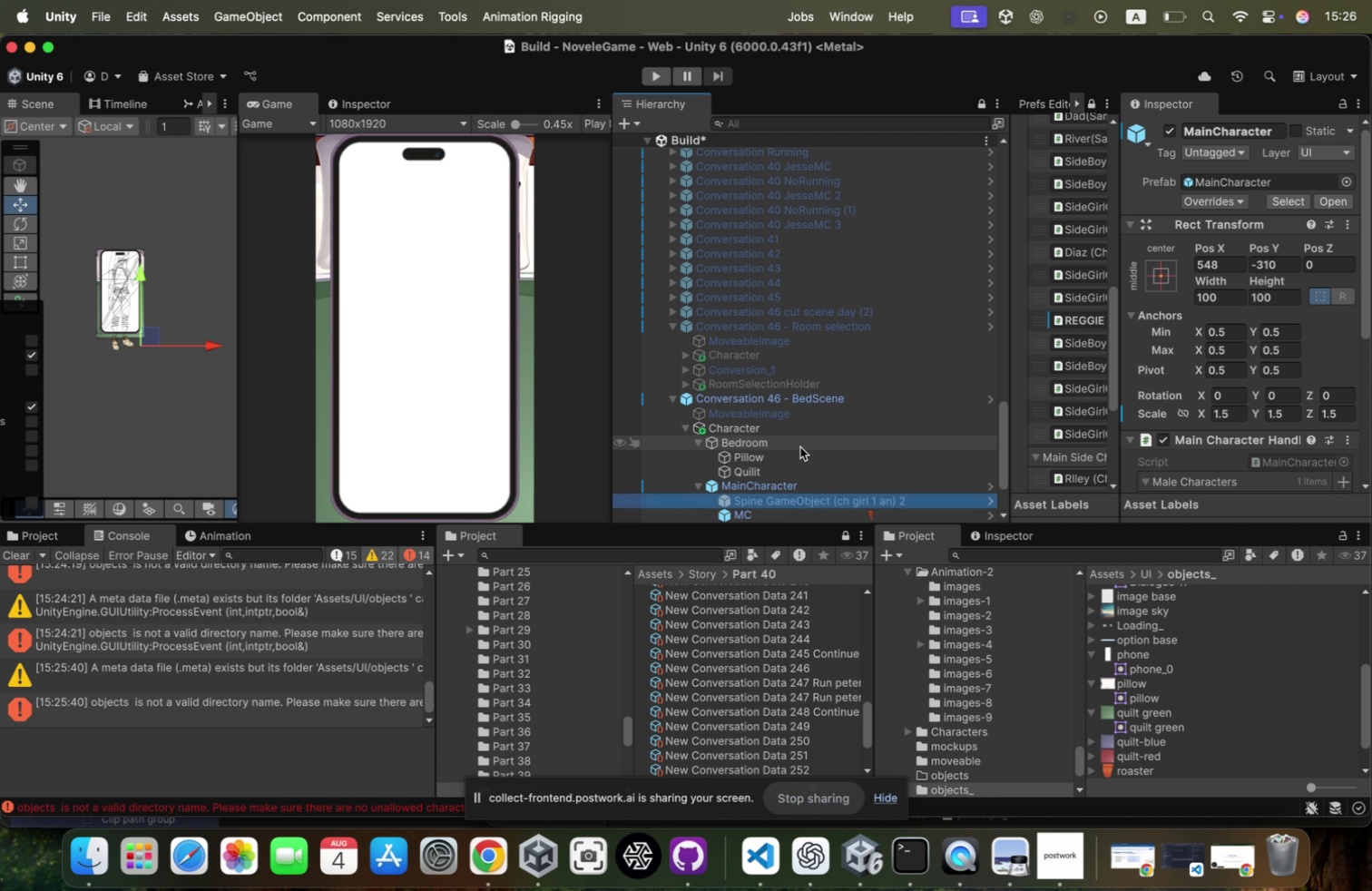 
key(ArrowDown)
 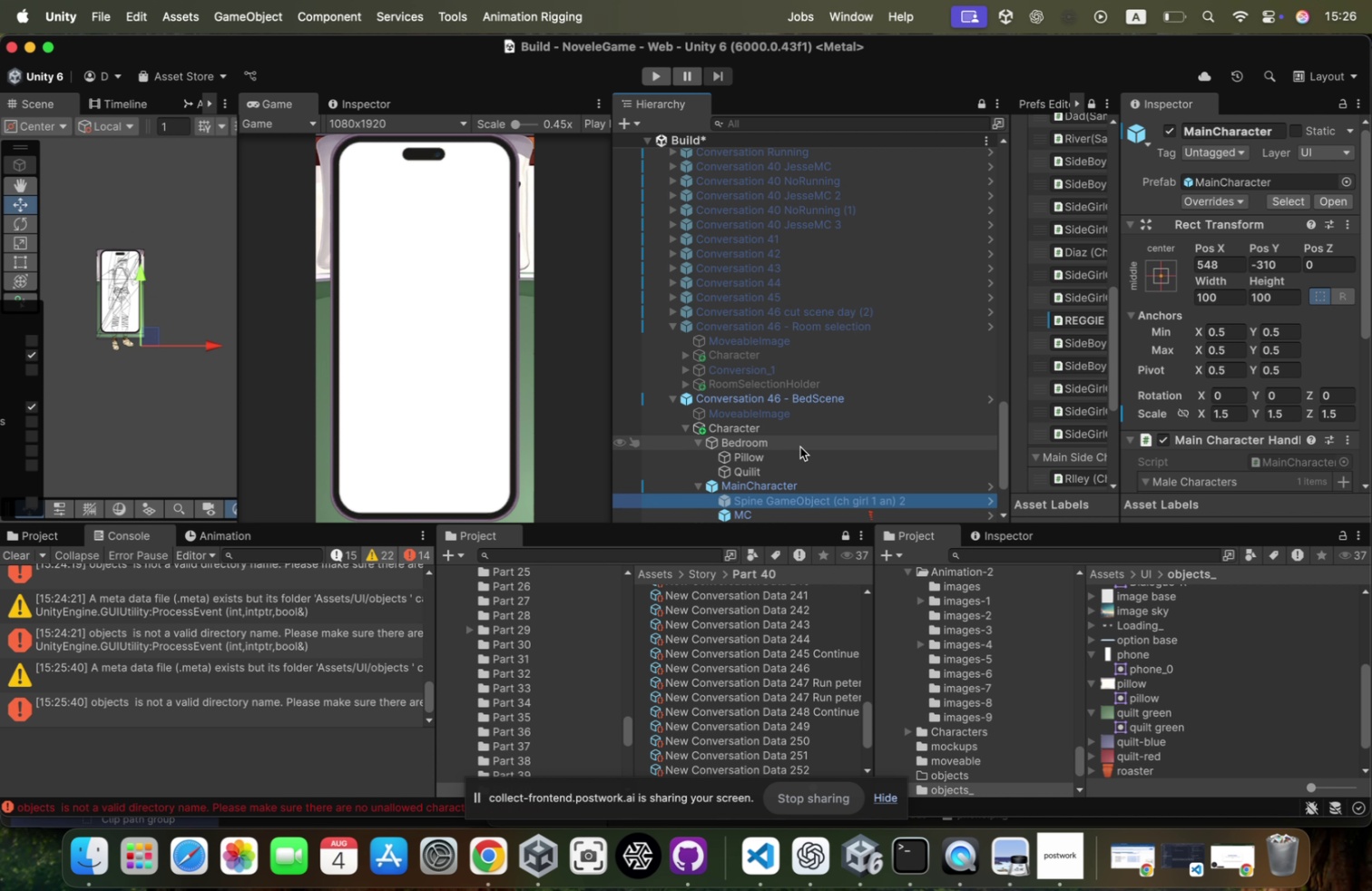 
key(ArrowDown)
 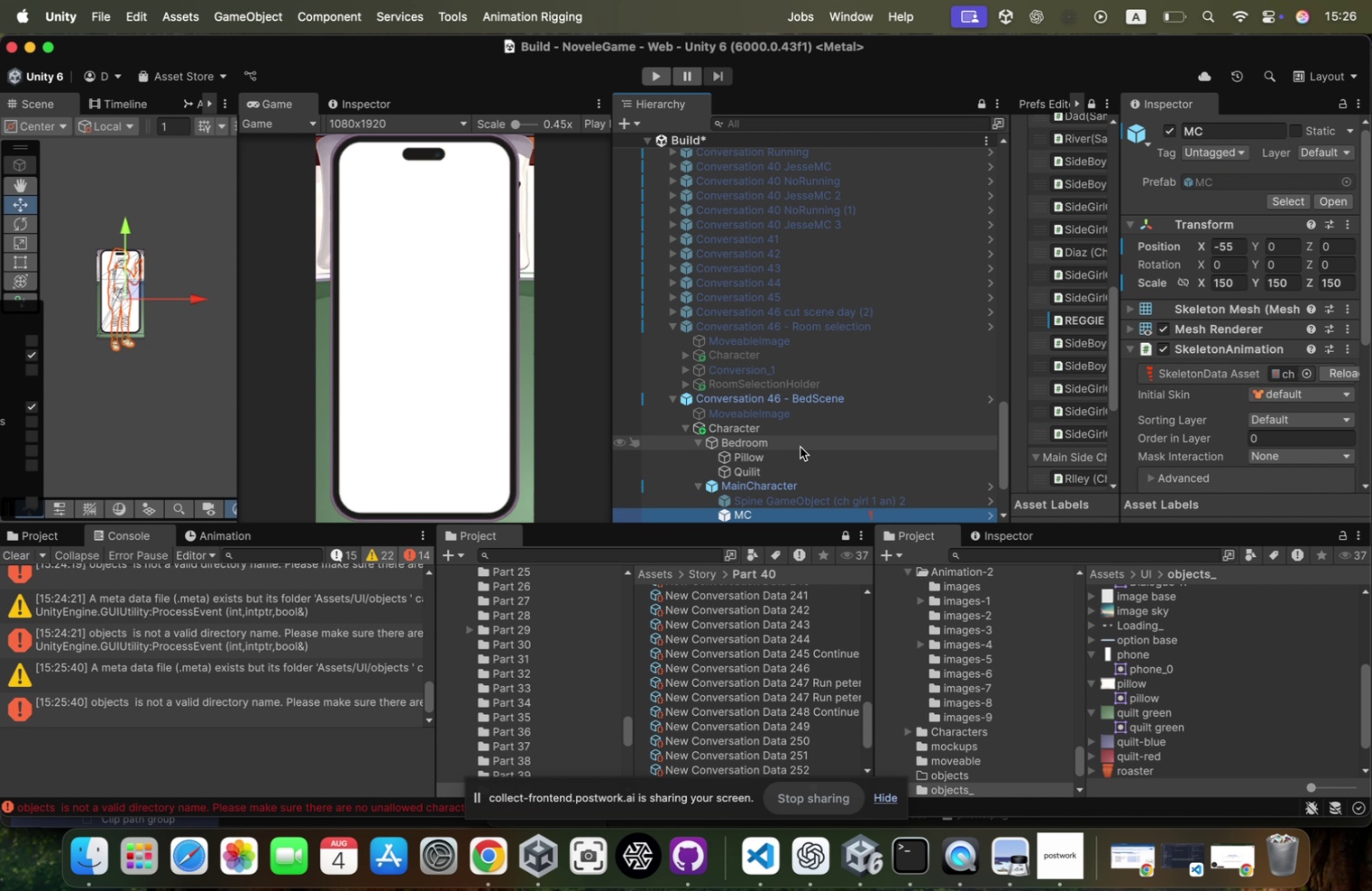 
scroll: coordinate [800, 446], scroll_direction: down, amount: 23.0
 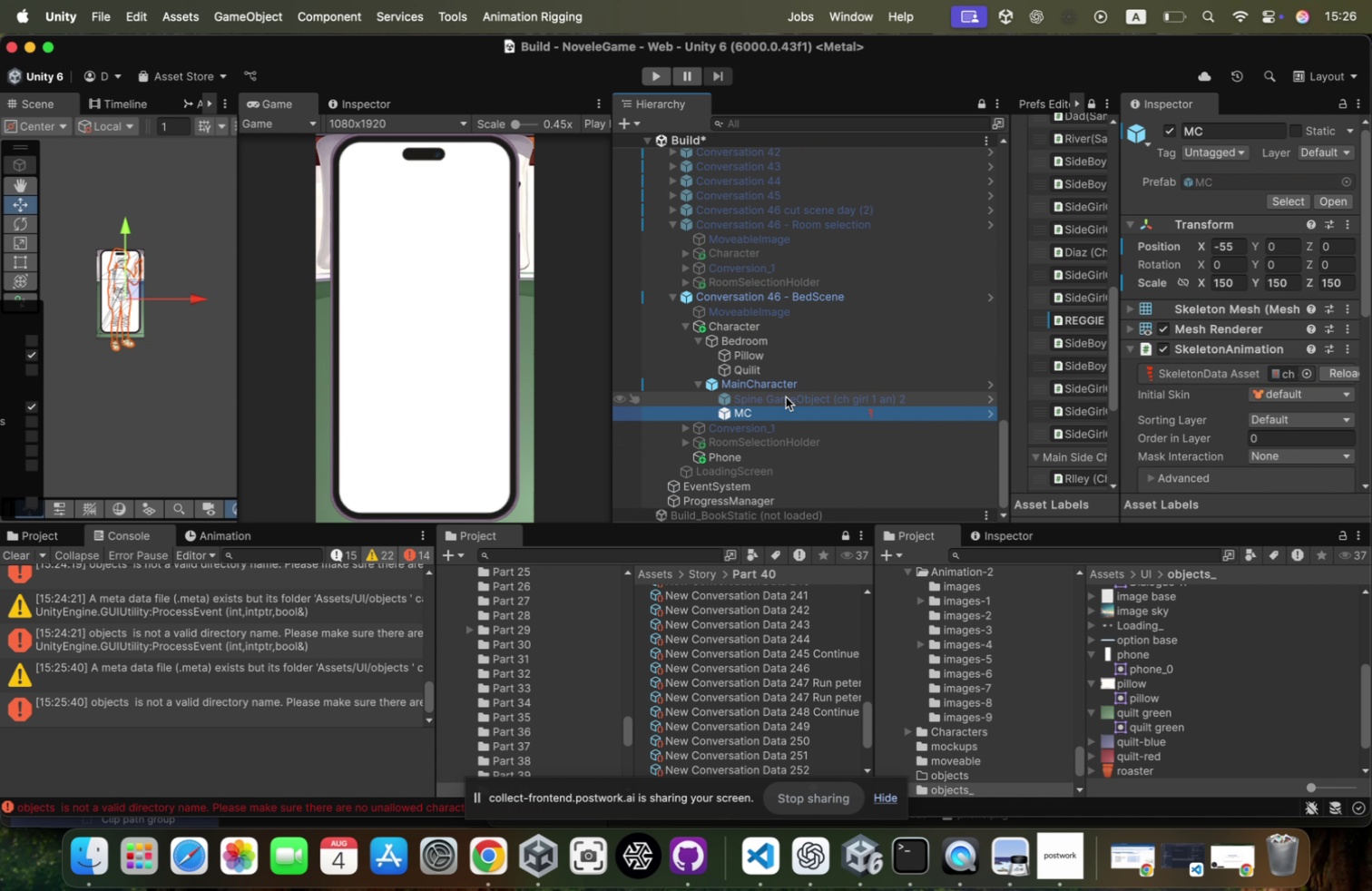 
left_click([791, 386])
 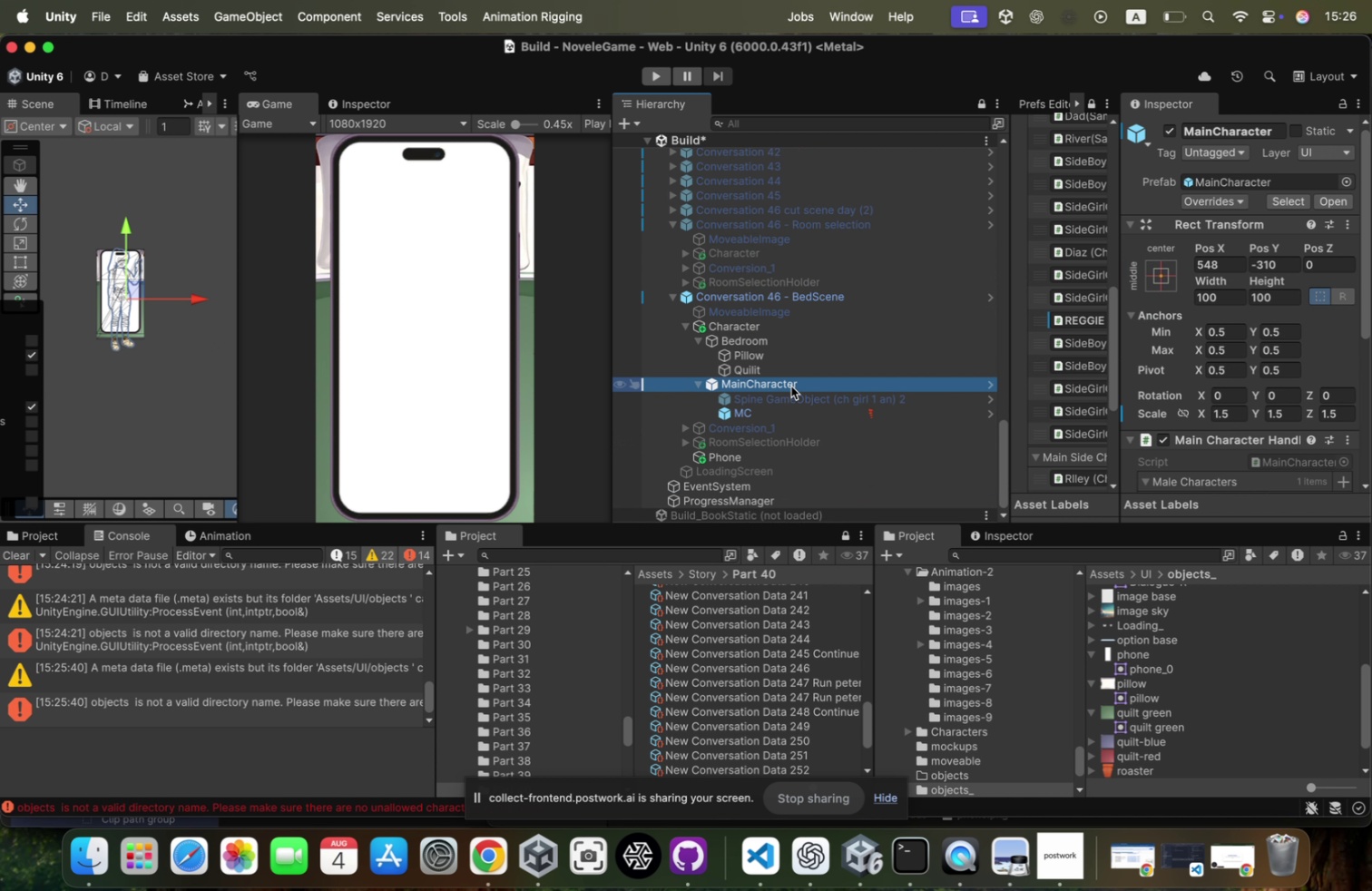 
key(ArrowLeft)
 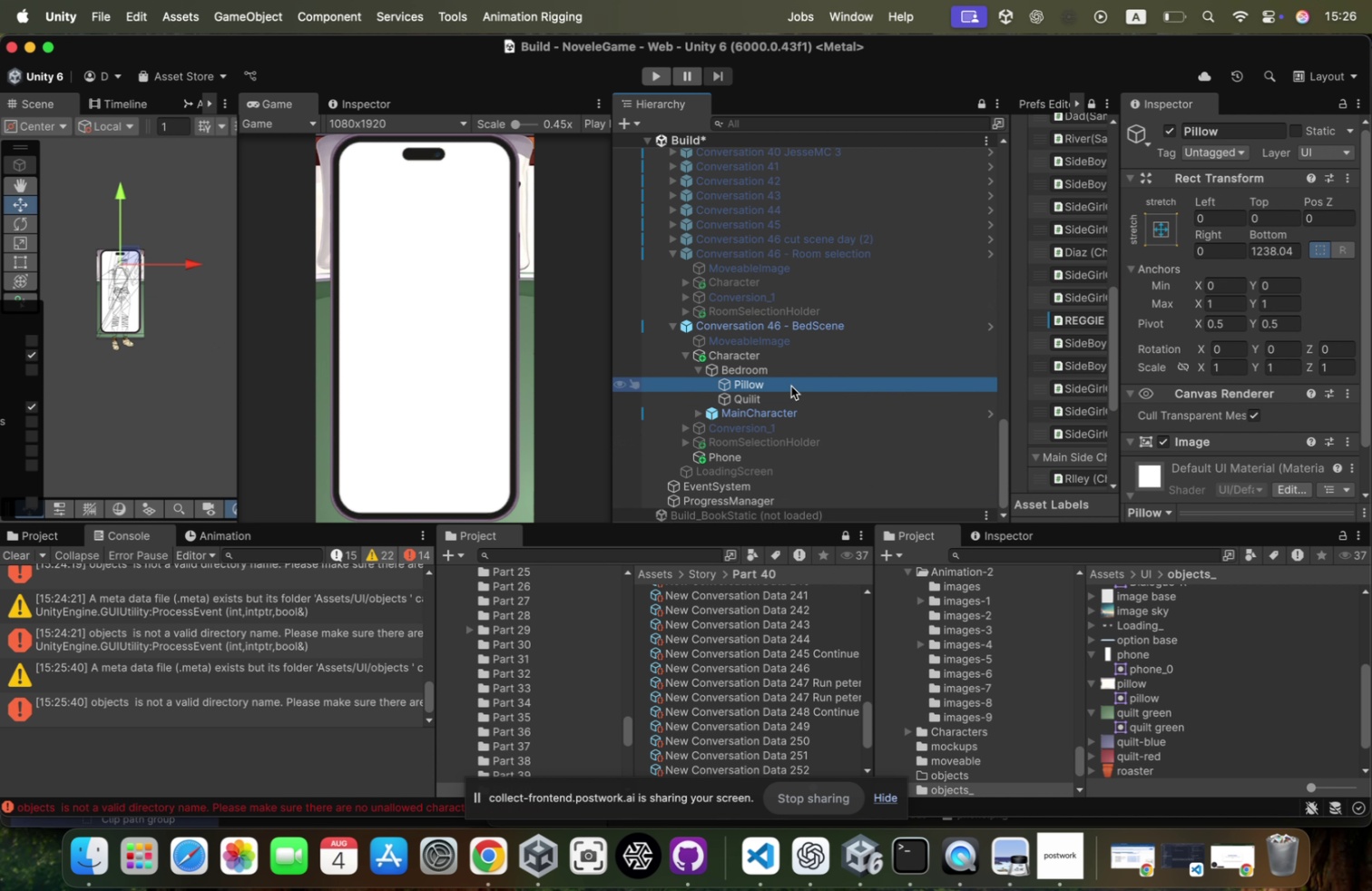 
key(ArrowUp)
 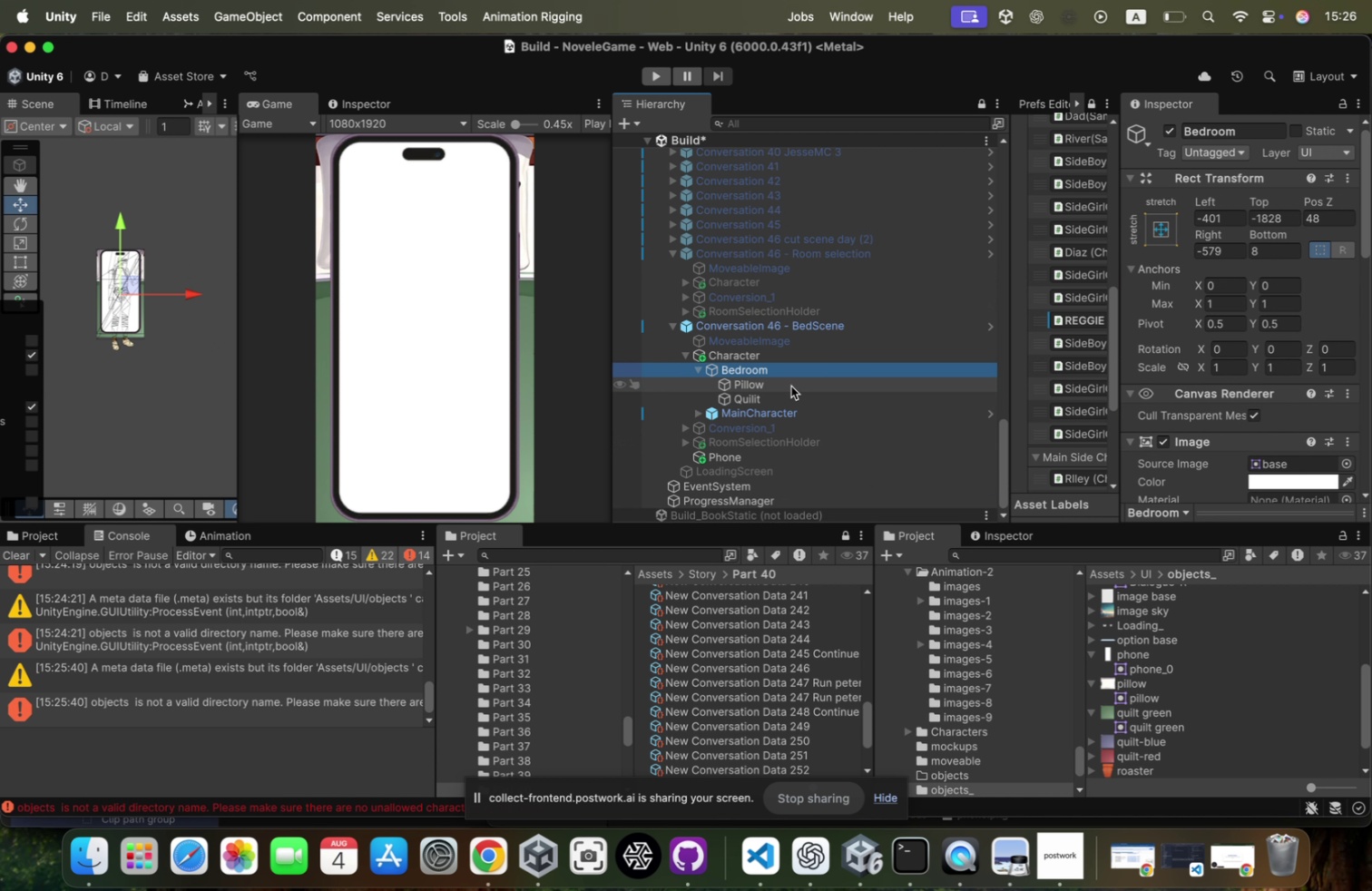 
key(ArrowUp)
 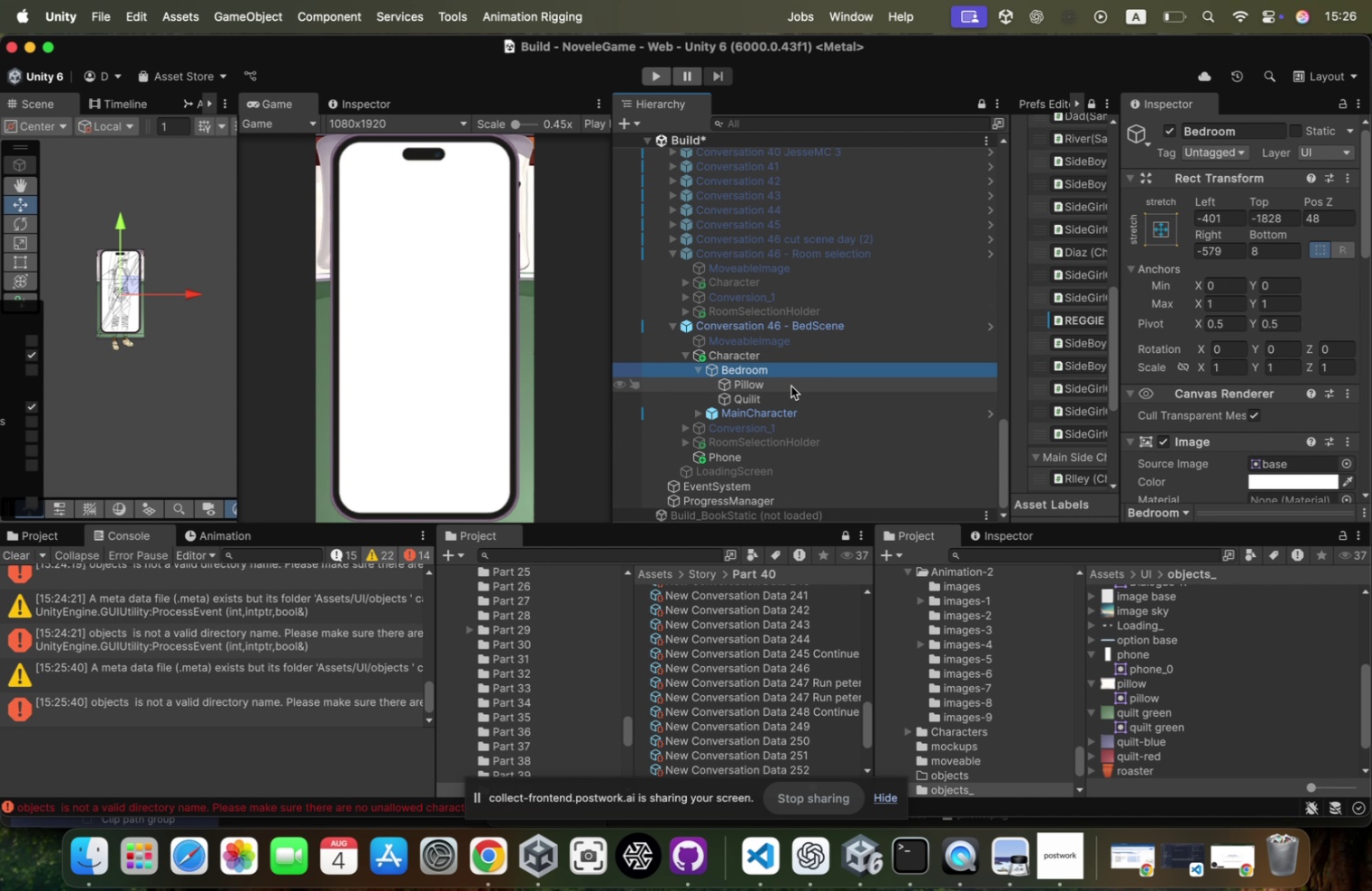 
key(ArrowUp)
 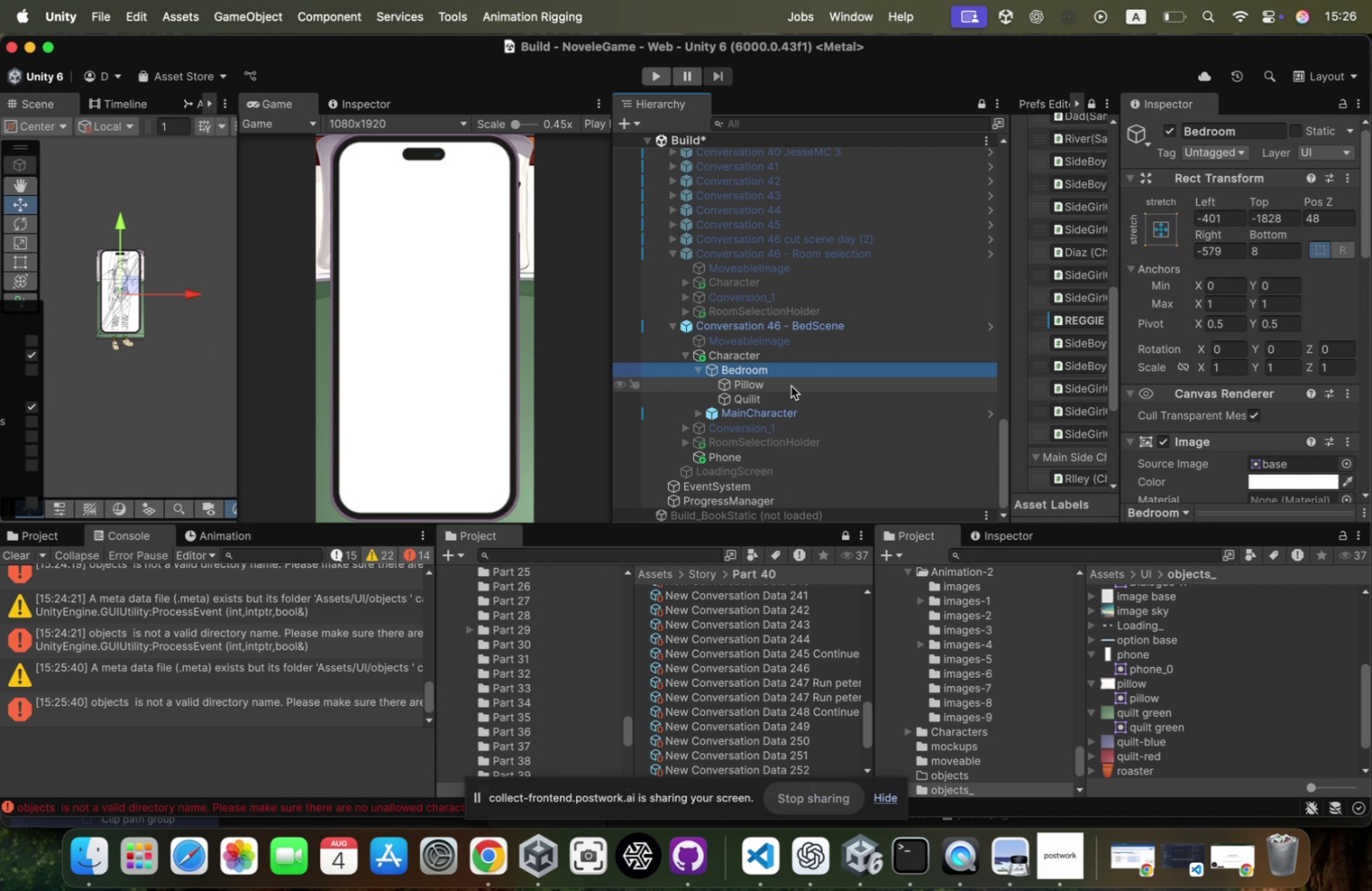 
key(ArrowDown)
 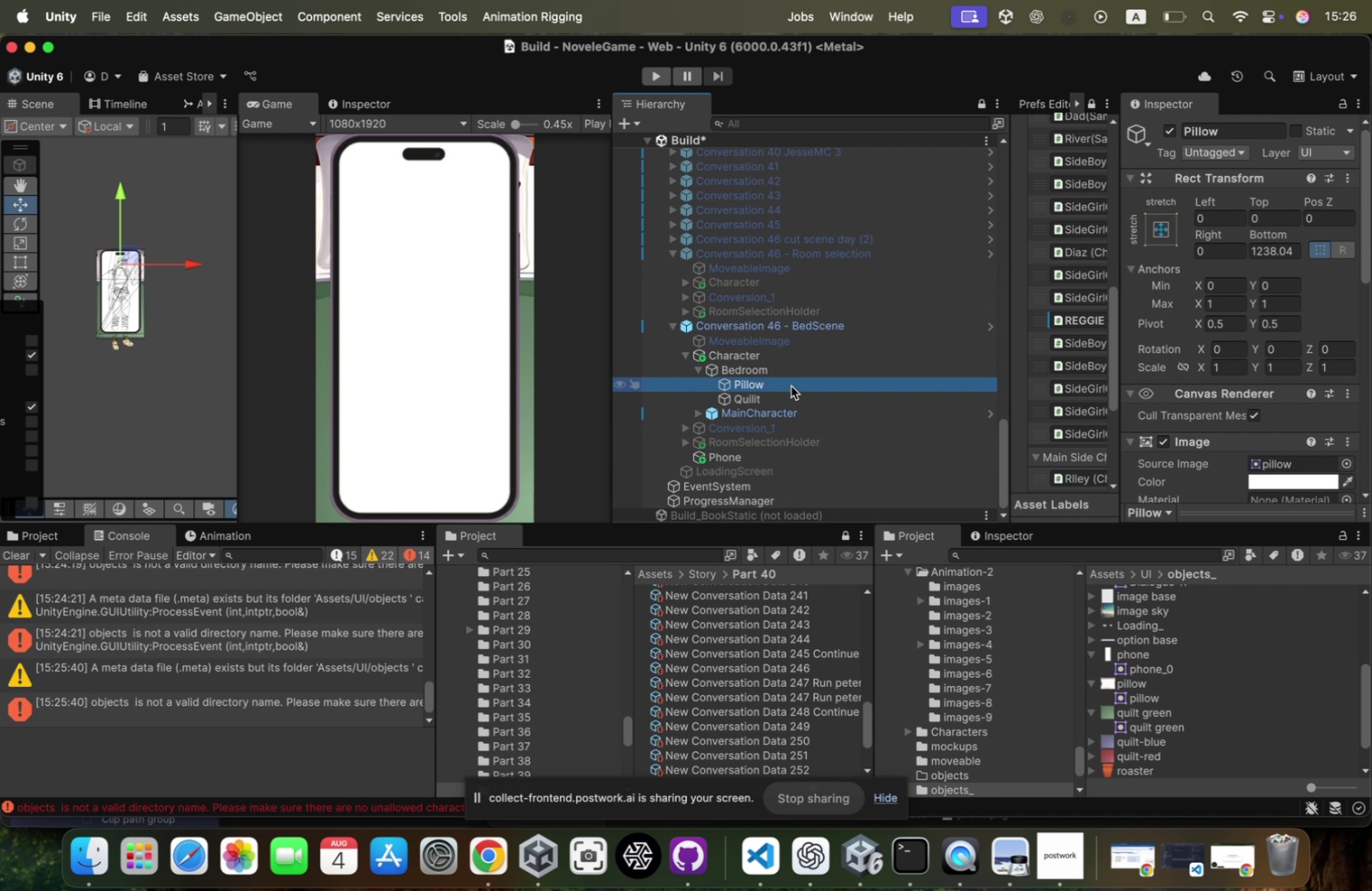 
key(ArrowUp)
 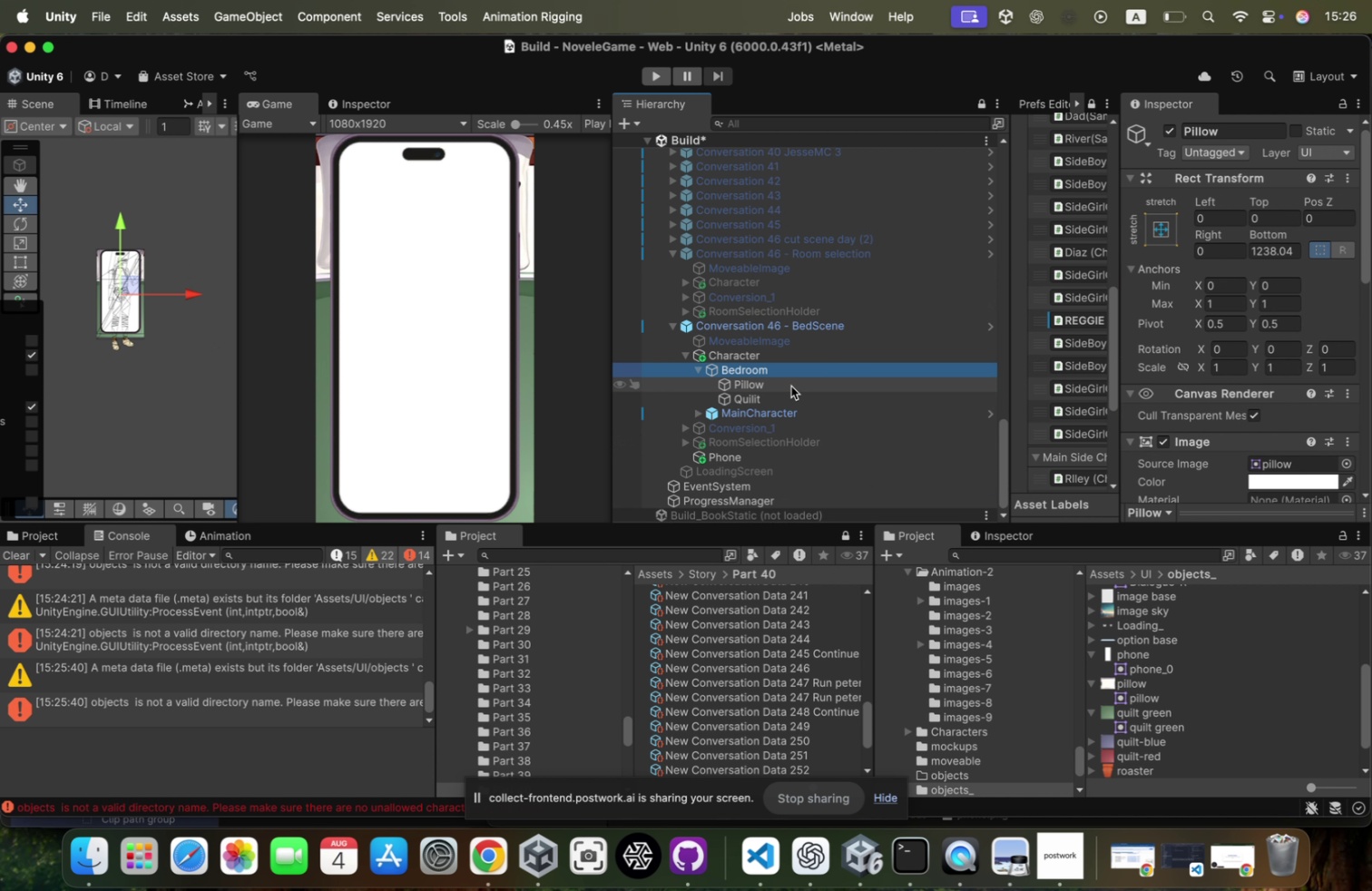 
key(ArrowLeft)
 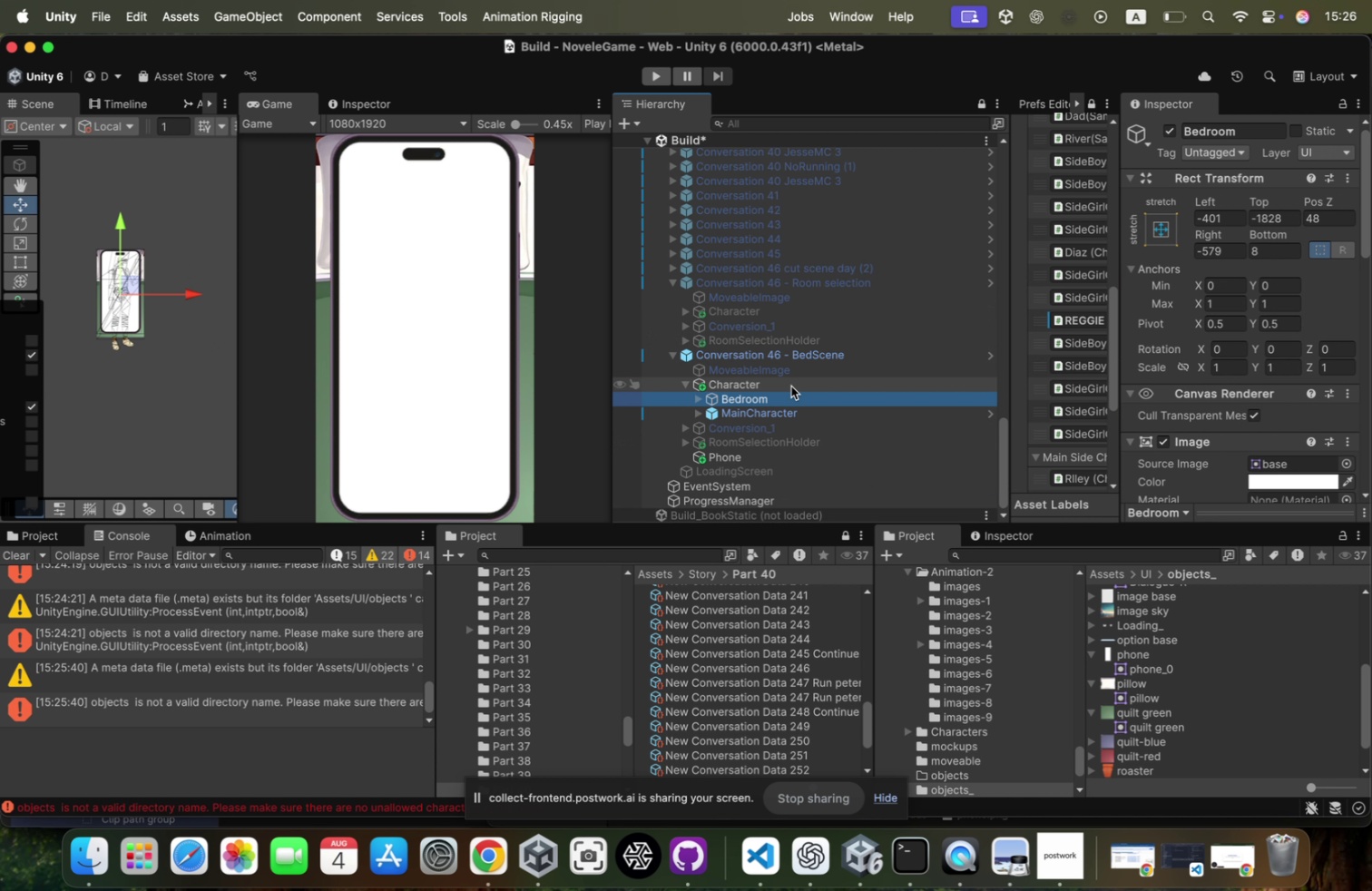 
key(ArrowUp)
 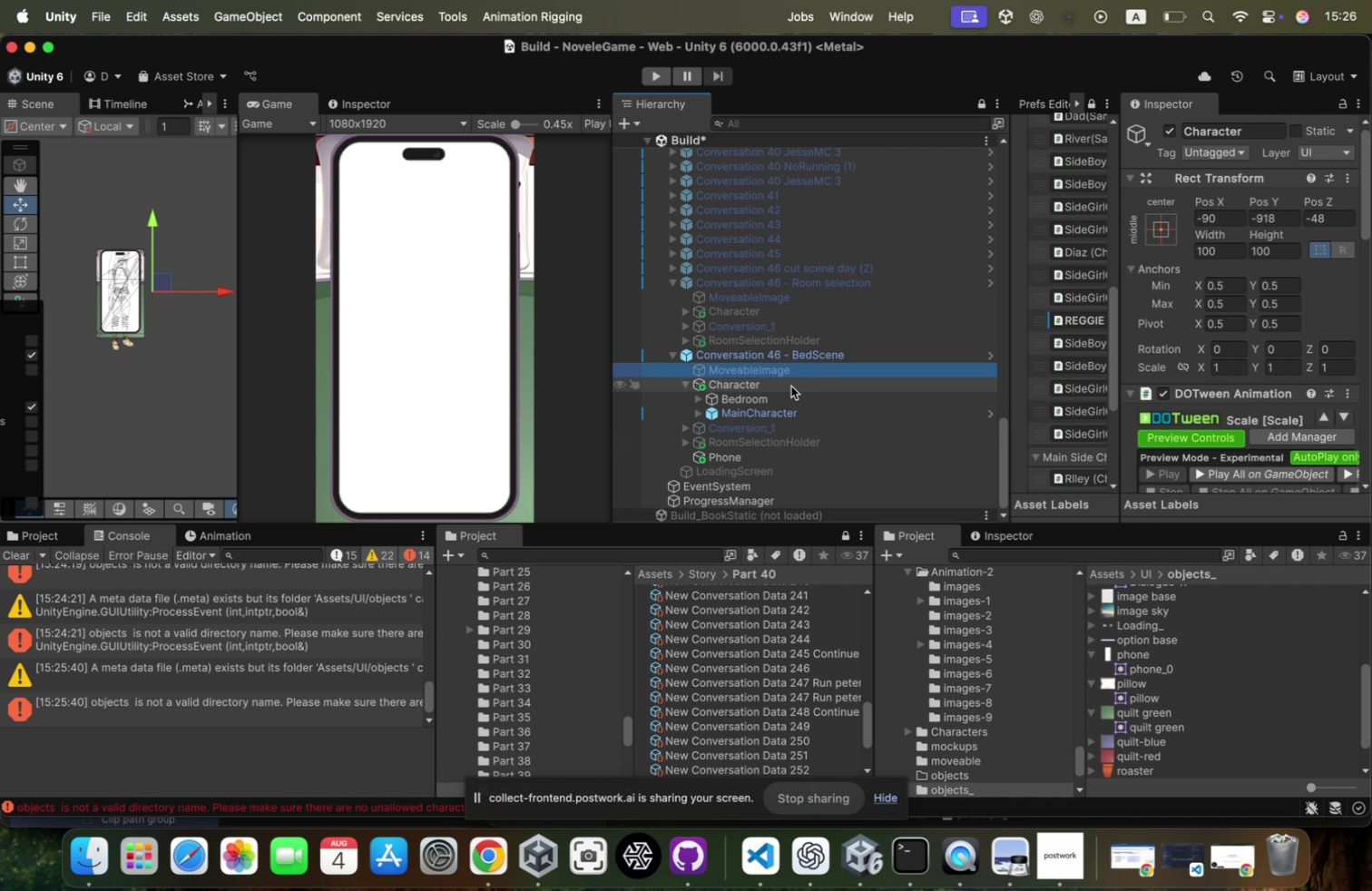 
key(ArrowUp)
 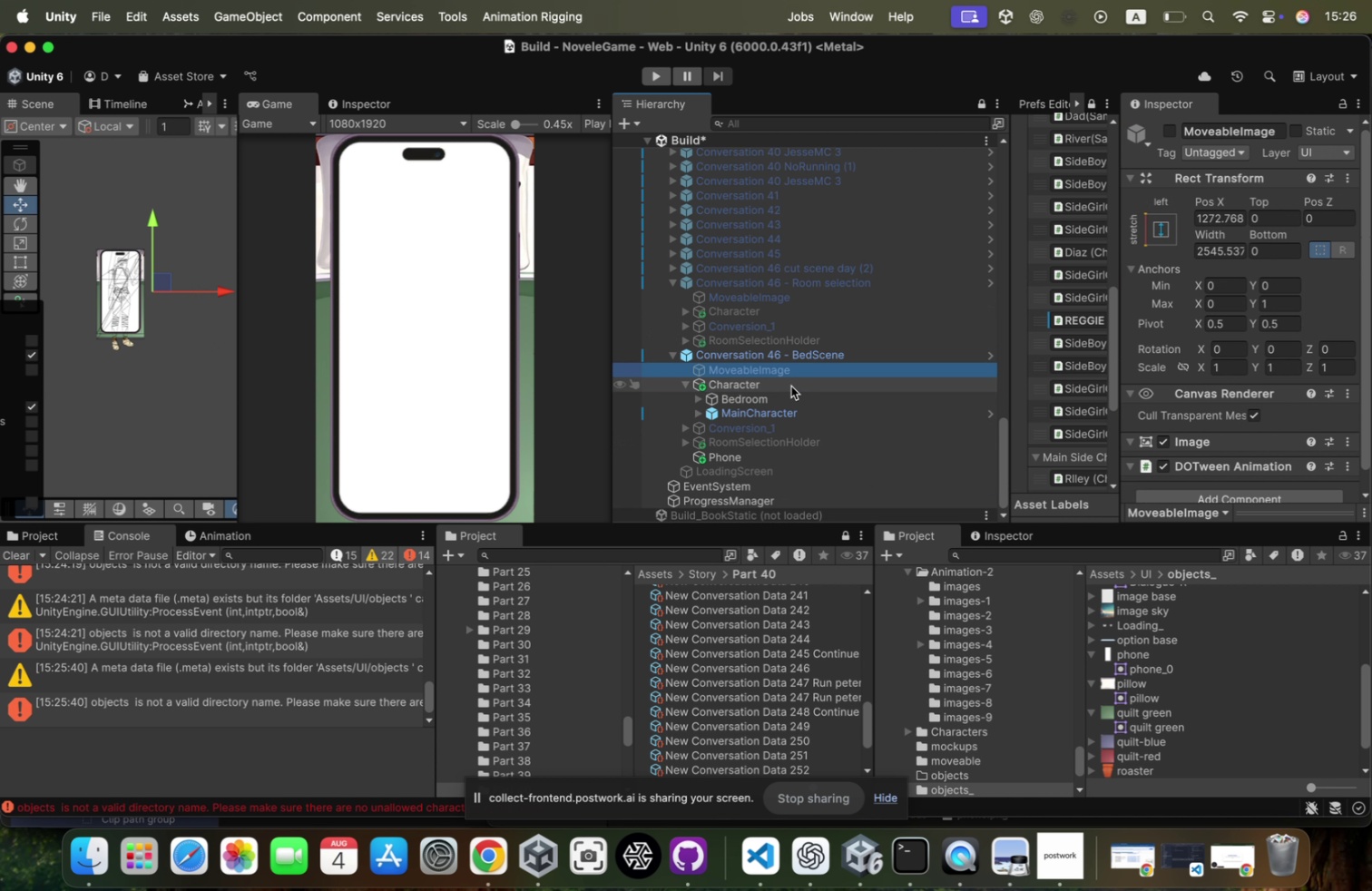 
key(ArrowUp)
 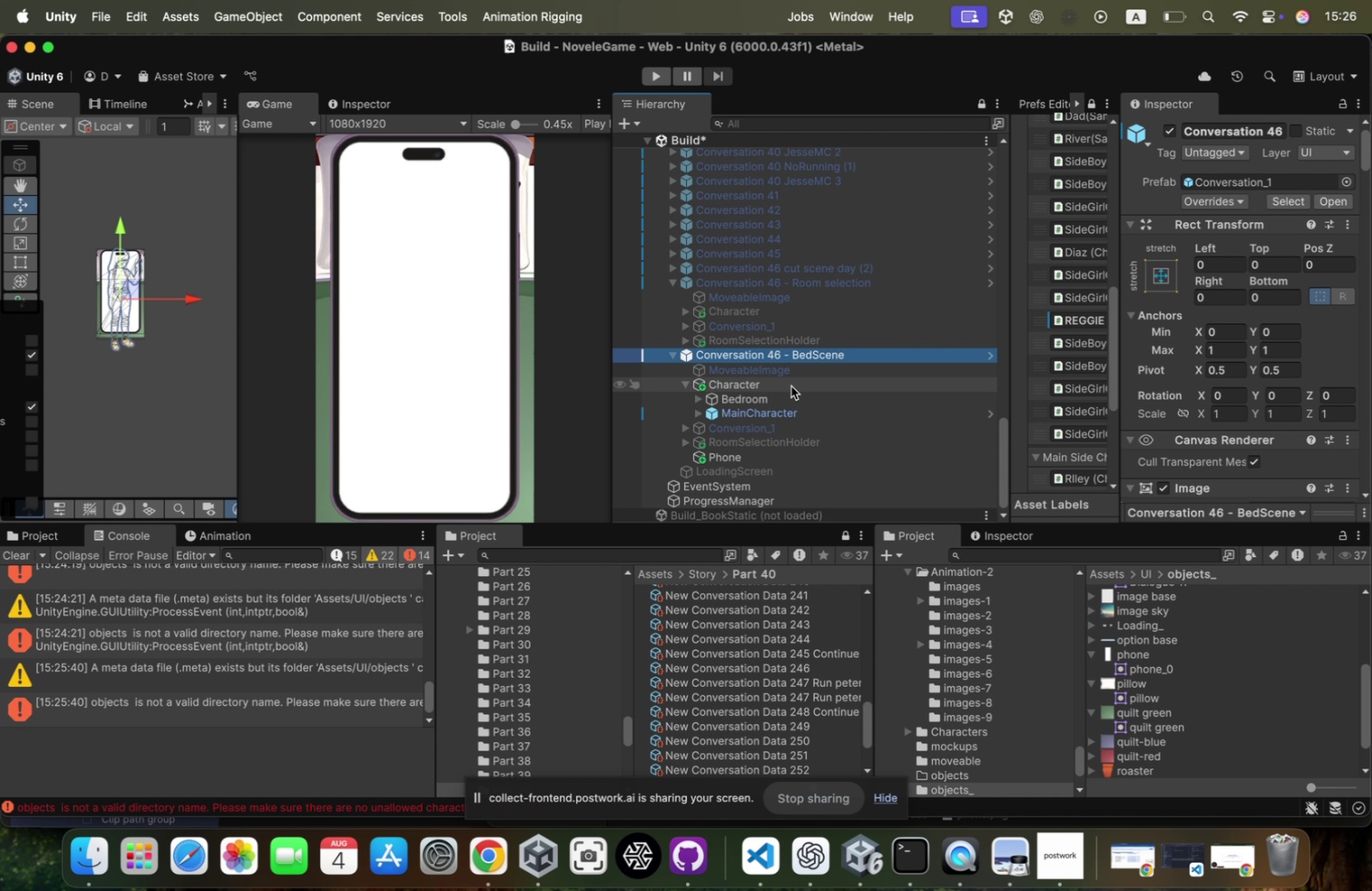 
key(ArrowDown)
 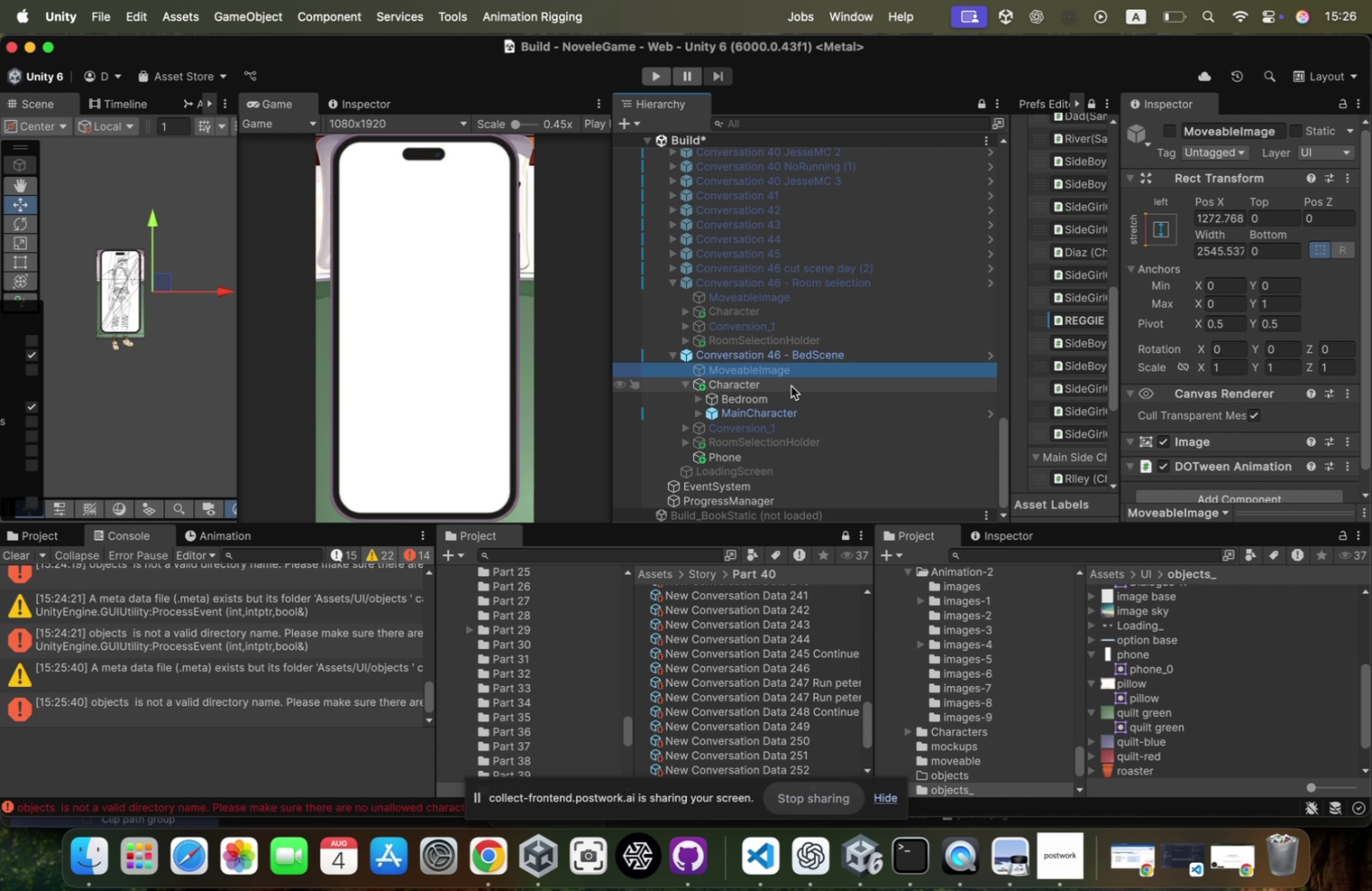 
key(ArrowDown)
 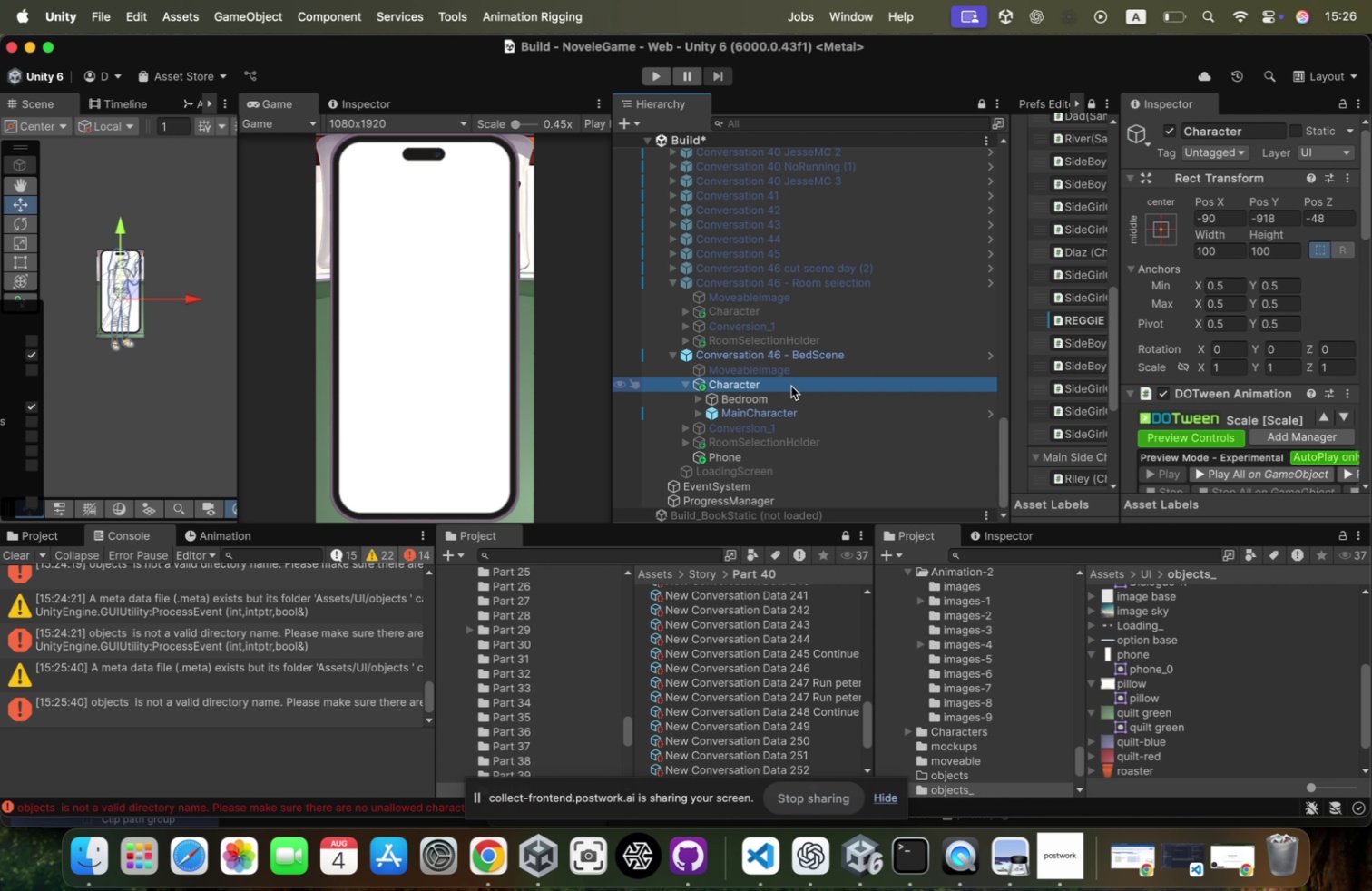 
key(ArrowDown)
 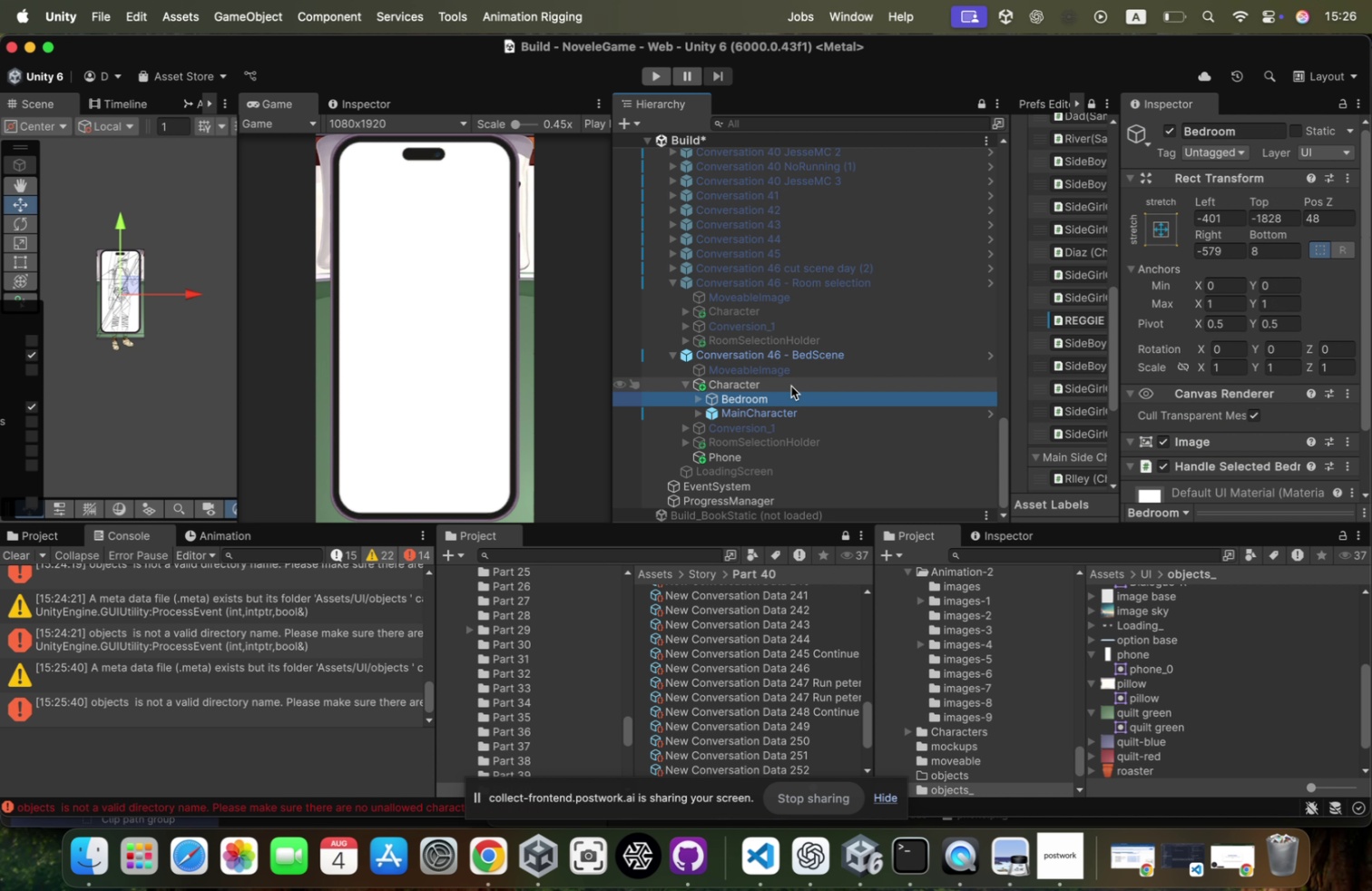 
key(ArrowDown)
 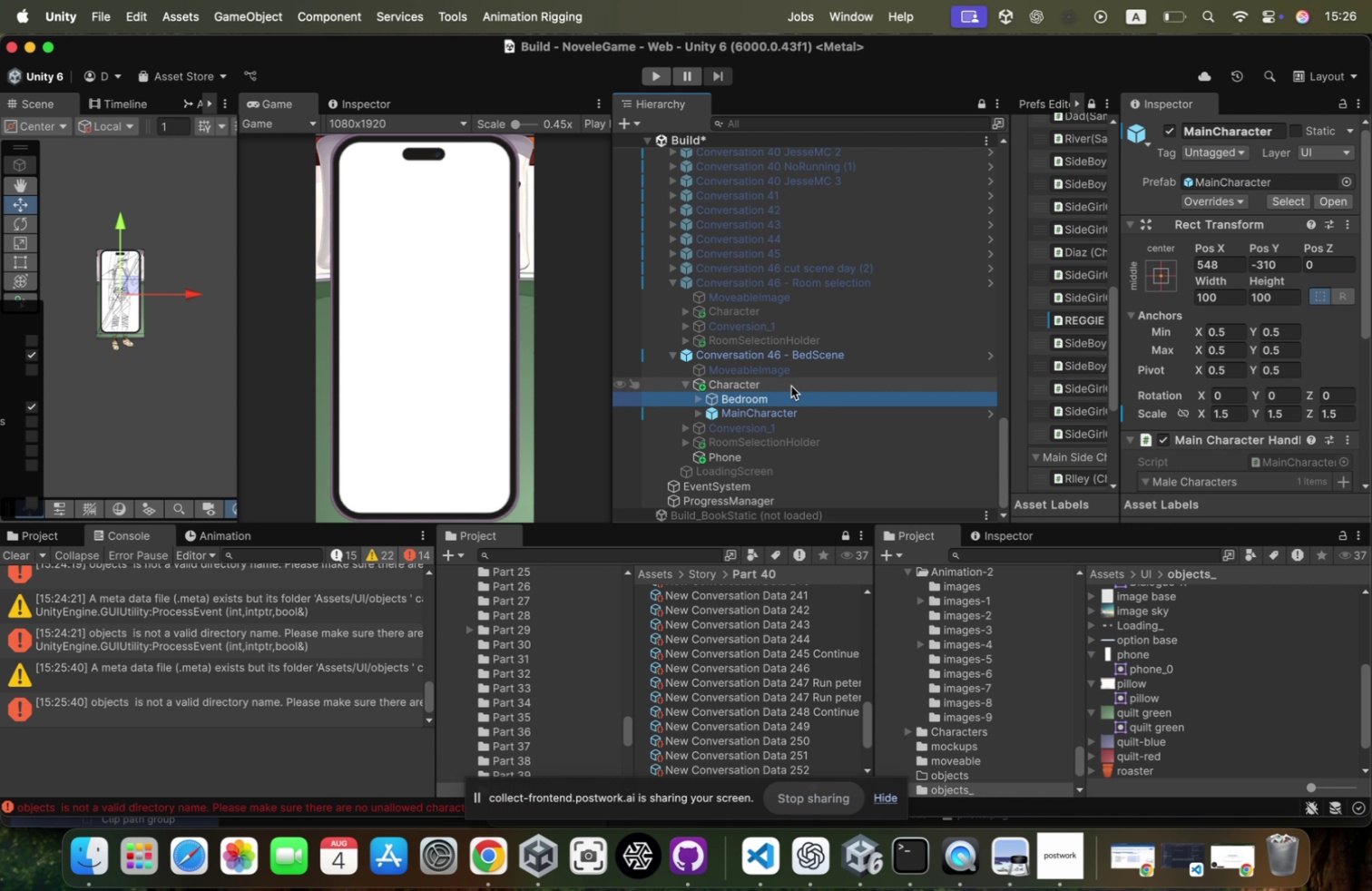 
key(ArrowUp)
 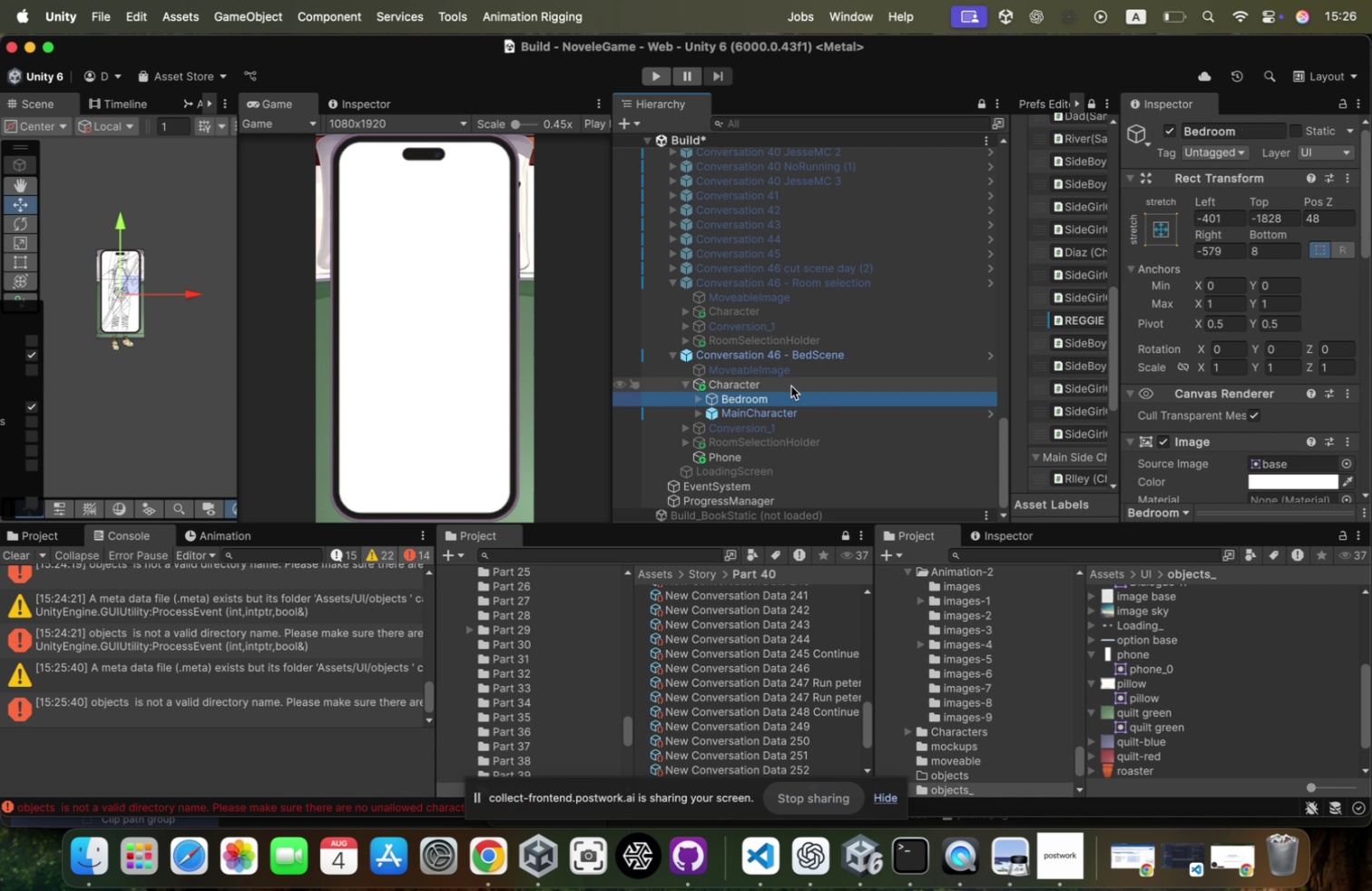 
key(ArrowDown)
 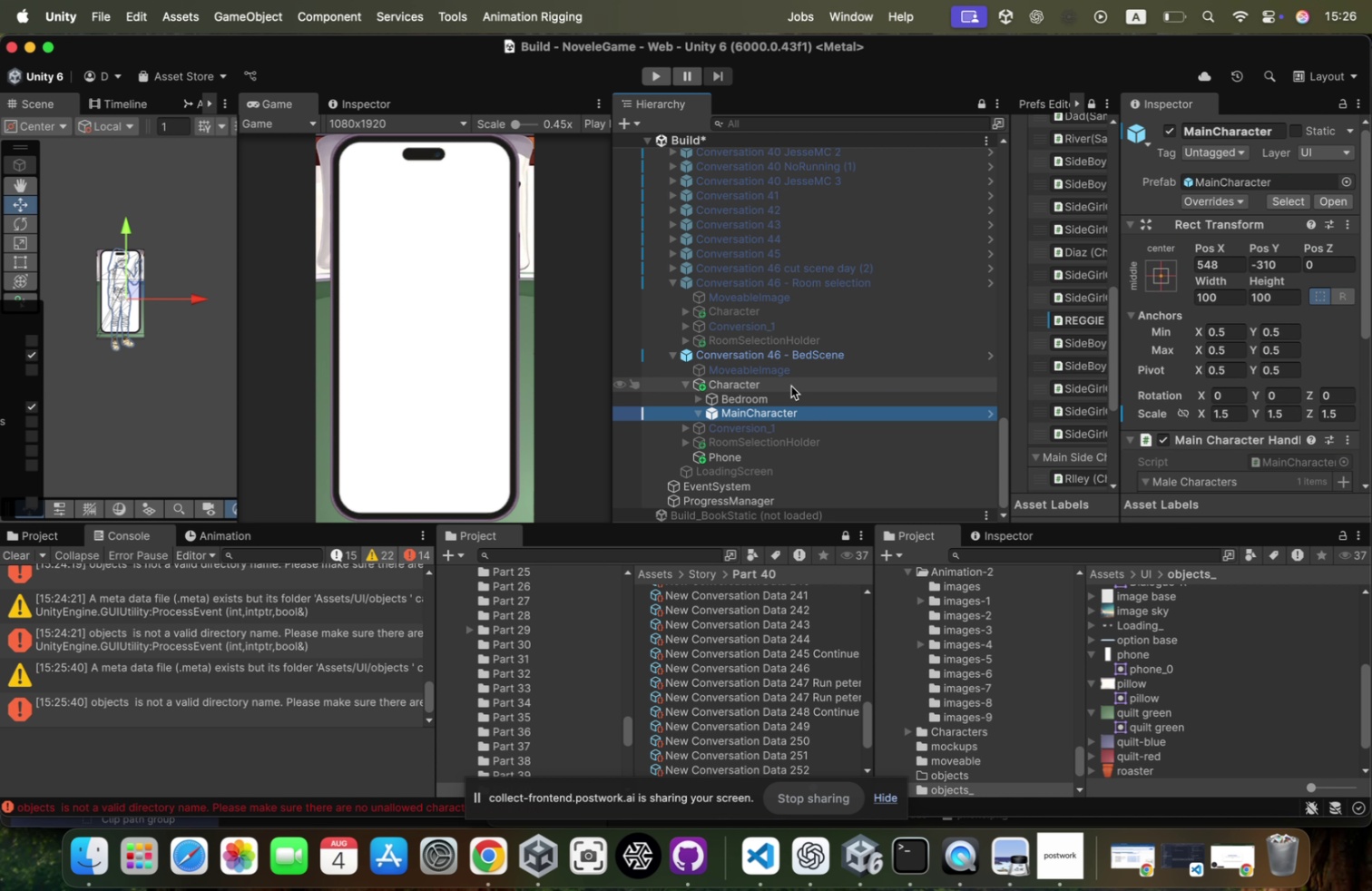 
key(ArrowRight)
 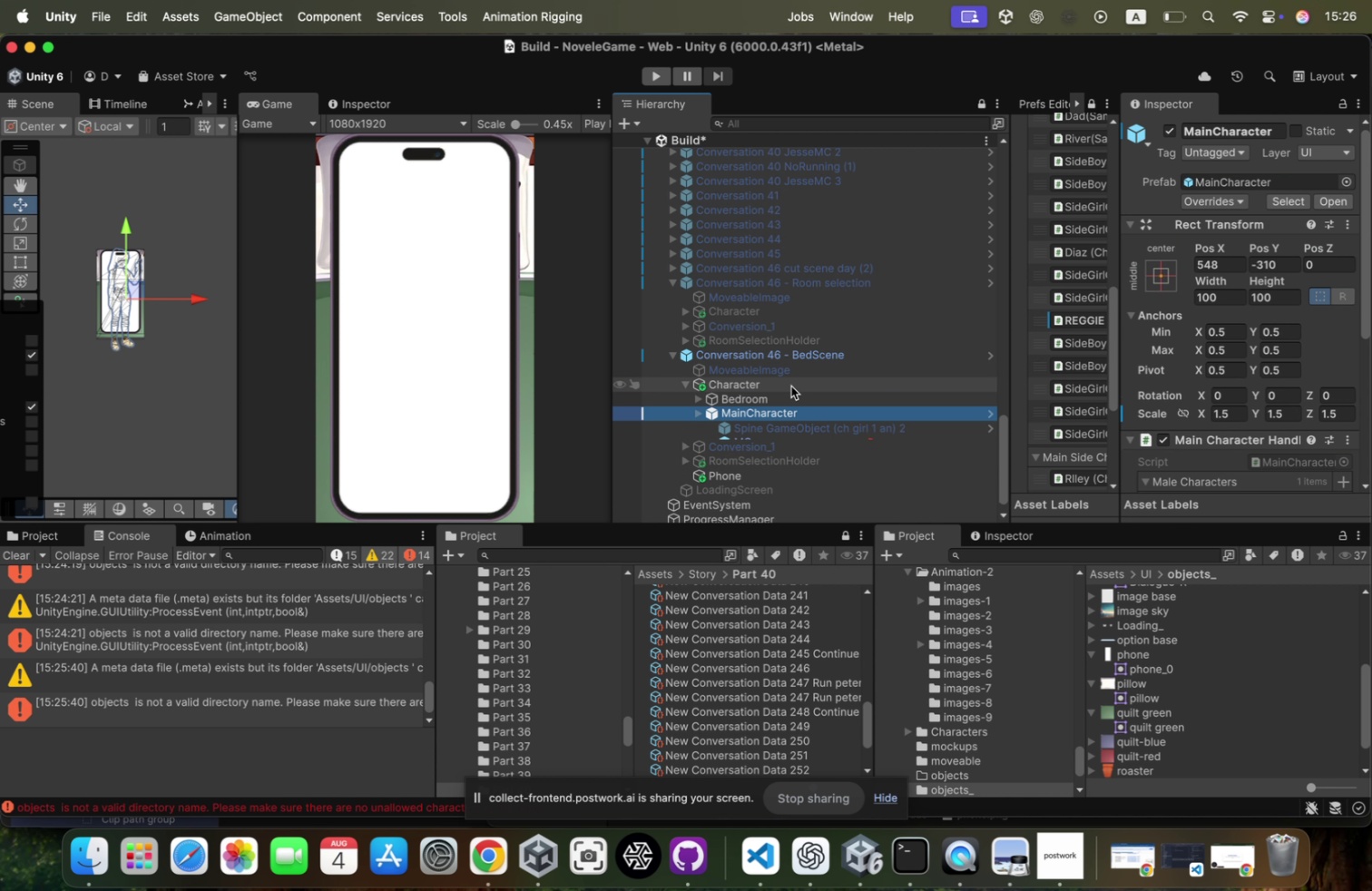 
key(ArrowLeft)
 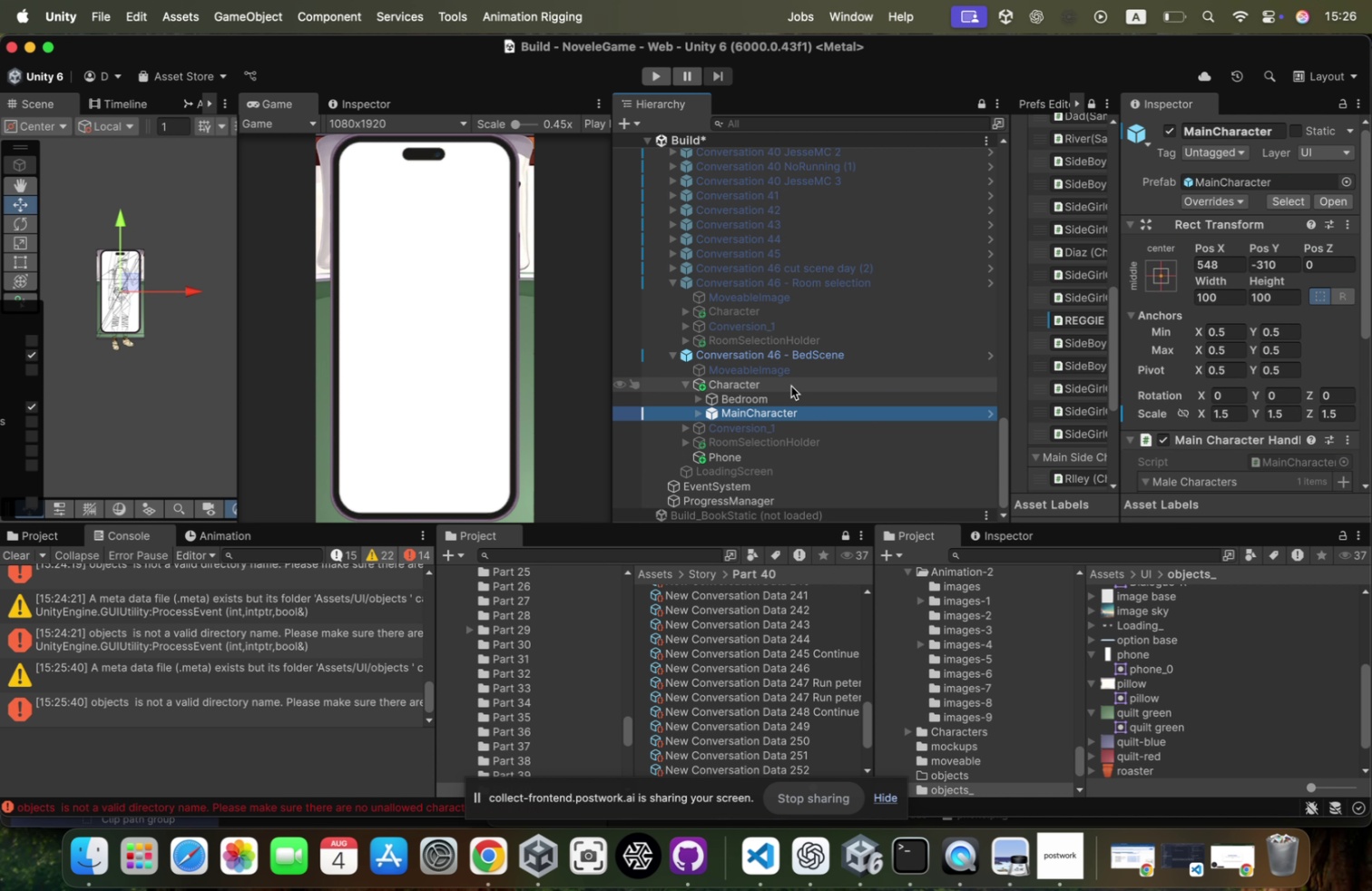 
key(ArrowDown)
 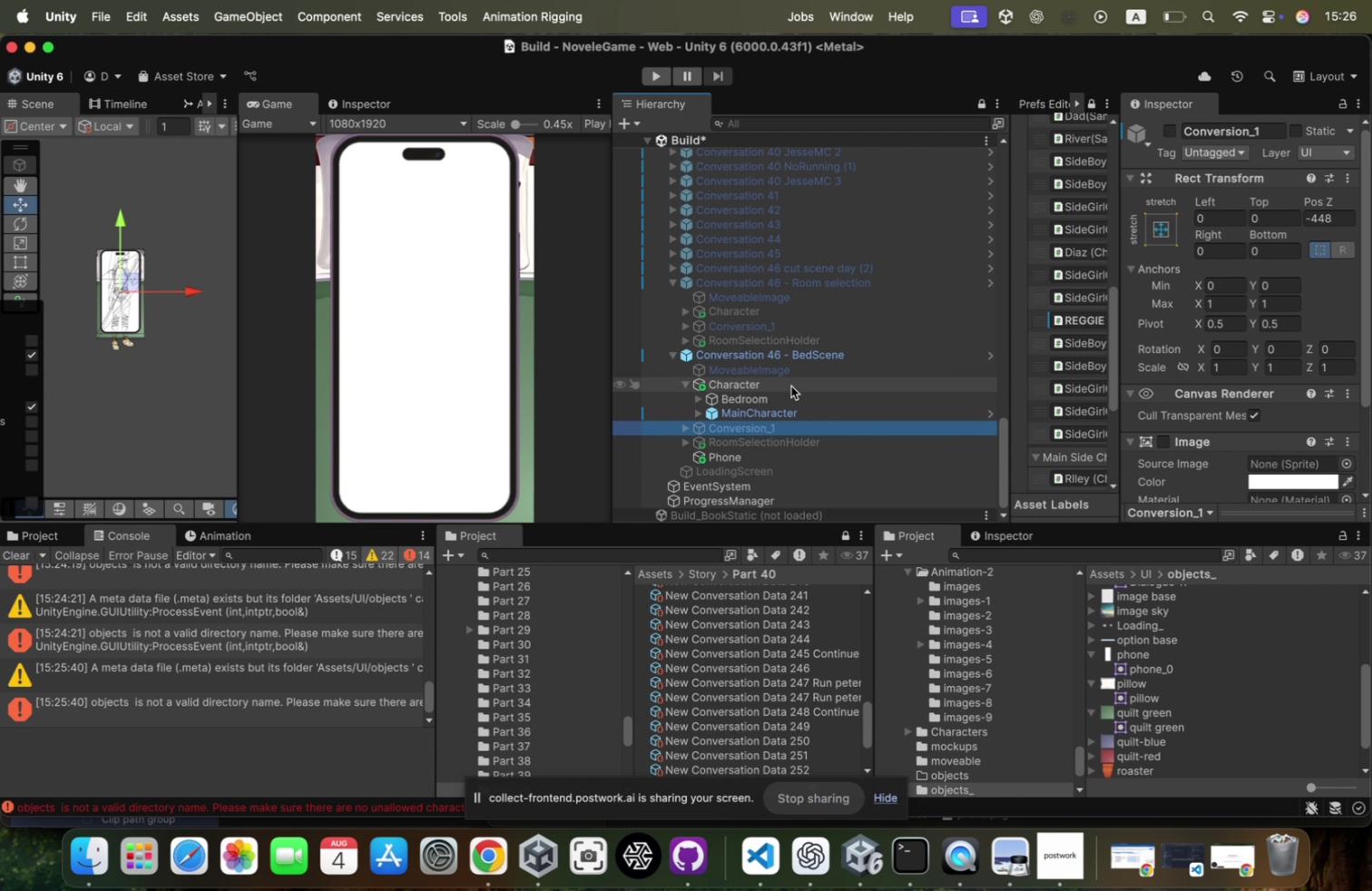 
key(ArrowUp)
 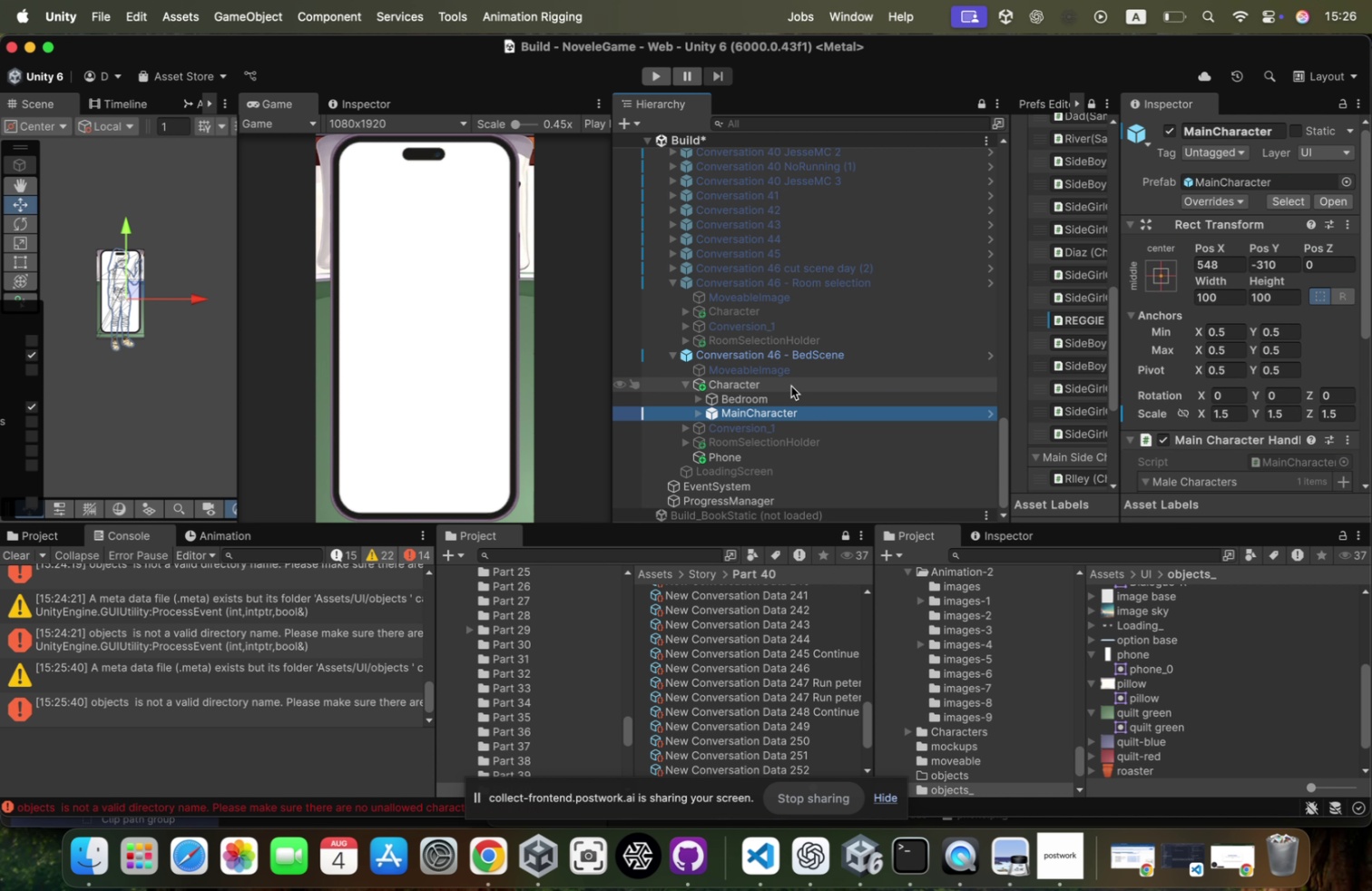 
key(ArrowRight)
 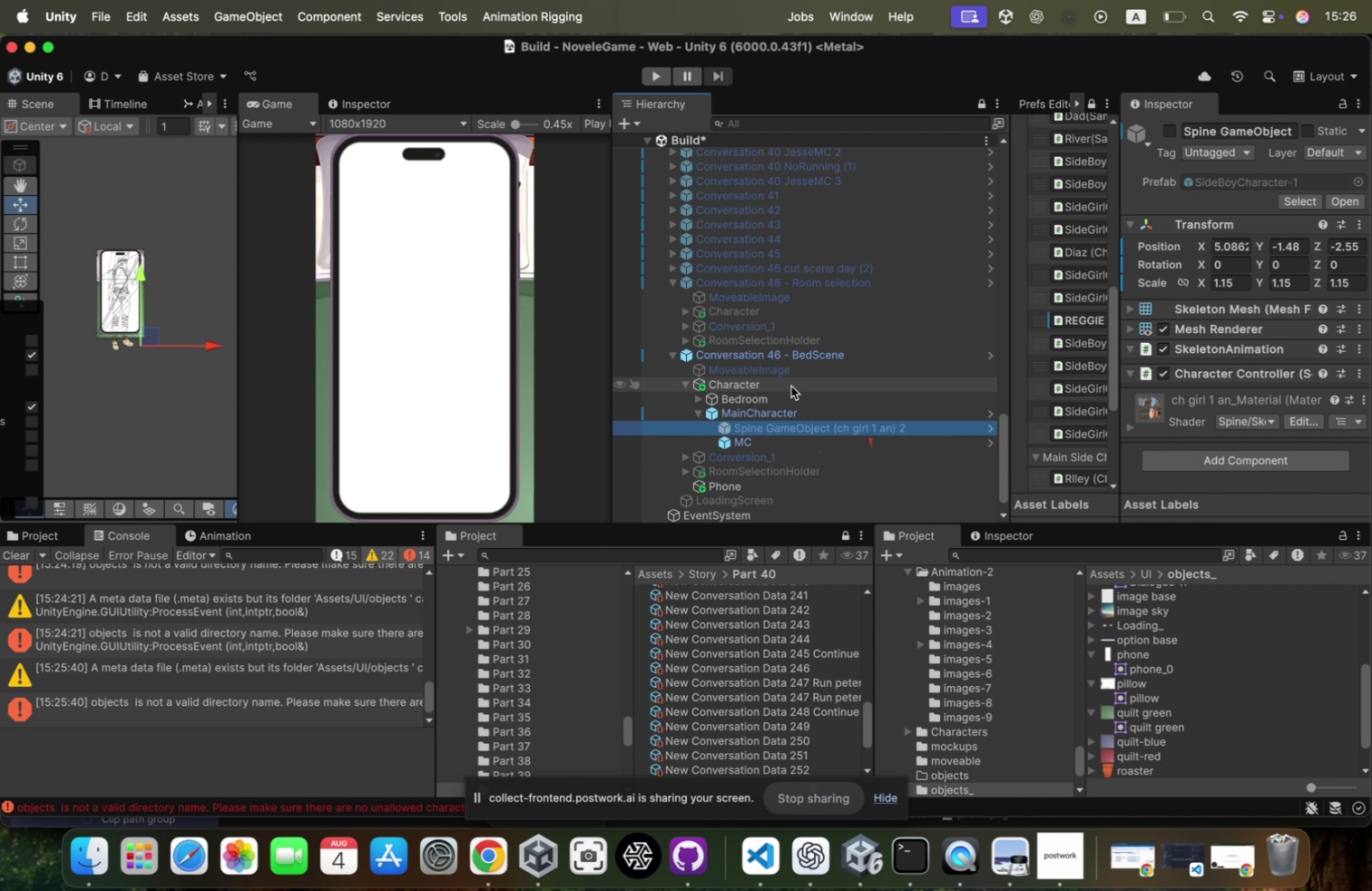 
key(ArrowDown)
 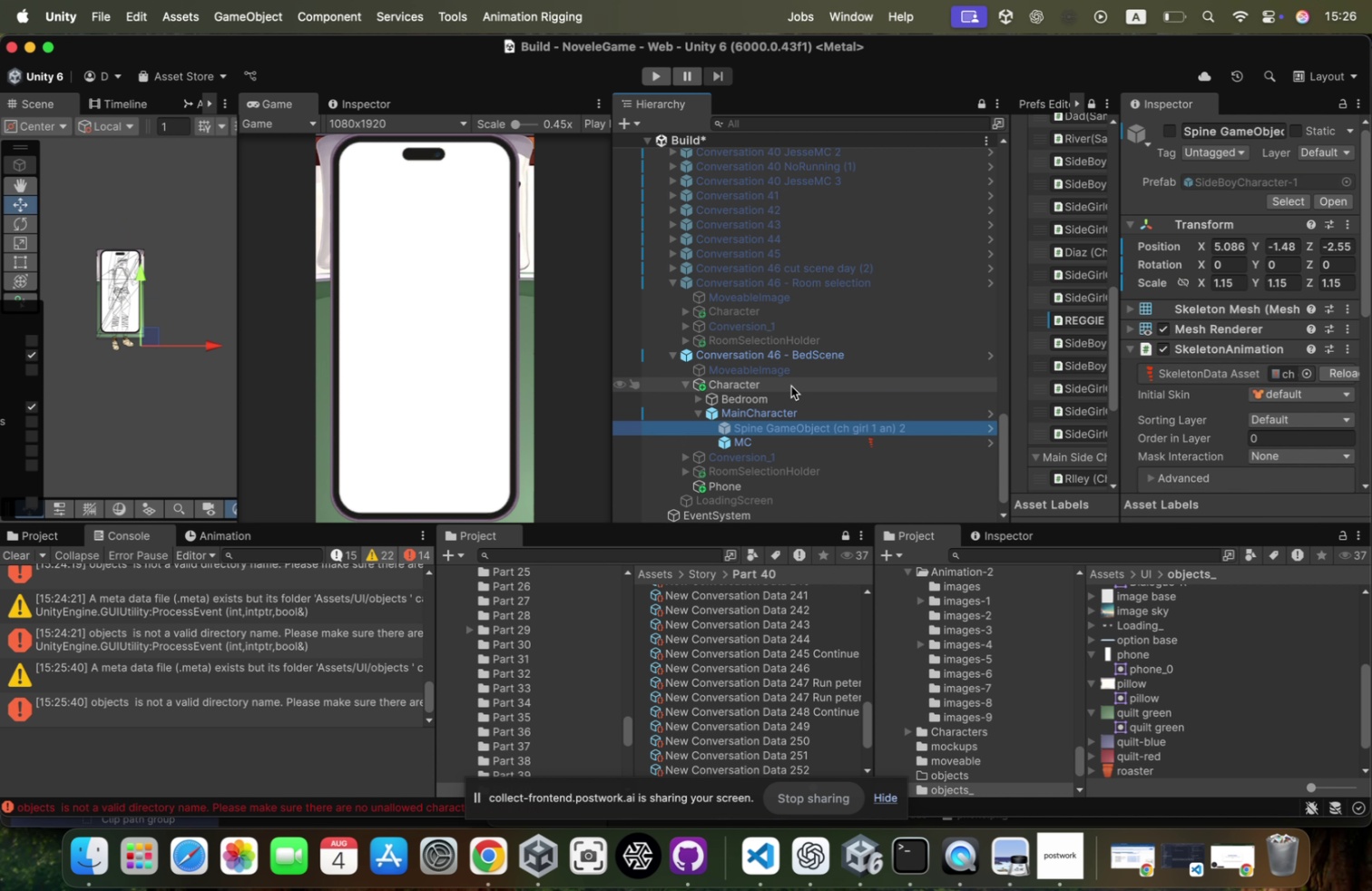 
key(ArrowDown)
 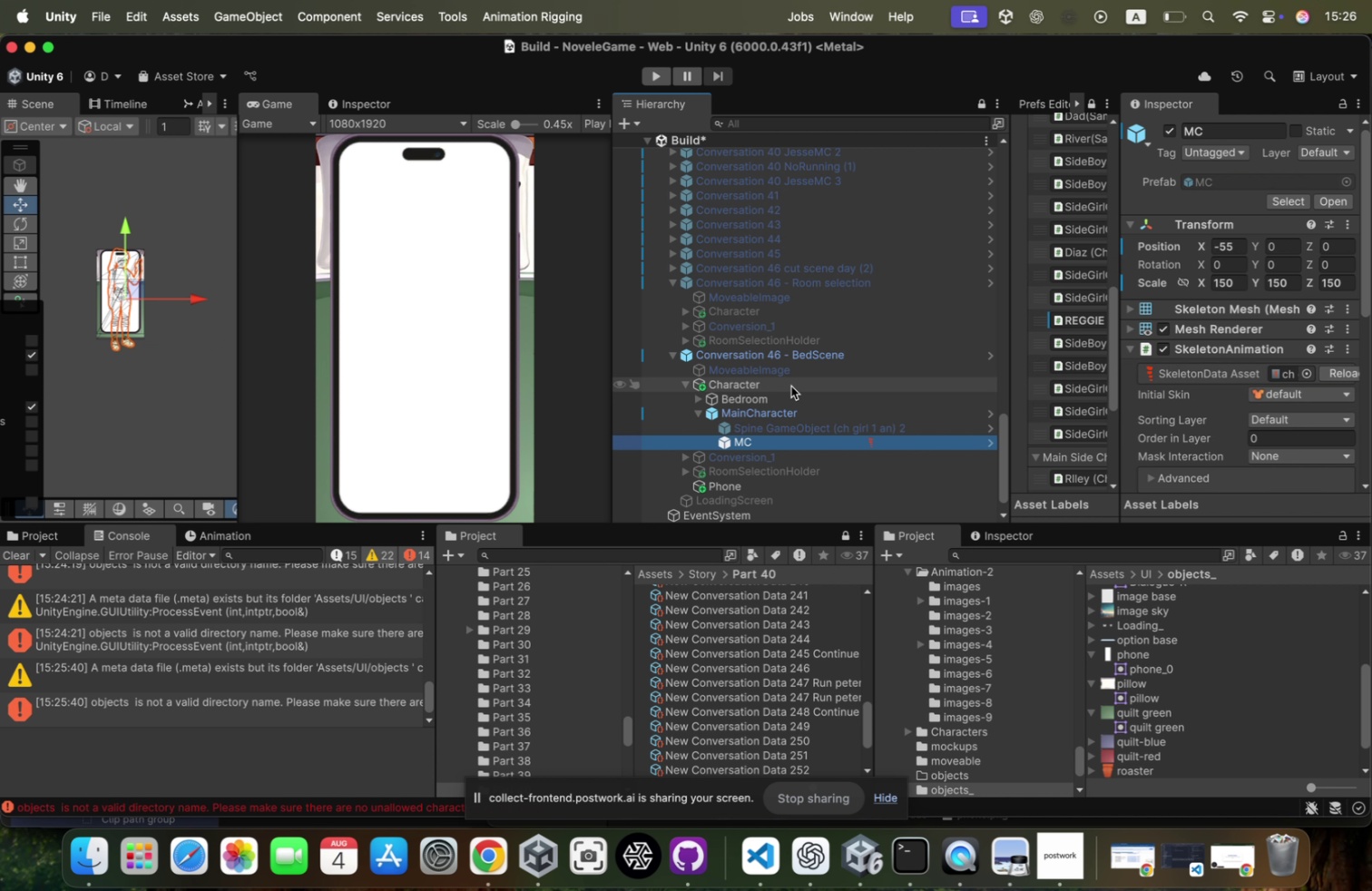 
key(ArrowUp)
 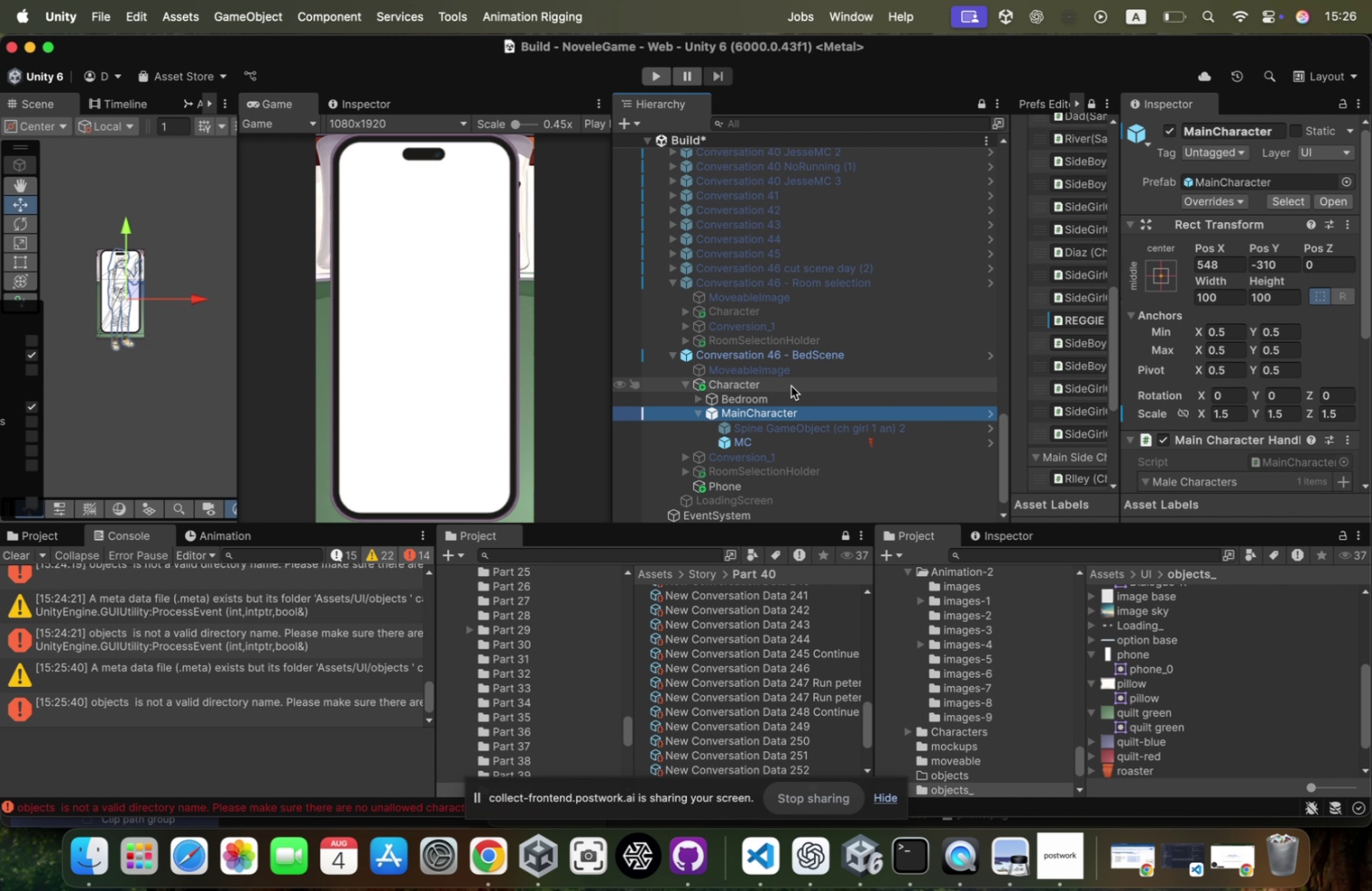 
key(ArrowUp)
 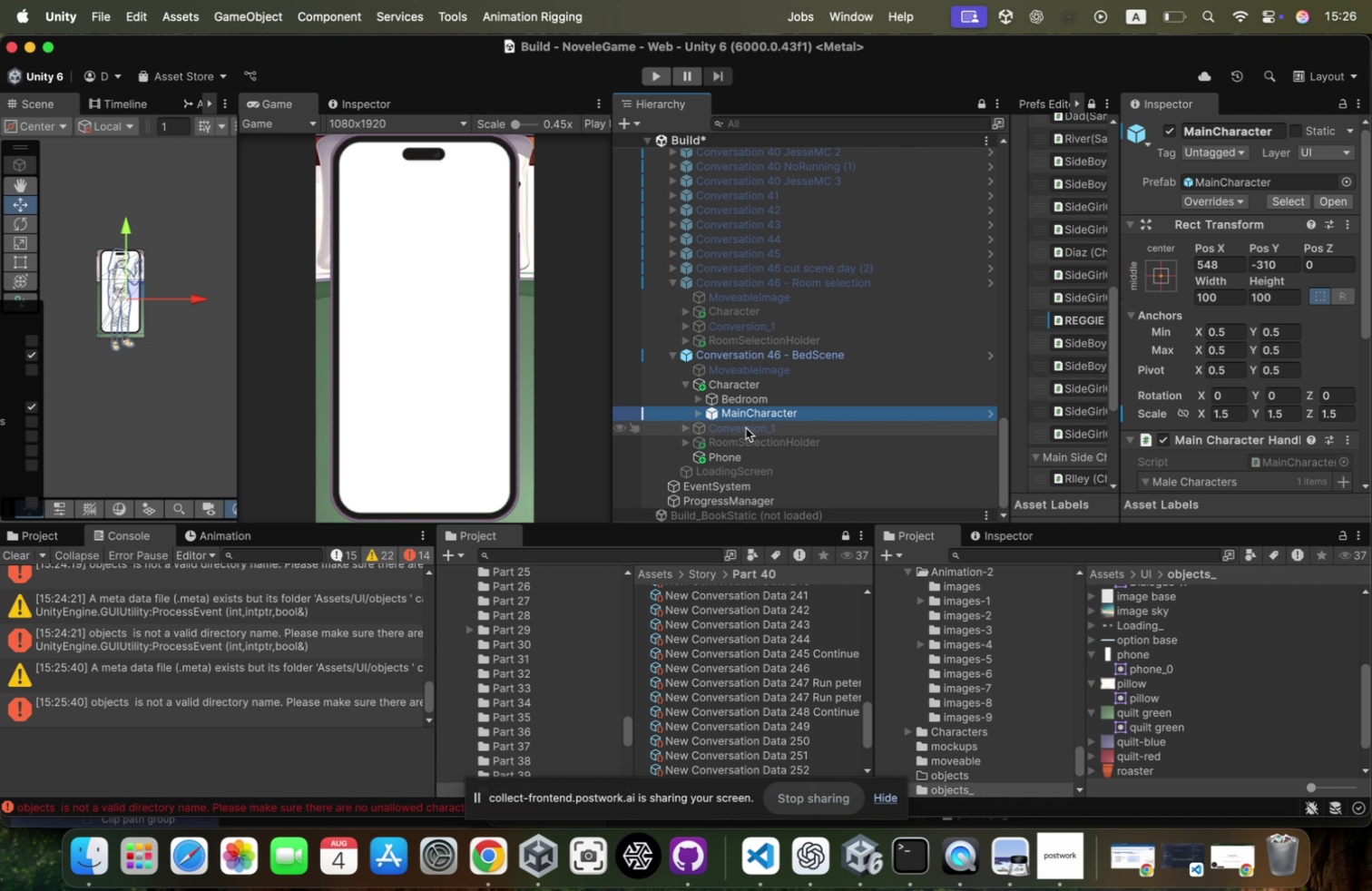 
key(ArrowDown)
 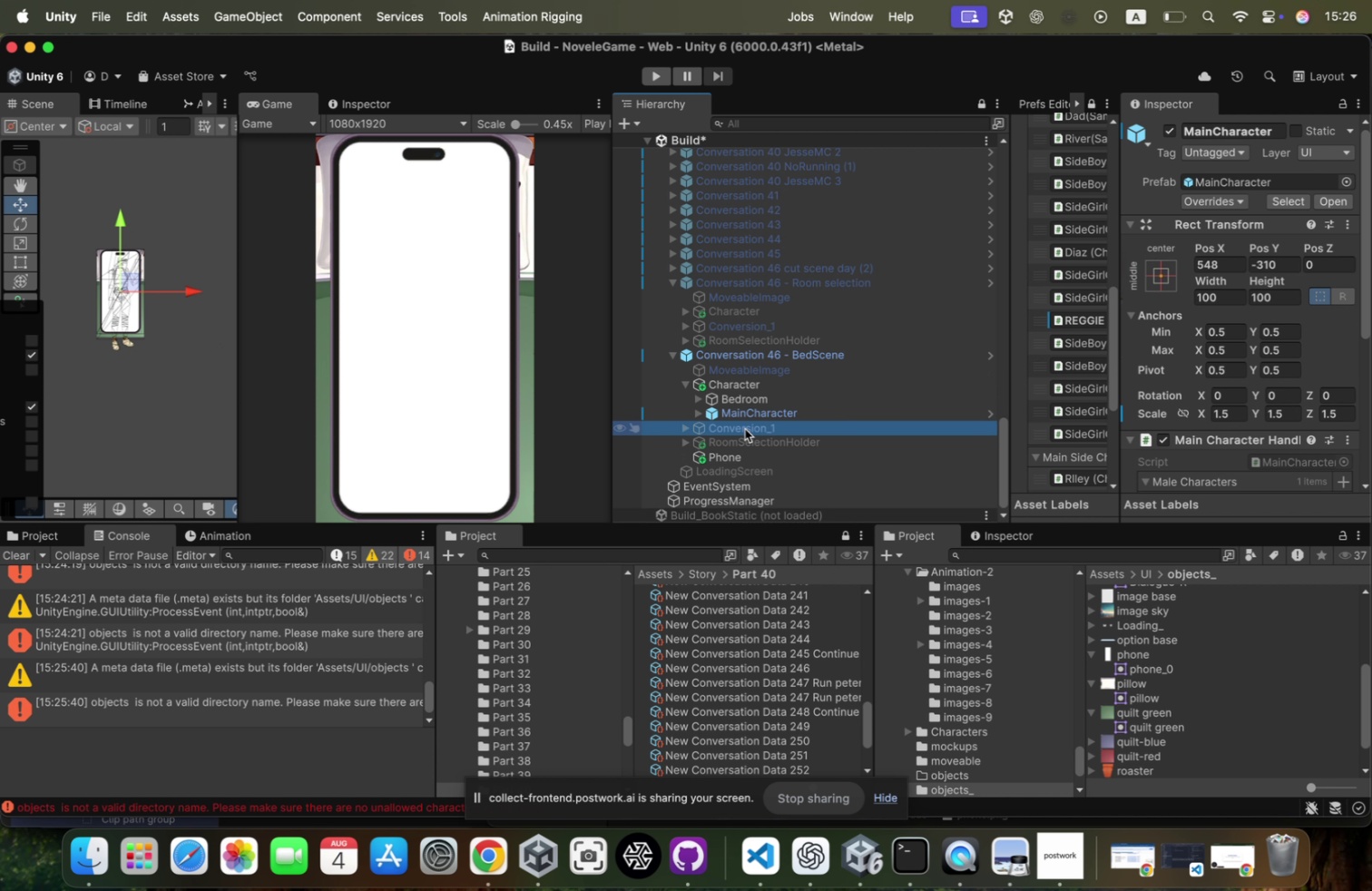 
key(ArrowDown)
 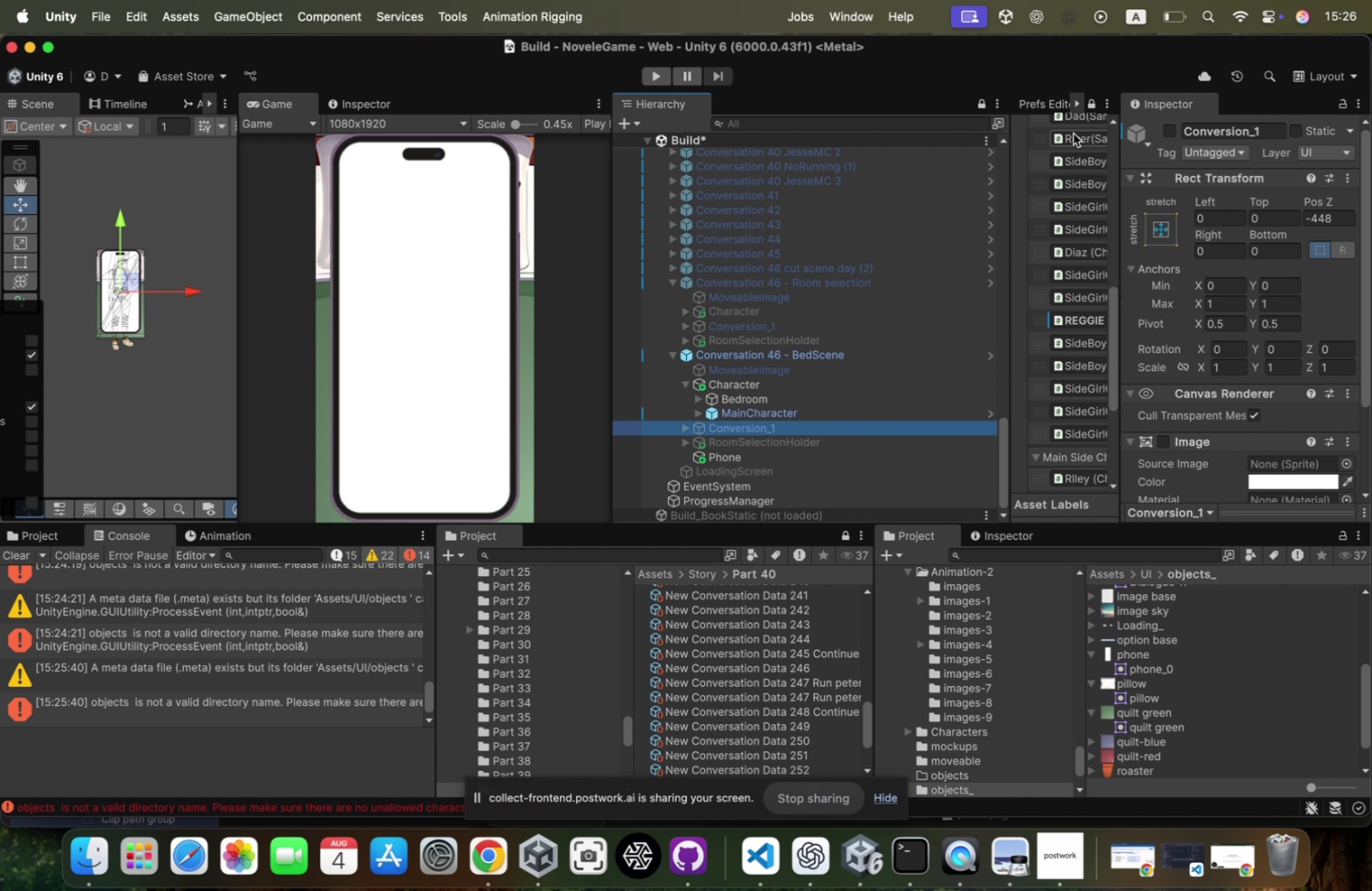 
key(ArrowUp)
 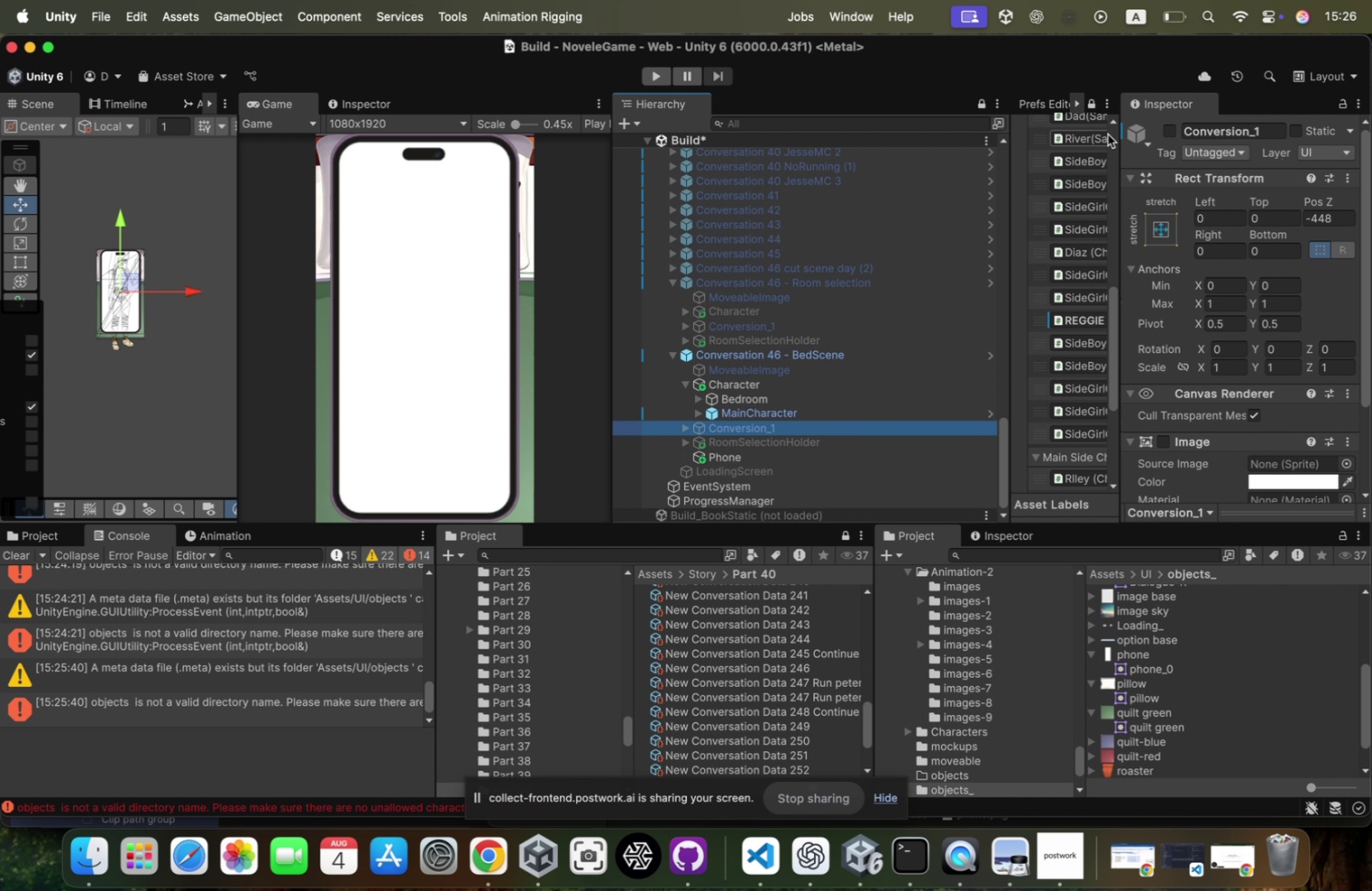 
key(ArrowUp)
 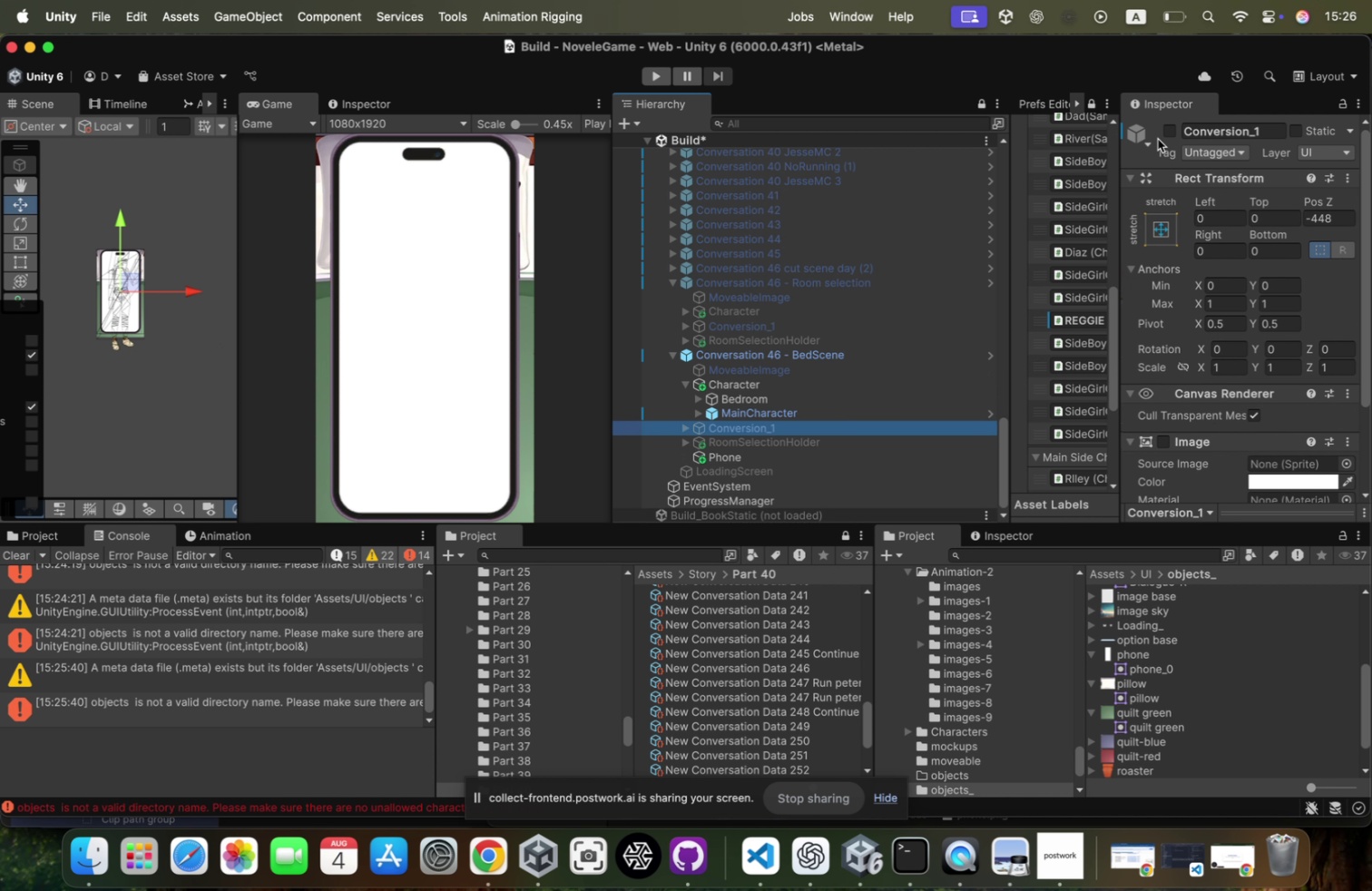 
key(ArrowLeft)
 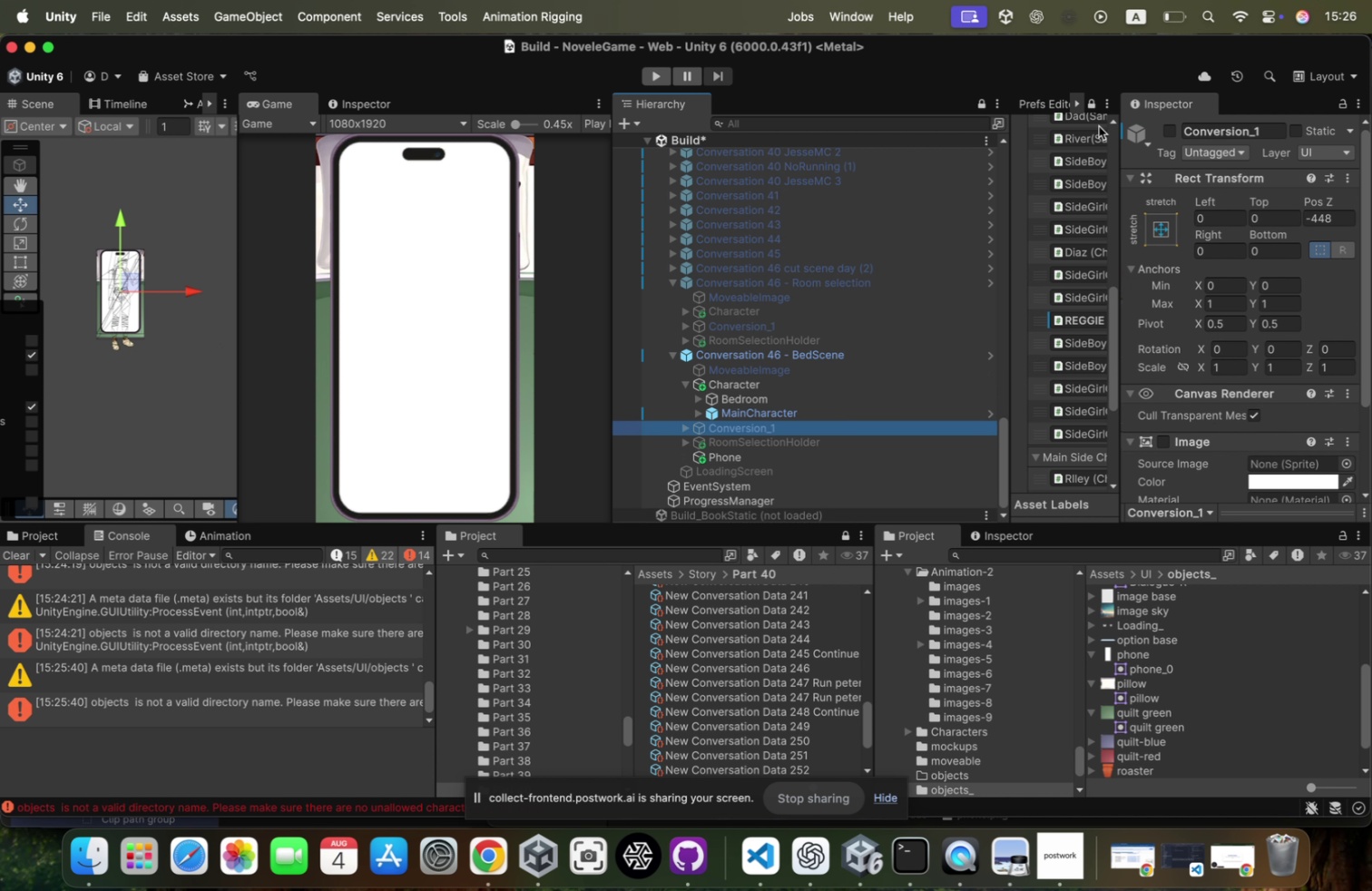 
left_click([745, 428])
 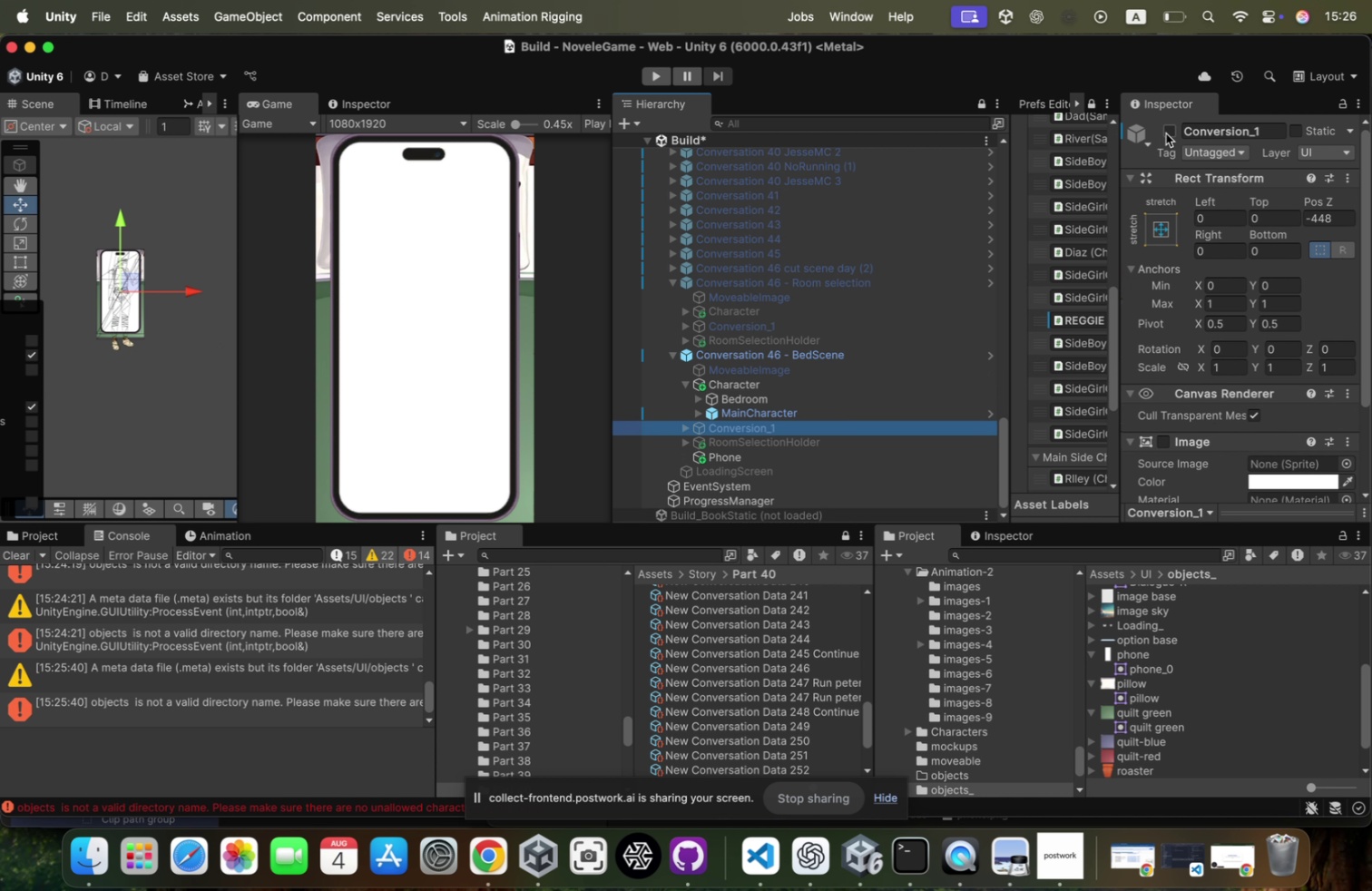 
left_click([1172, 130])
 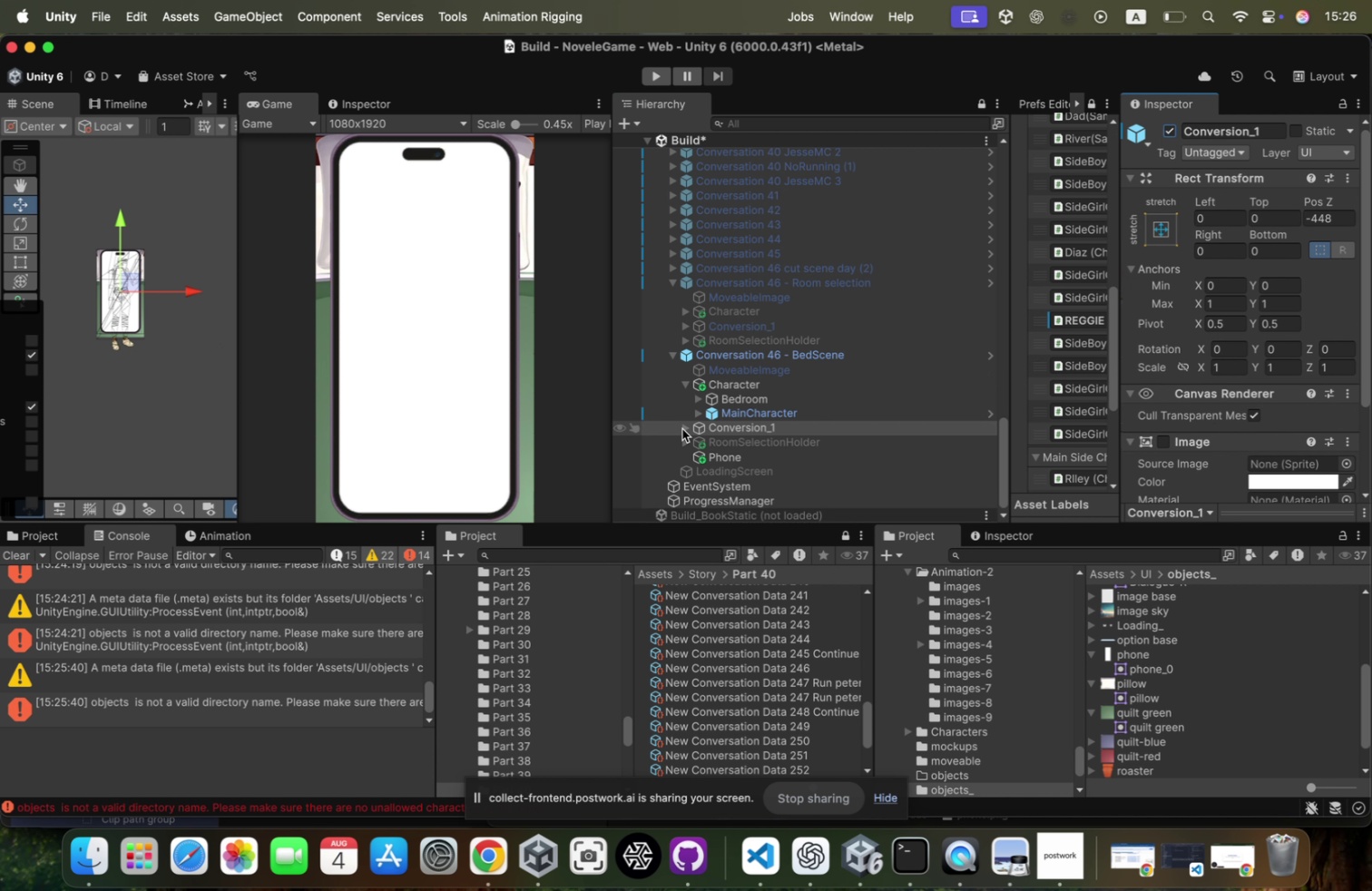 
left_click([683, 427])
 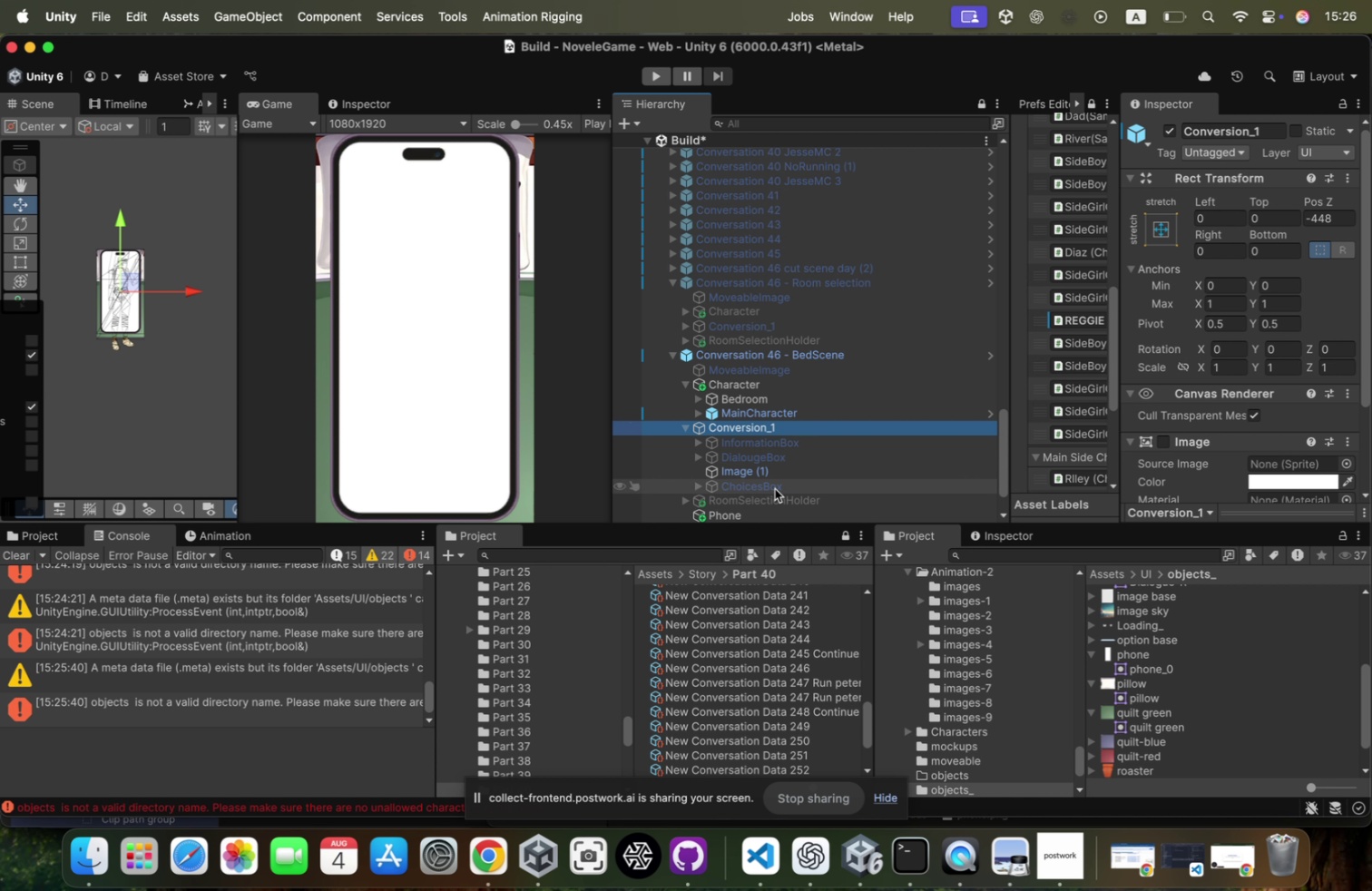 
left_click_drag(start_coordinate=[756, 509], to_coordinate=[797, 432])
 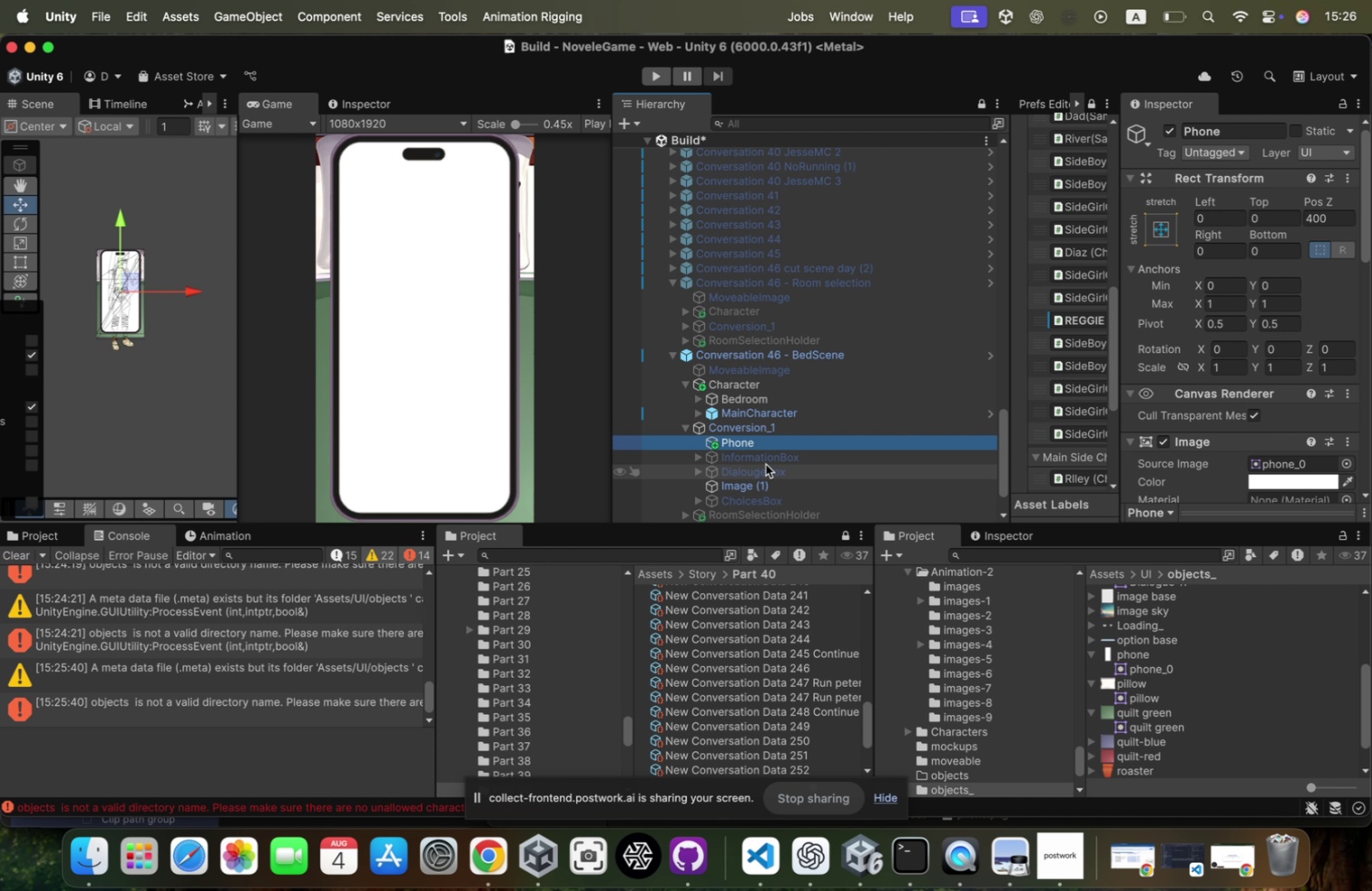 
left_click([768, 457])
 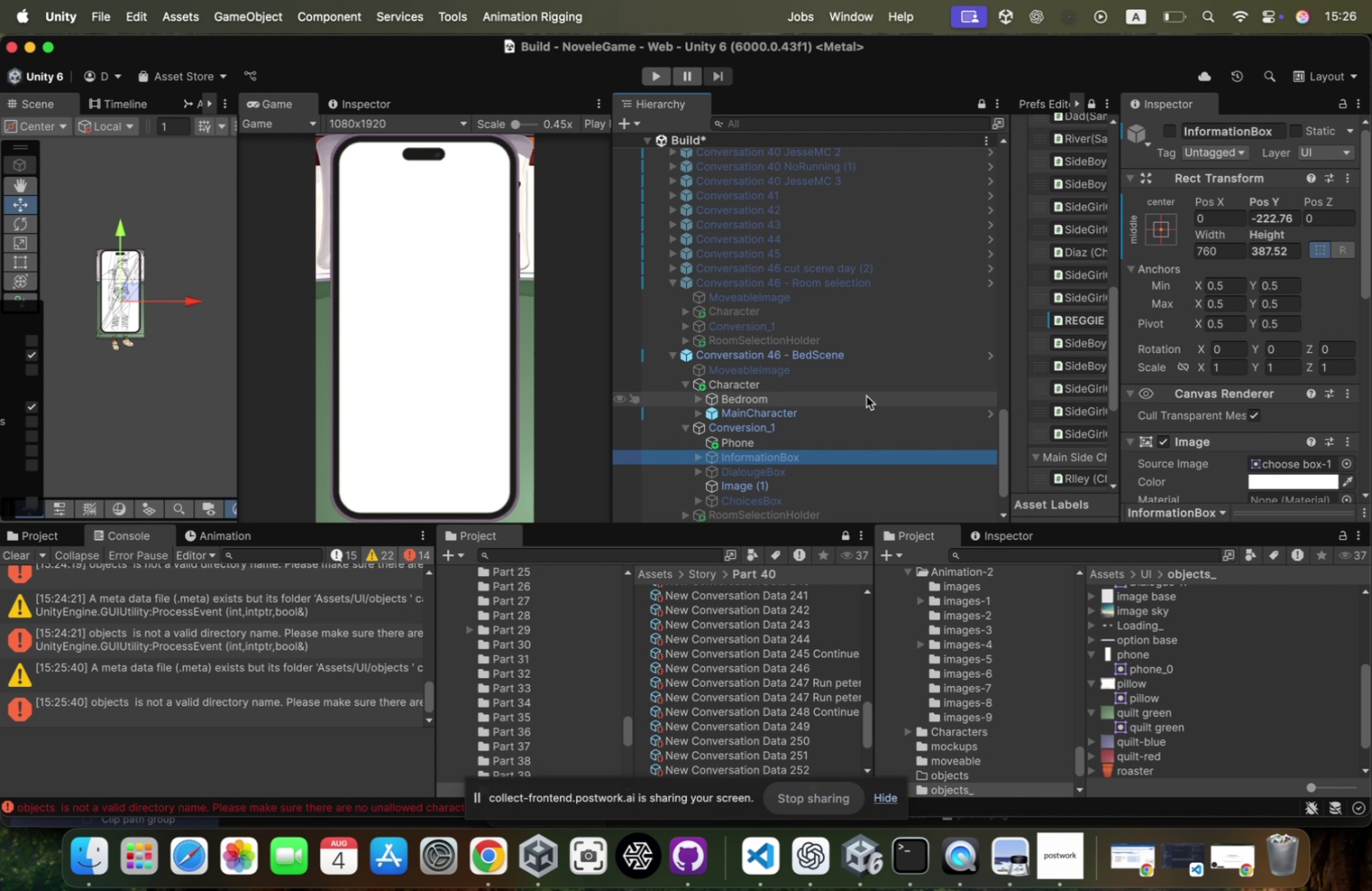 
key(ArrowRight)
 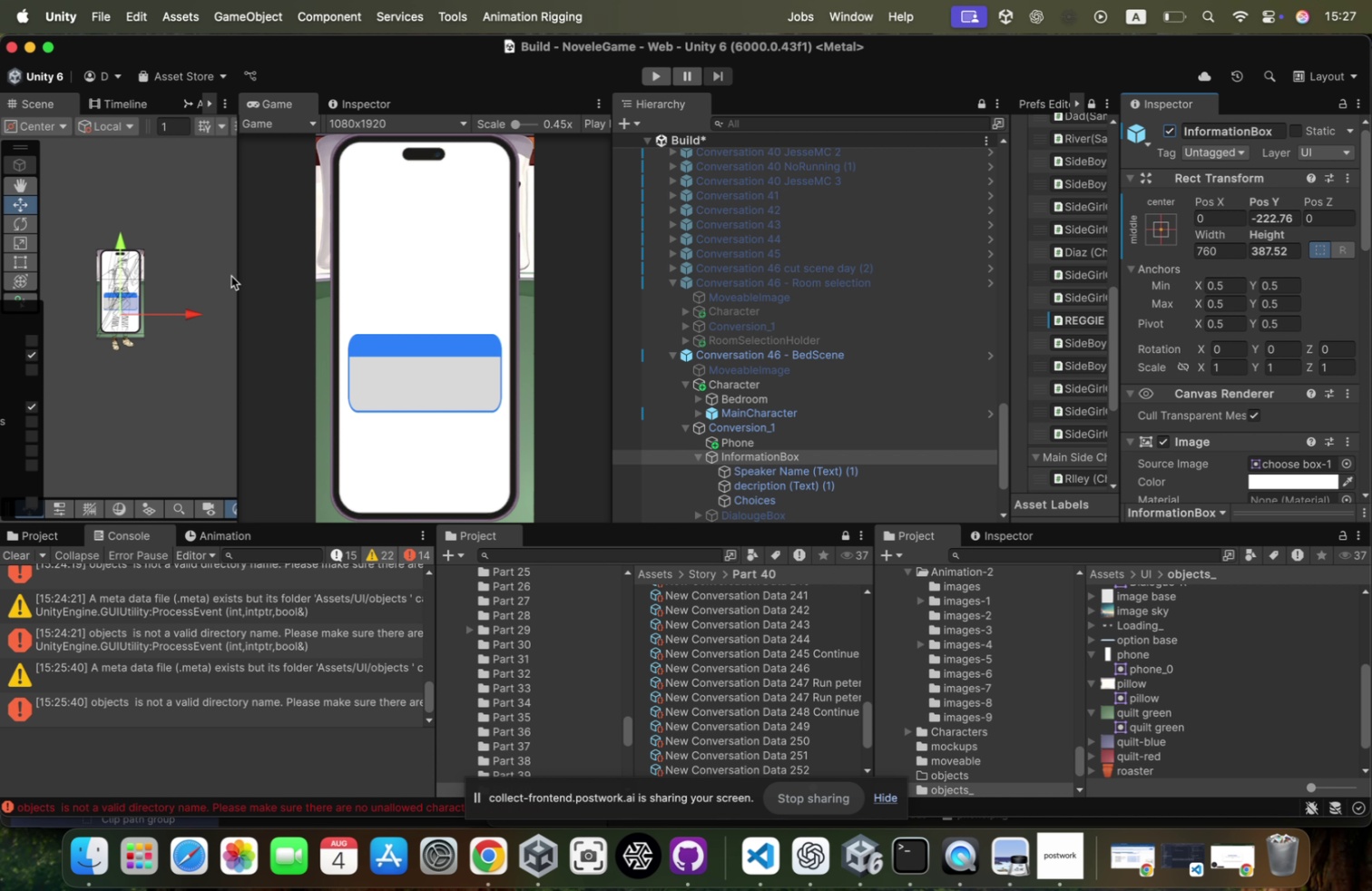 
left_click_drag(start_coordinate=[117, 245], to_coordinate=[118, 220])
 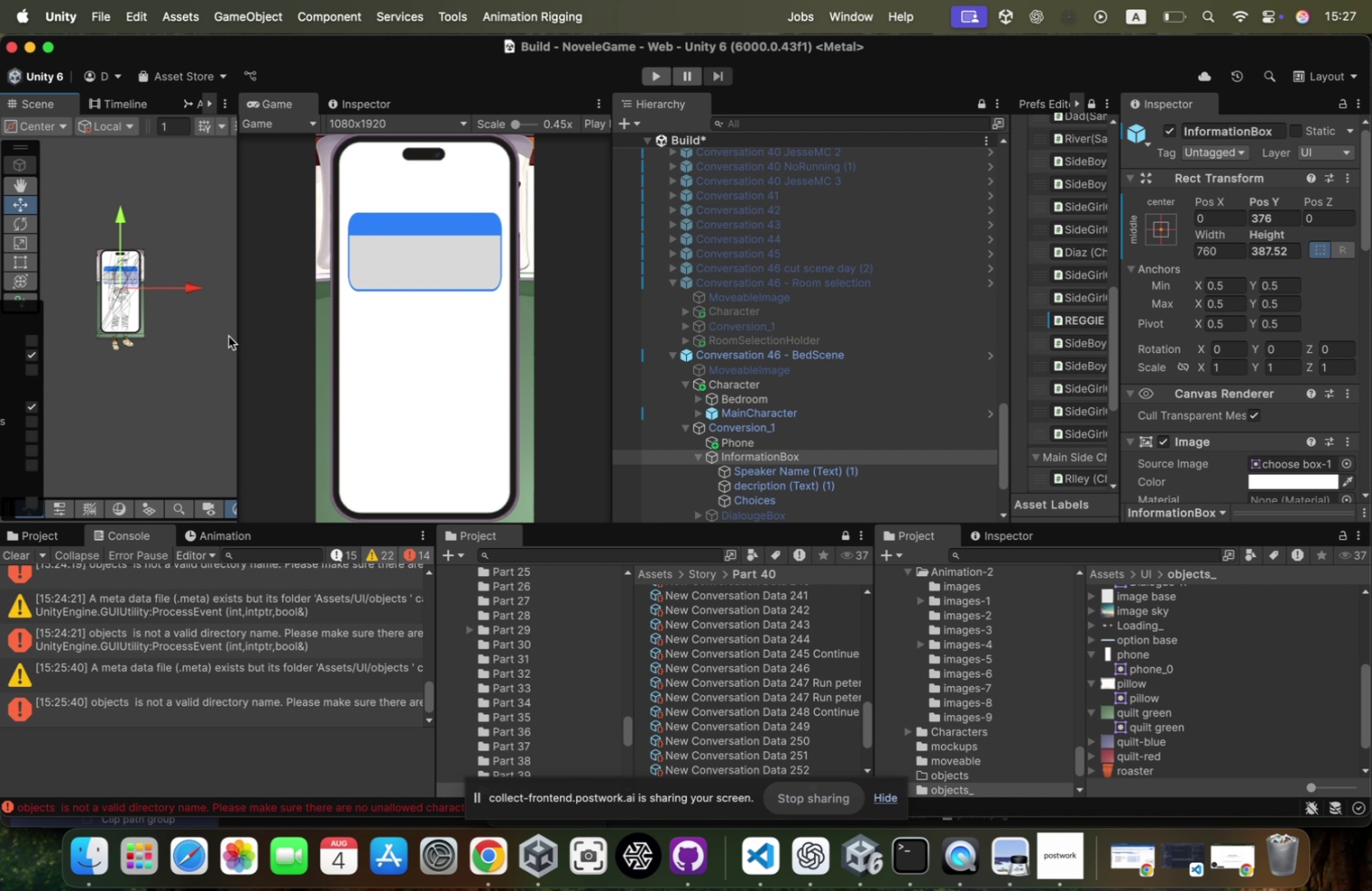 
key(T)
 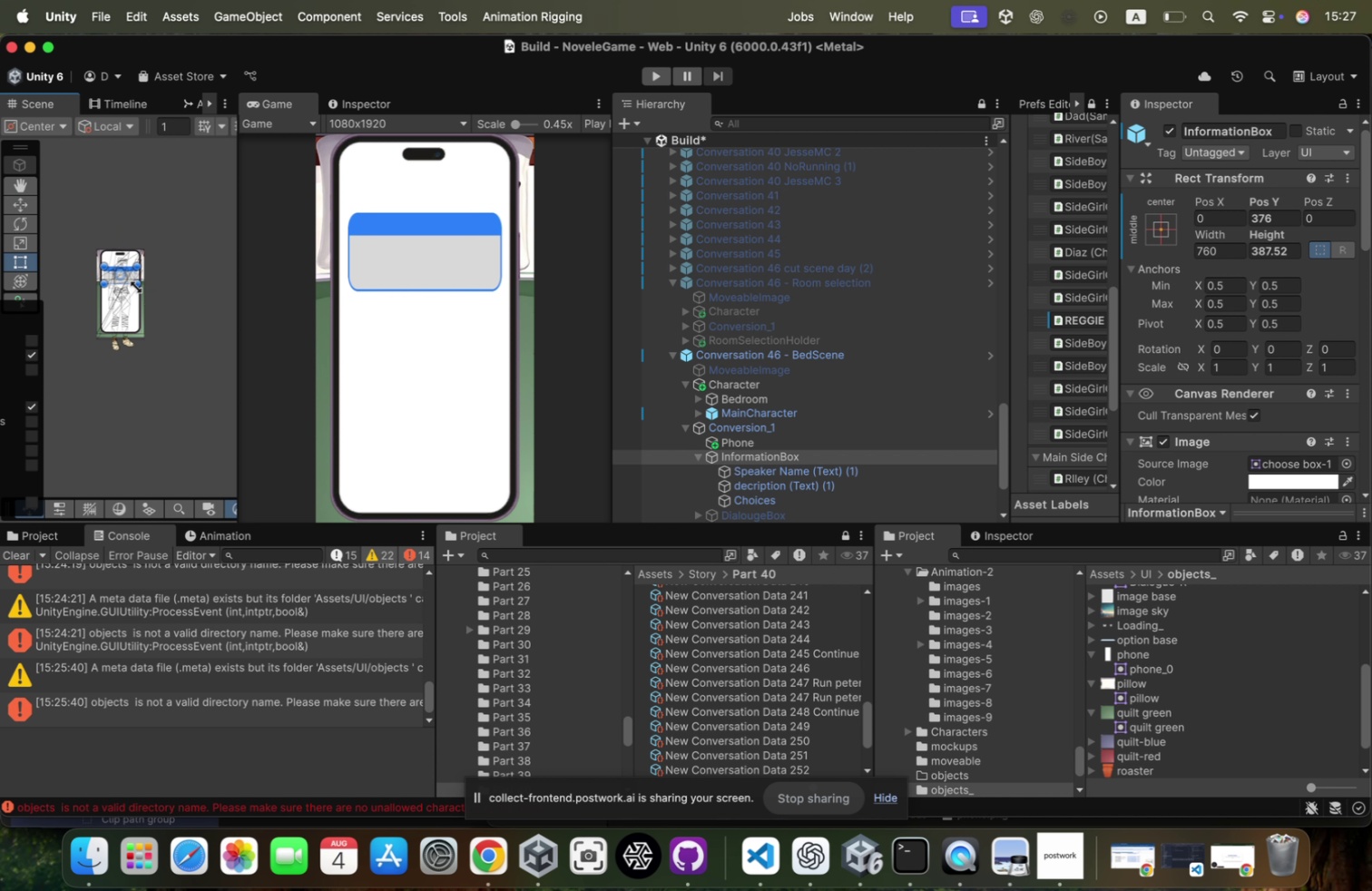 
left_click_drag(start_coordinate=[131, 282], to_coordinate=[131, 325])
 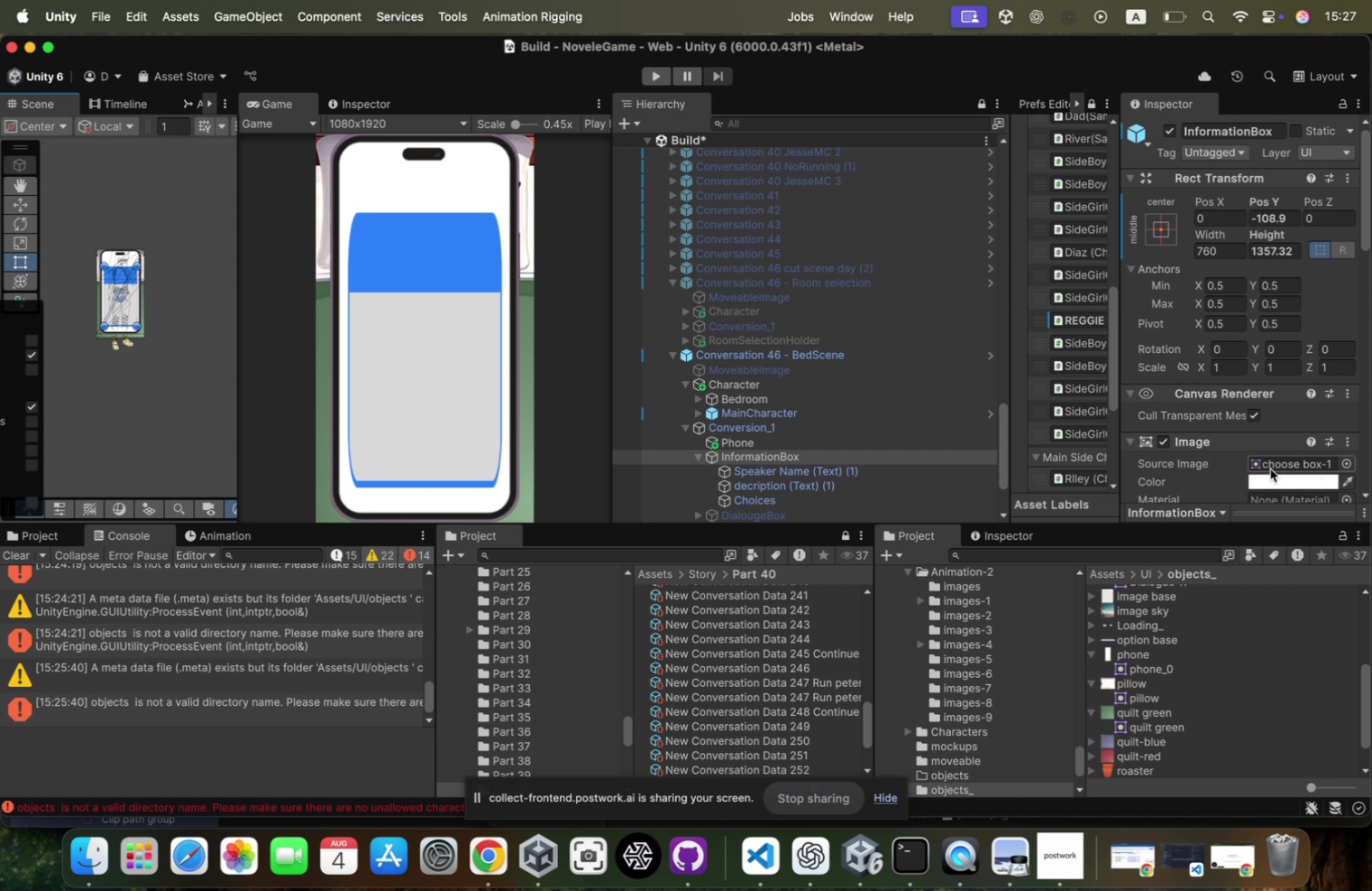 
left_click([1314, 486])
 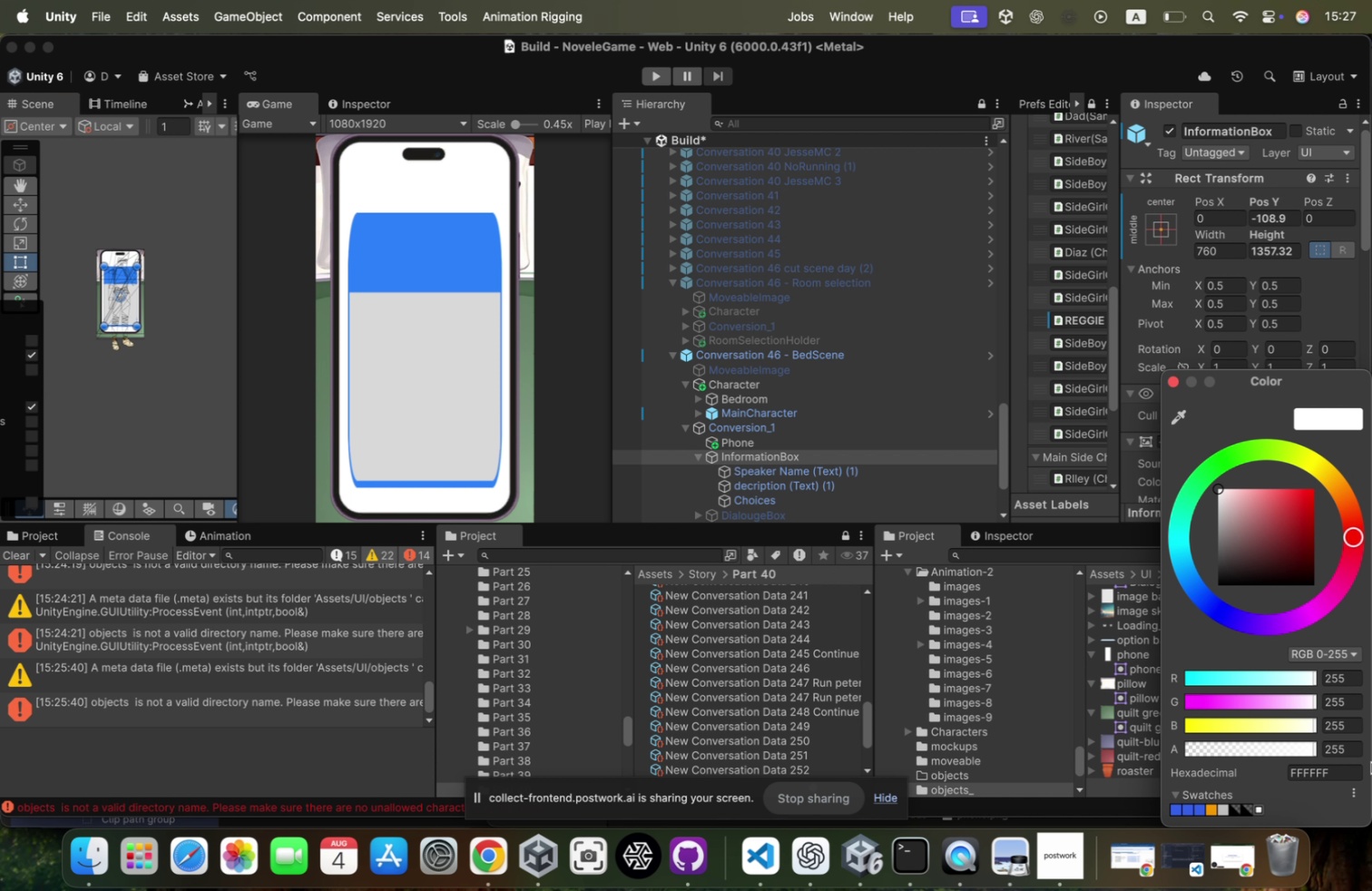 
left_click([1334, 749])
 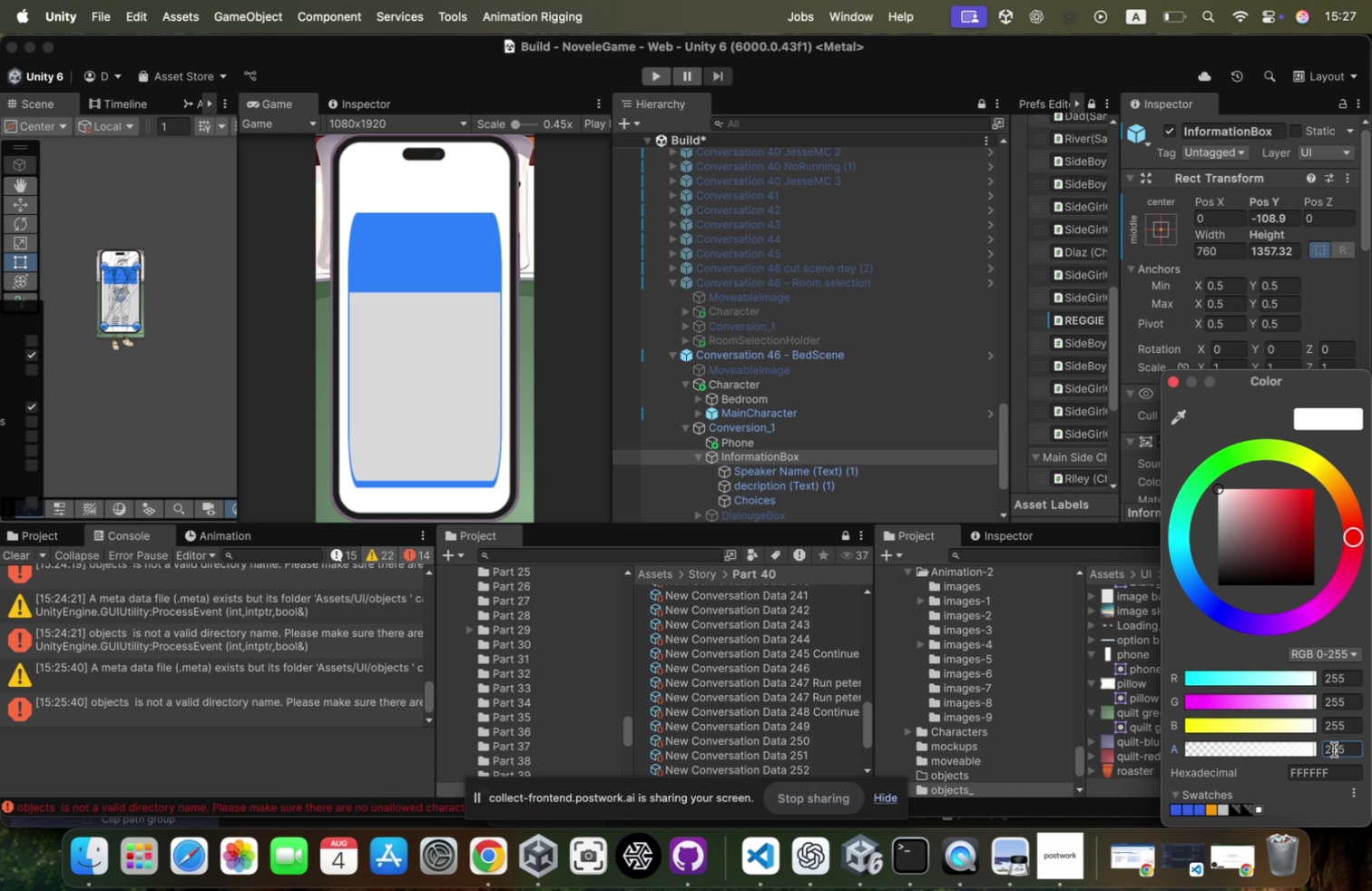 
key(1)
 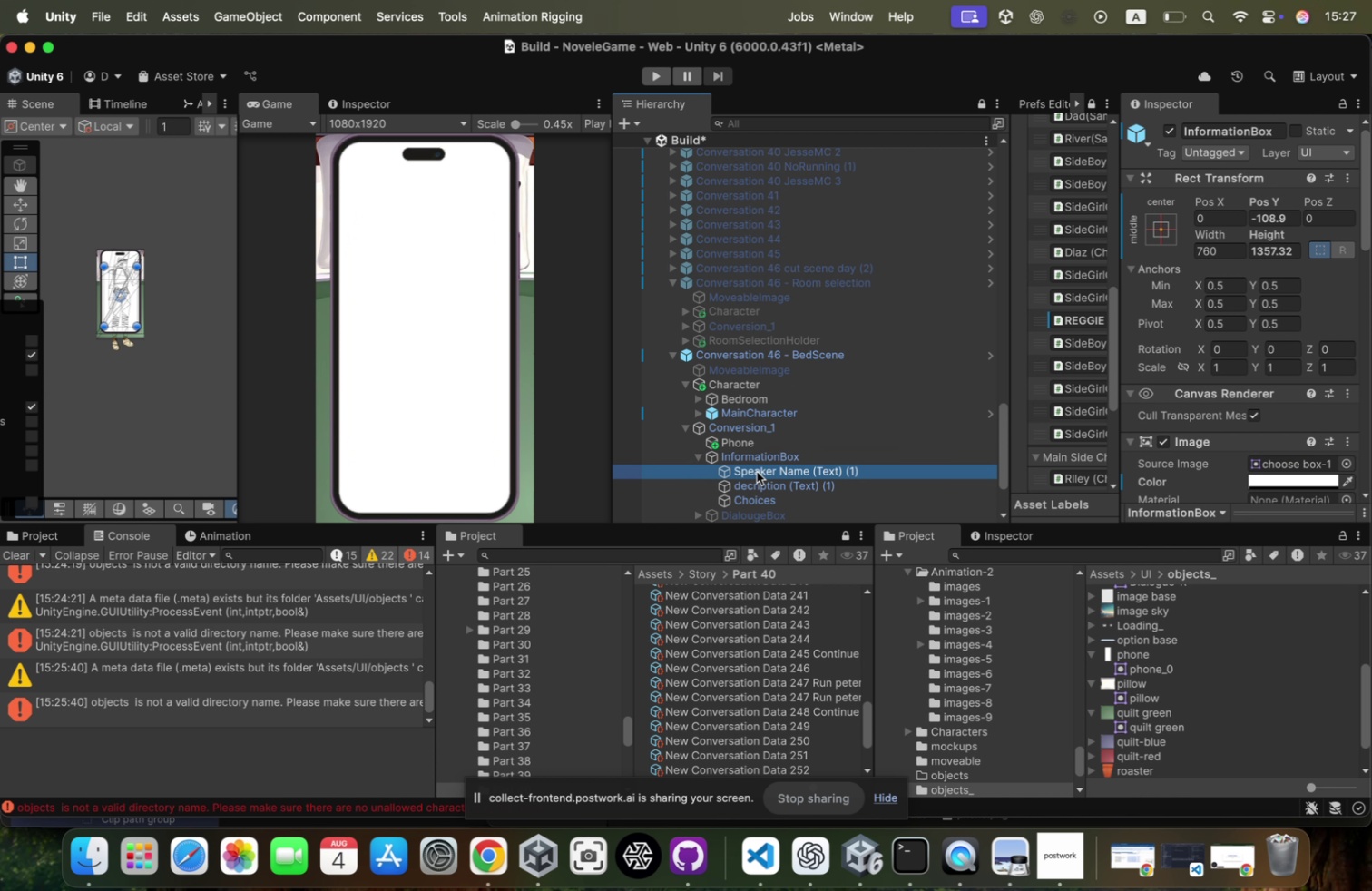 
left_click([760, 488])
 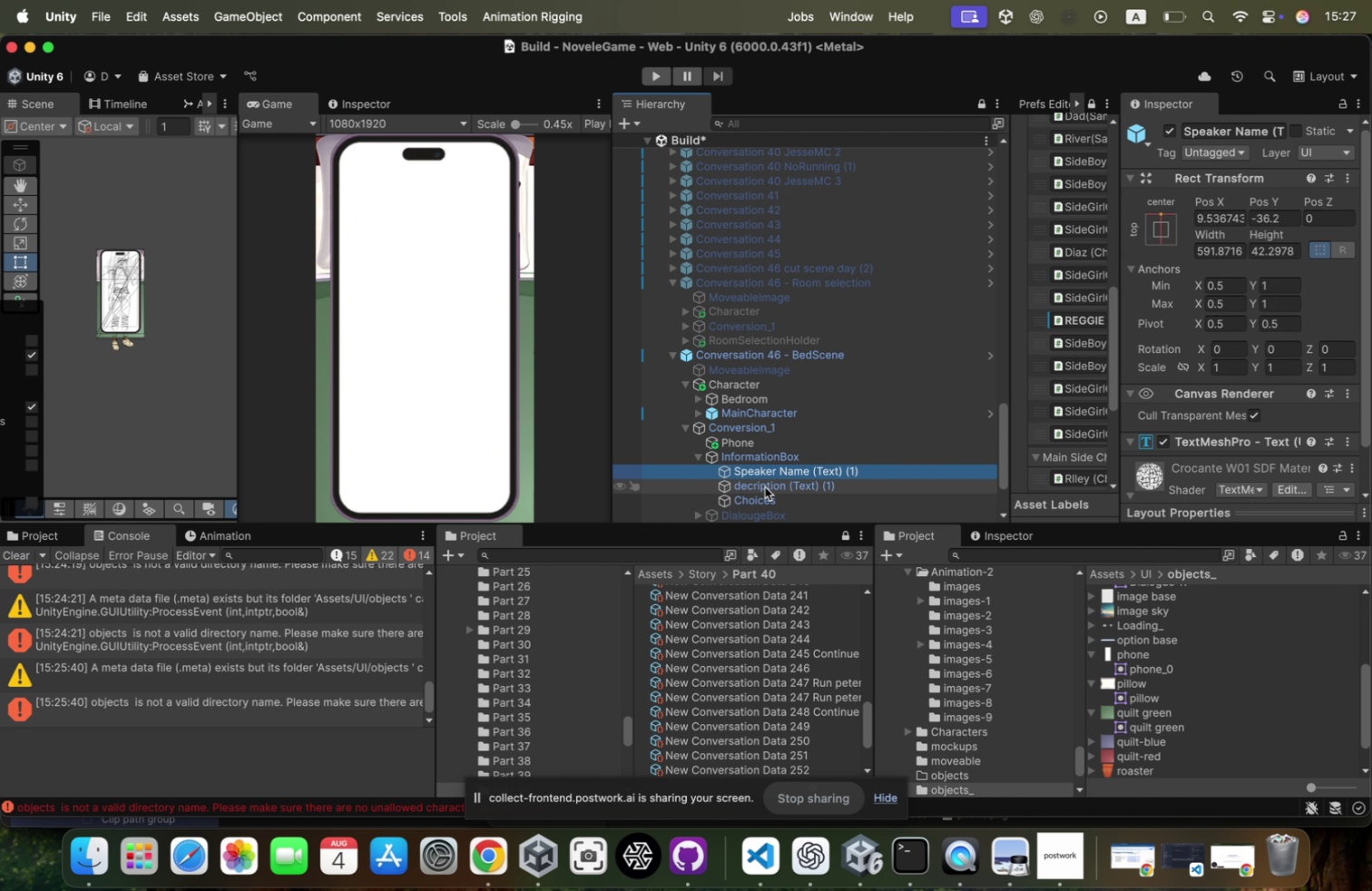 
left_click([765, 486])
 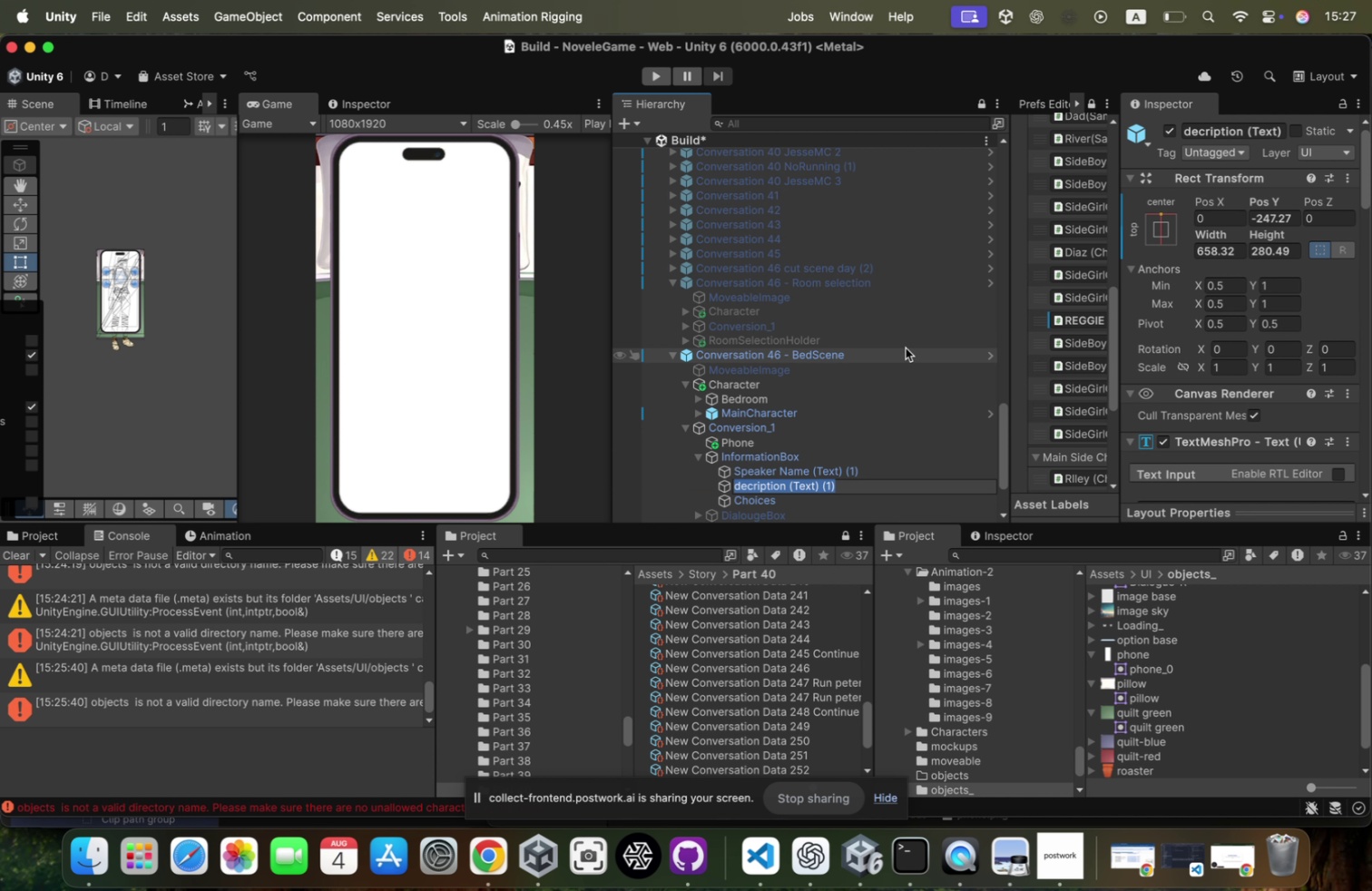 
left_click([1176, 230])
 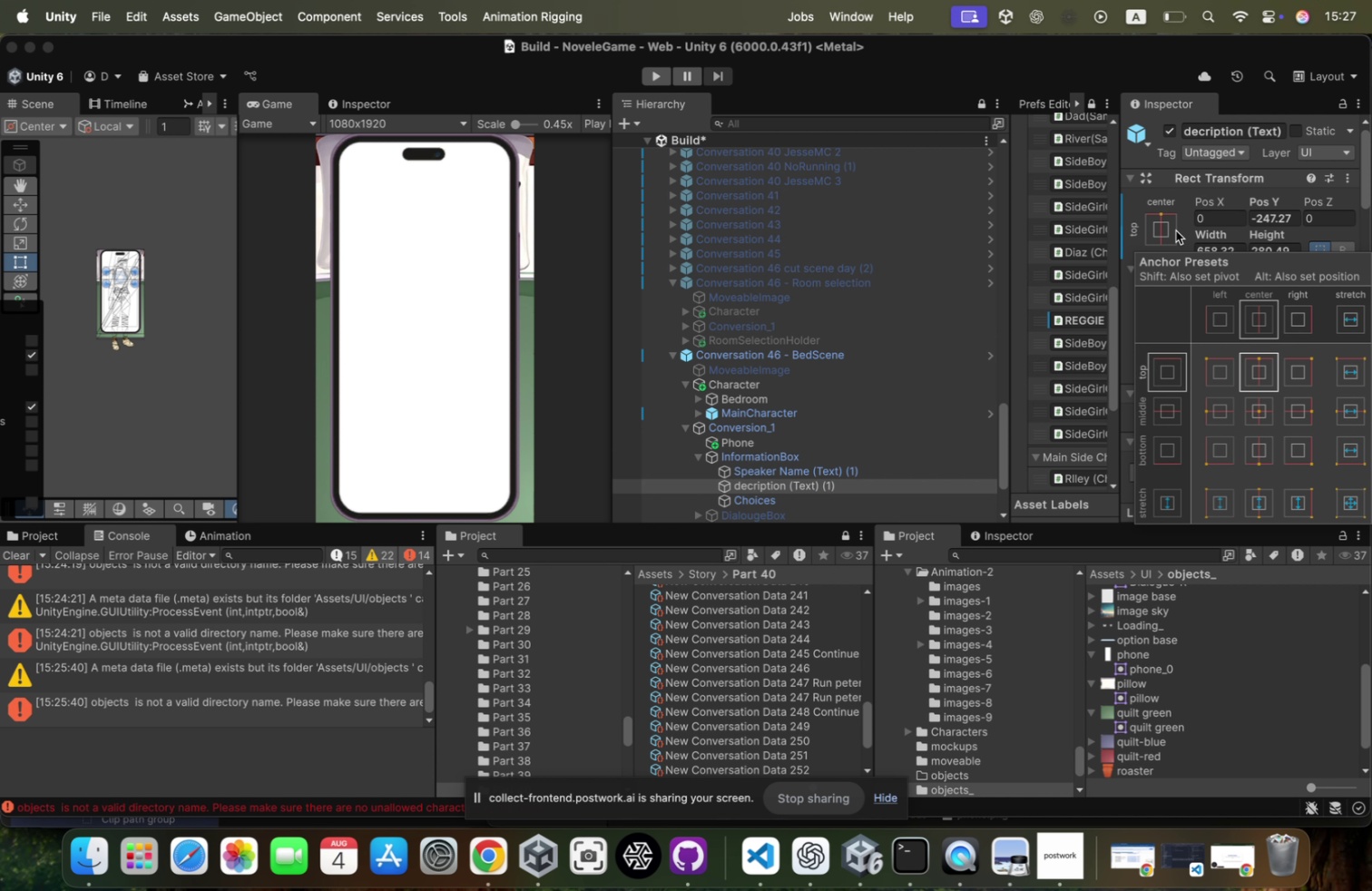 
hold_key(key=OptionLeft, duration=1.43)
hold_key(key=ShiftLeft, duration=1.43)
left_click([1347, 504])
 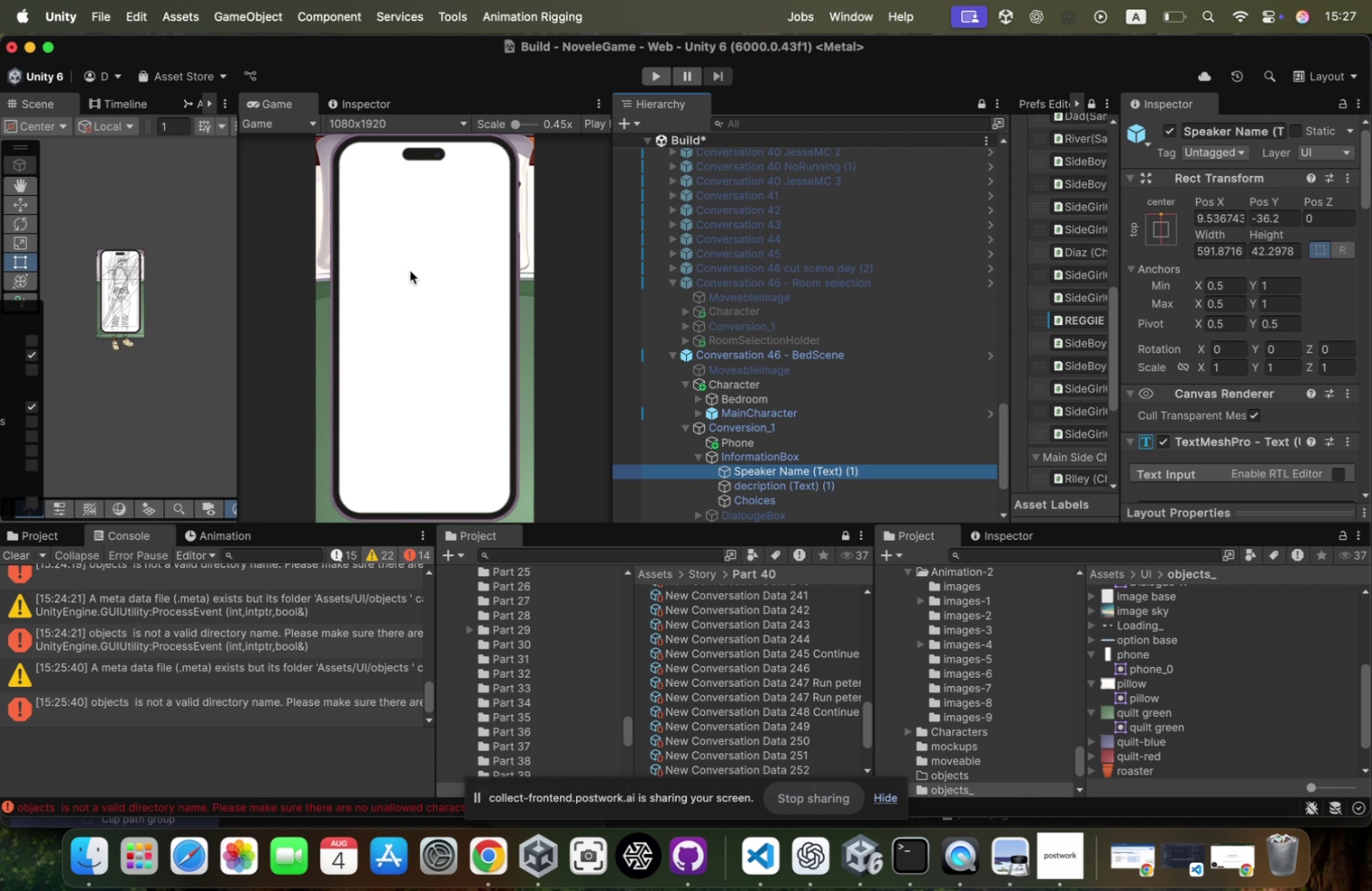 
wait(5.8)
 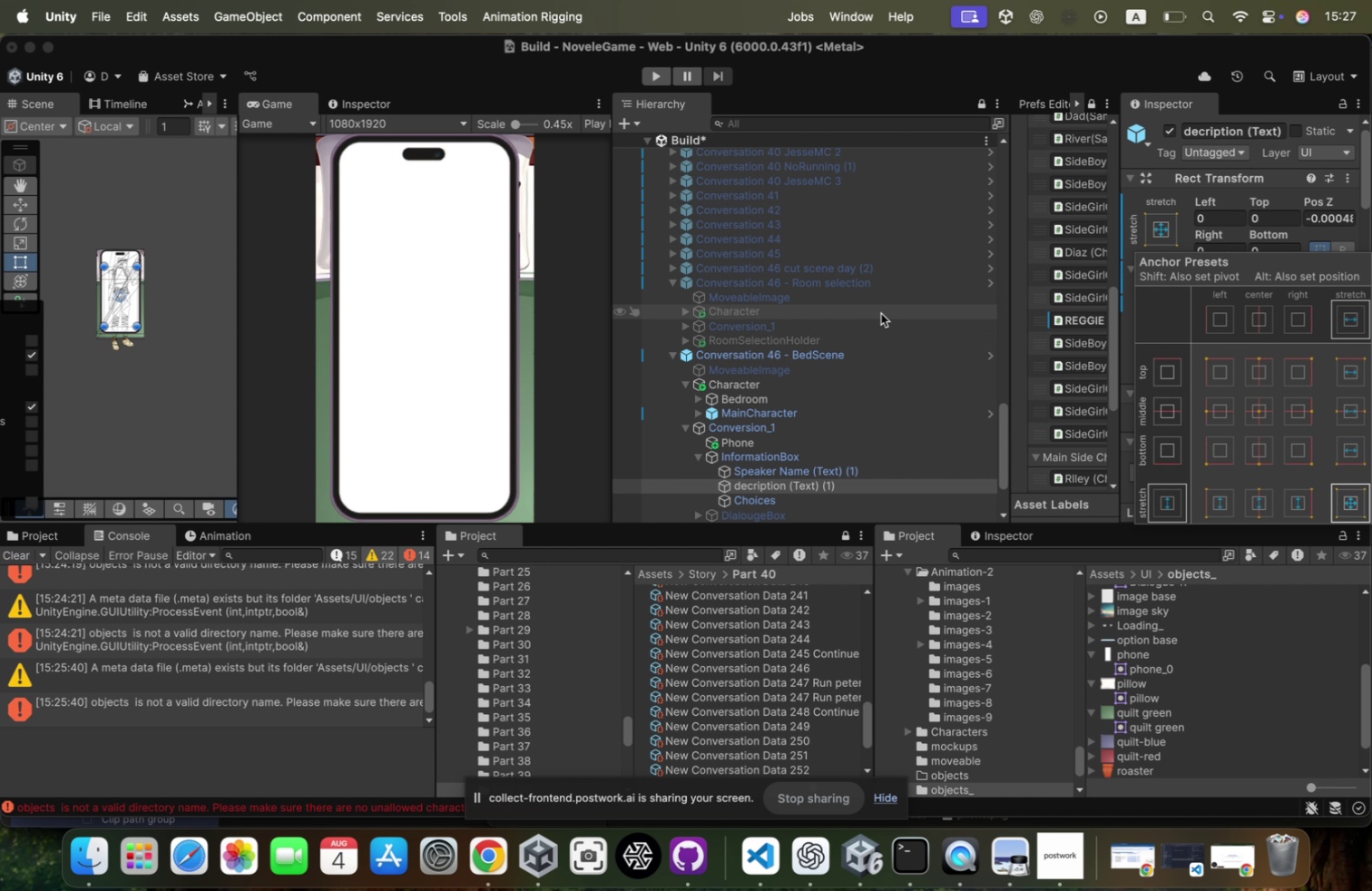 
scroll: coordinate [1242, 317], scroll_direction: down, amount: 26.0
 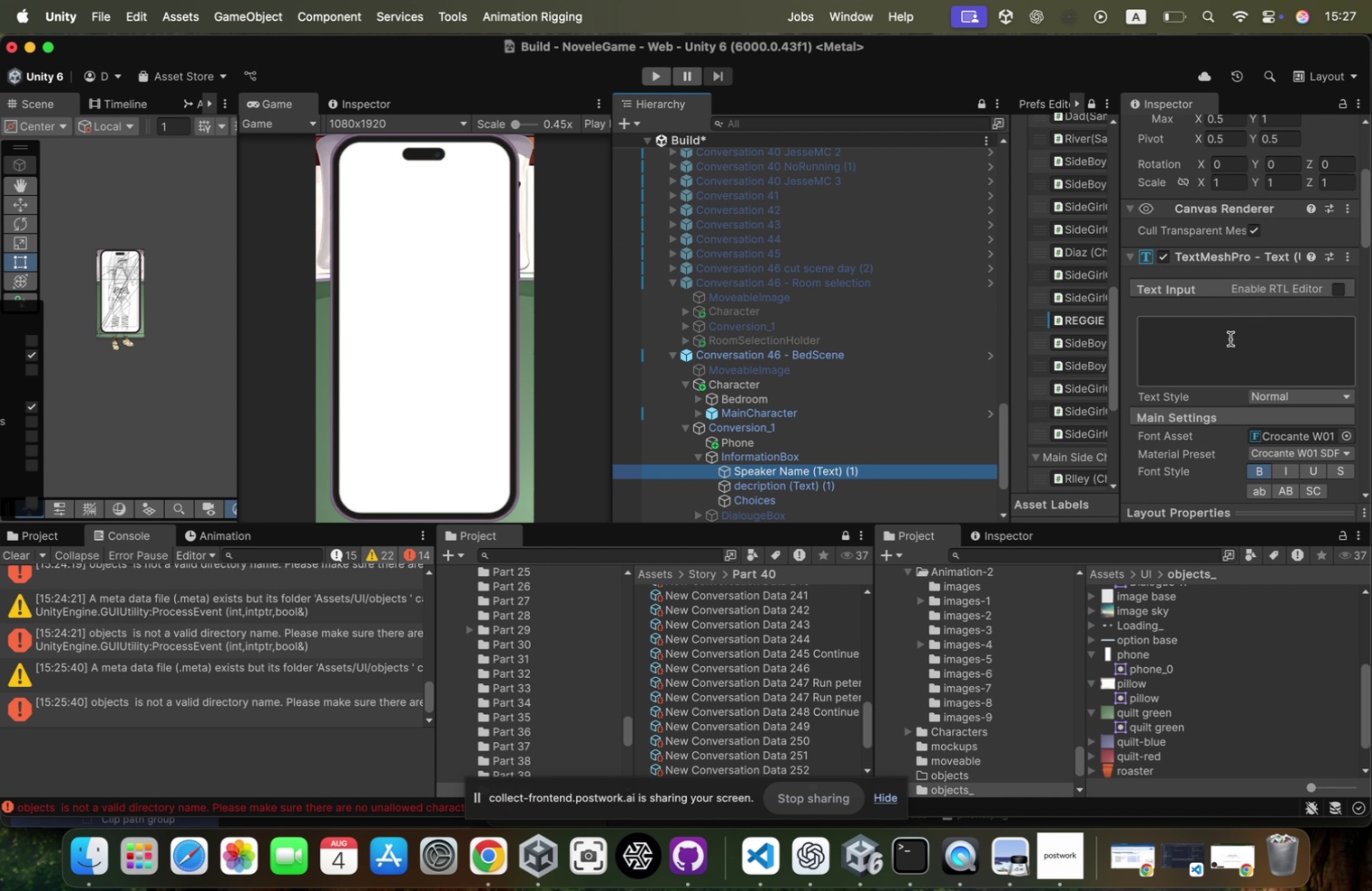 
left_click([1230, 338])
 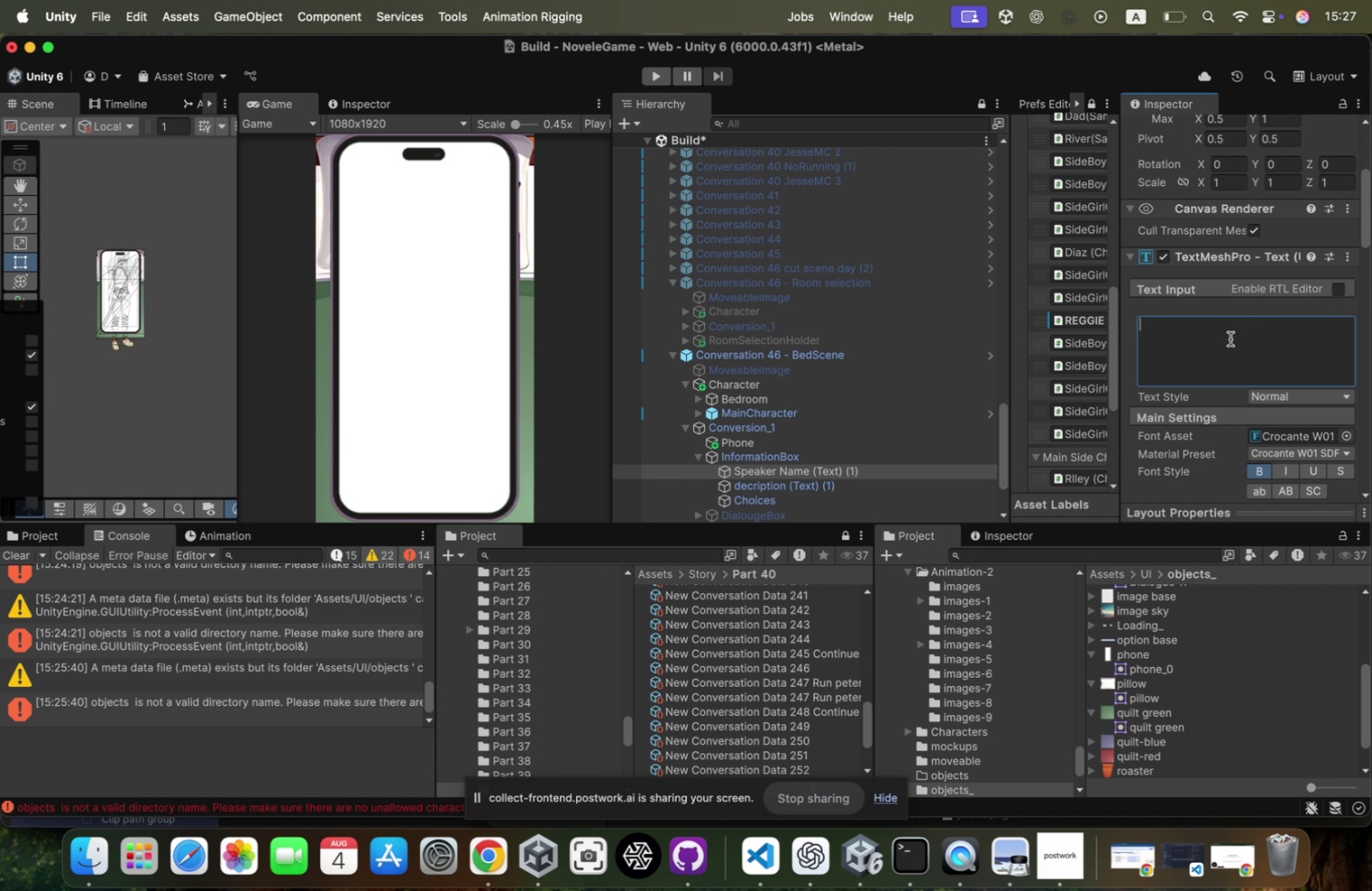 
type(asdasdasd)
 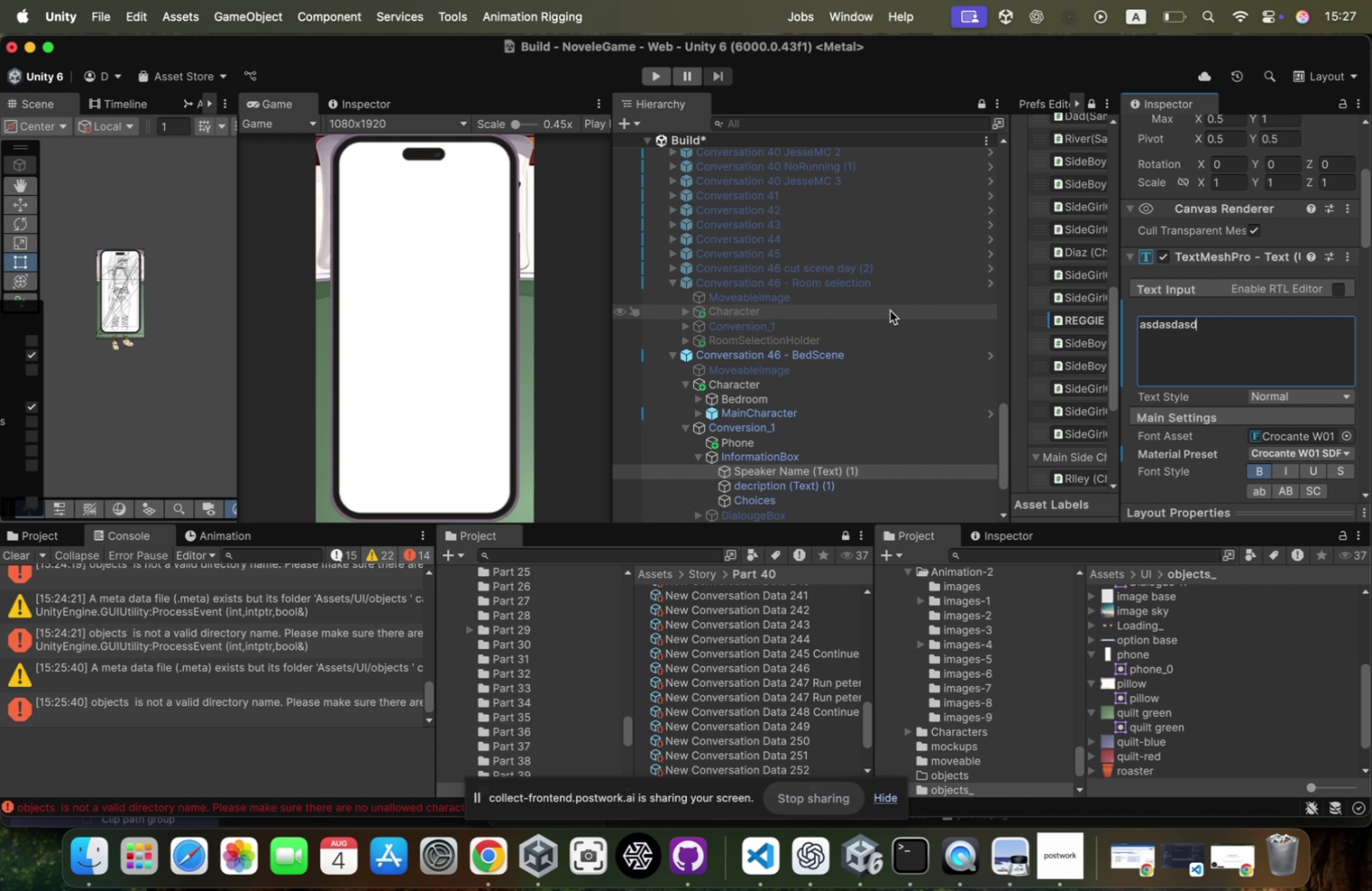 
scroll: coordinate [1271, 412], scroll_direction: down, amount: 19.0
 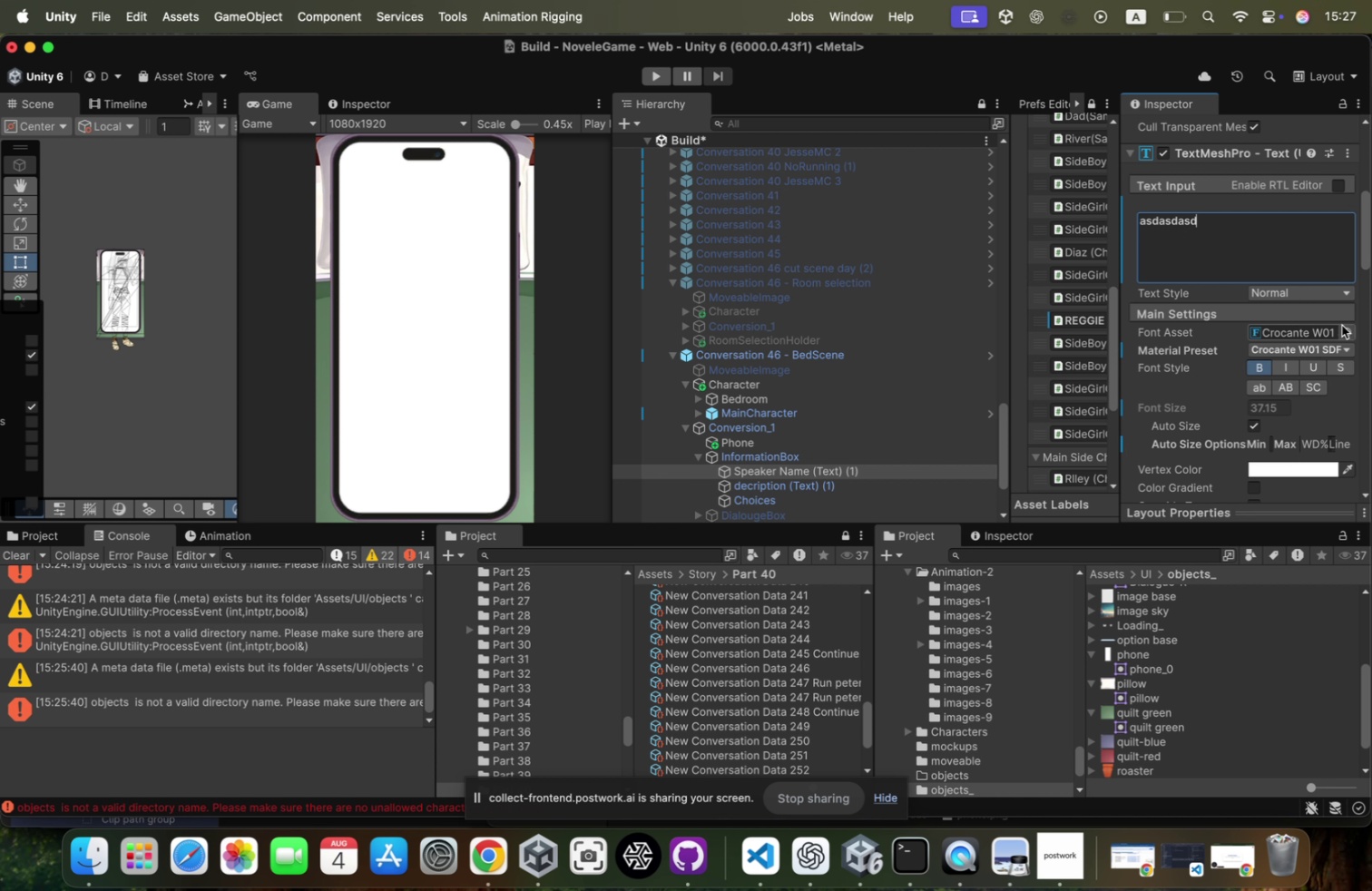 
left_click([1342, 326])
 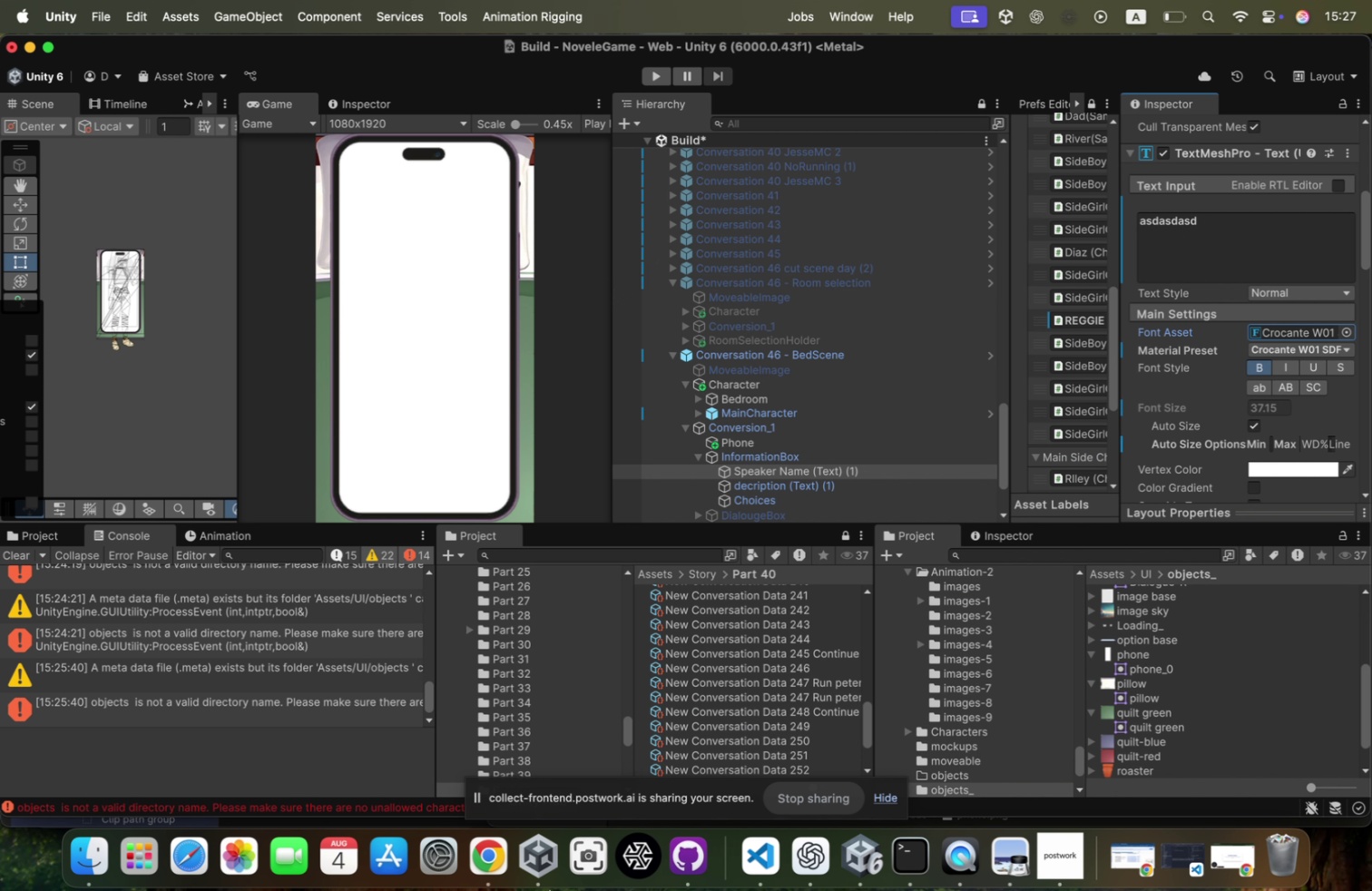 
left_click([485, 861])
 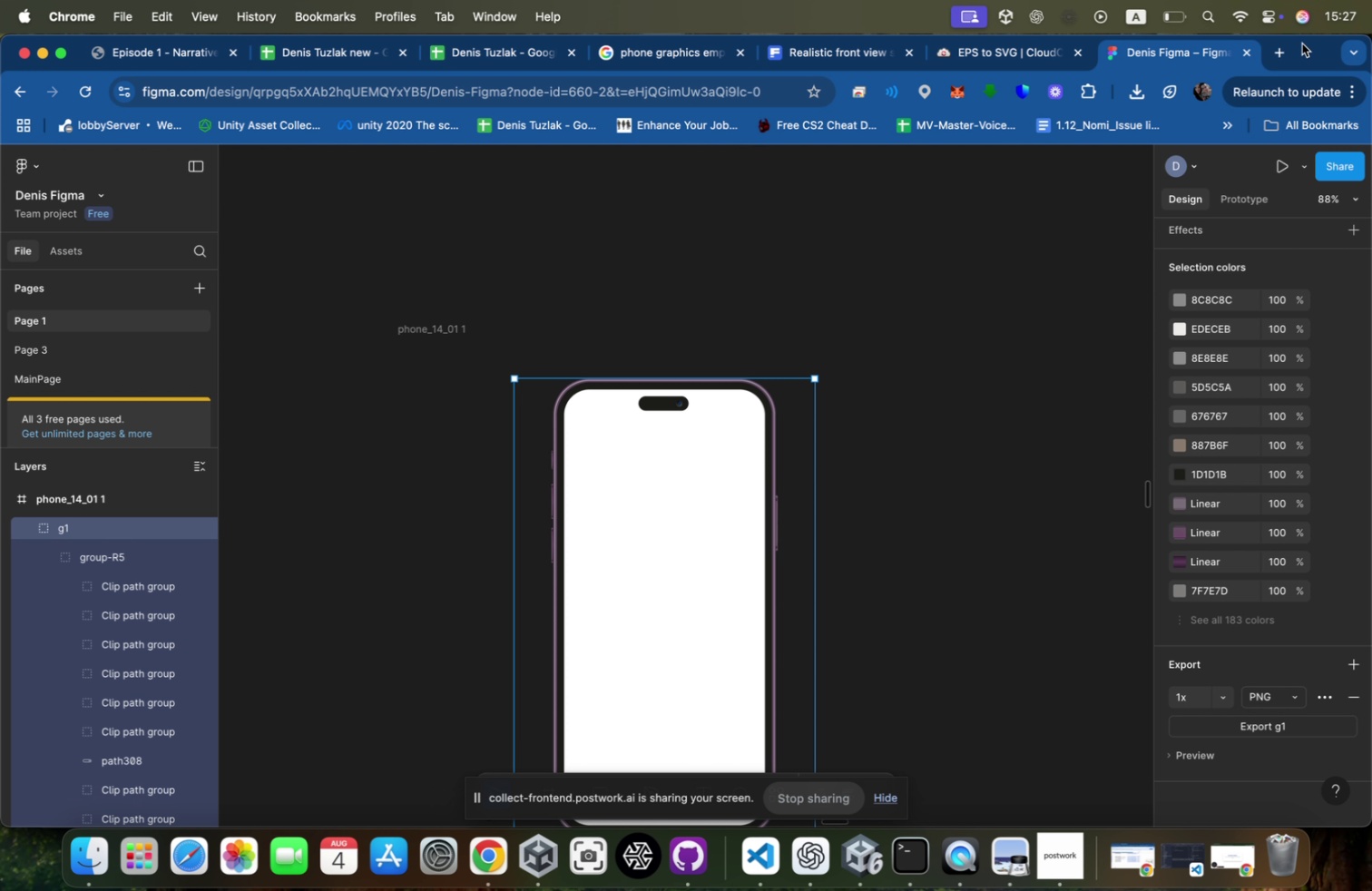 
left_click([1269, 47])
 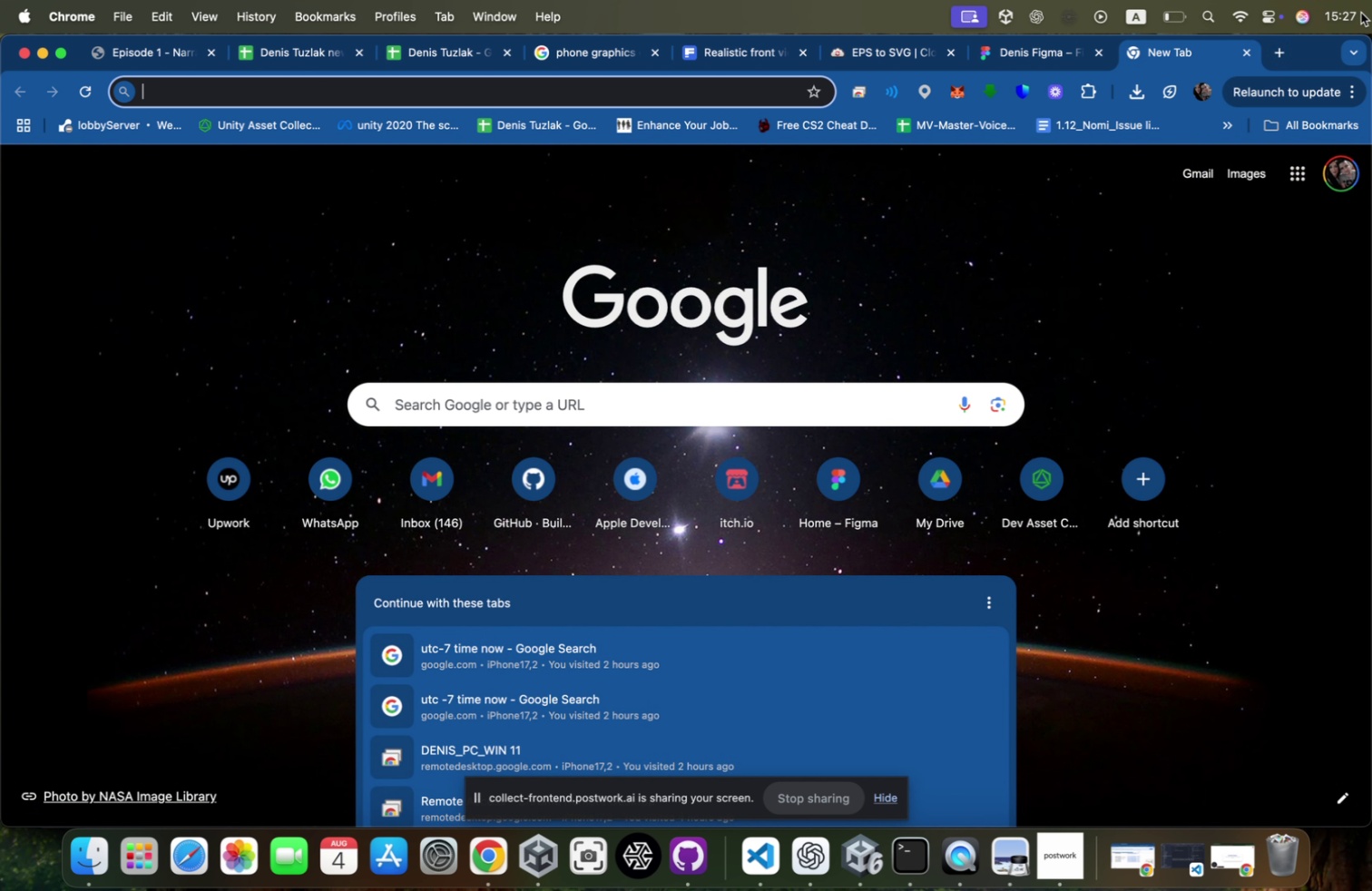 
type(f)
key(Backspace)
key(Backspace)
type(te)
key(Backspace)
key(Backspace)
key(Backspace)
type(text font with emojis )
 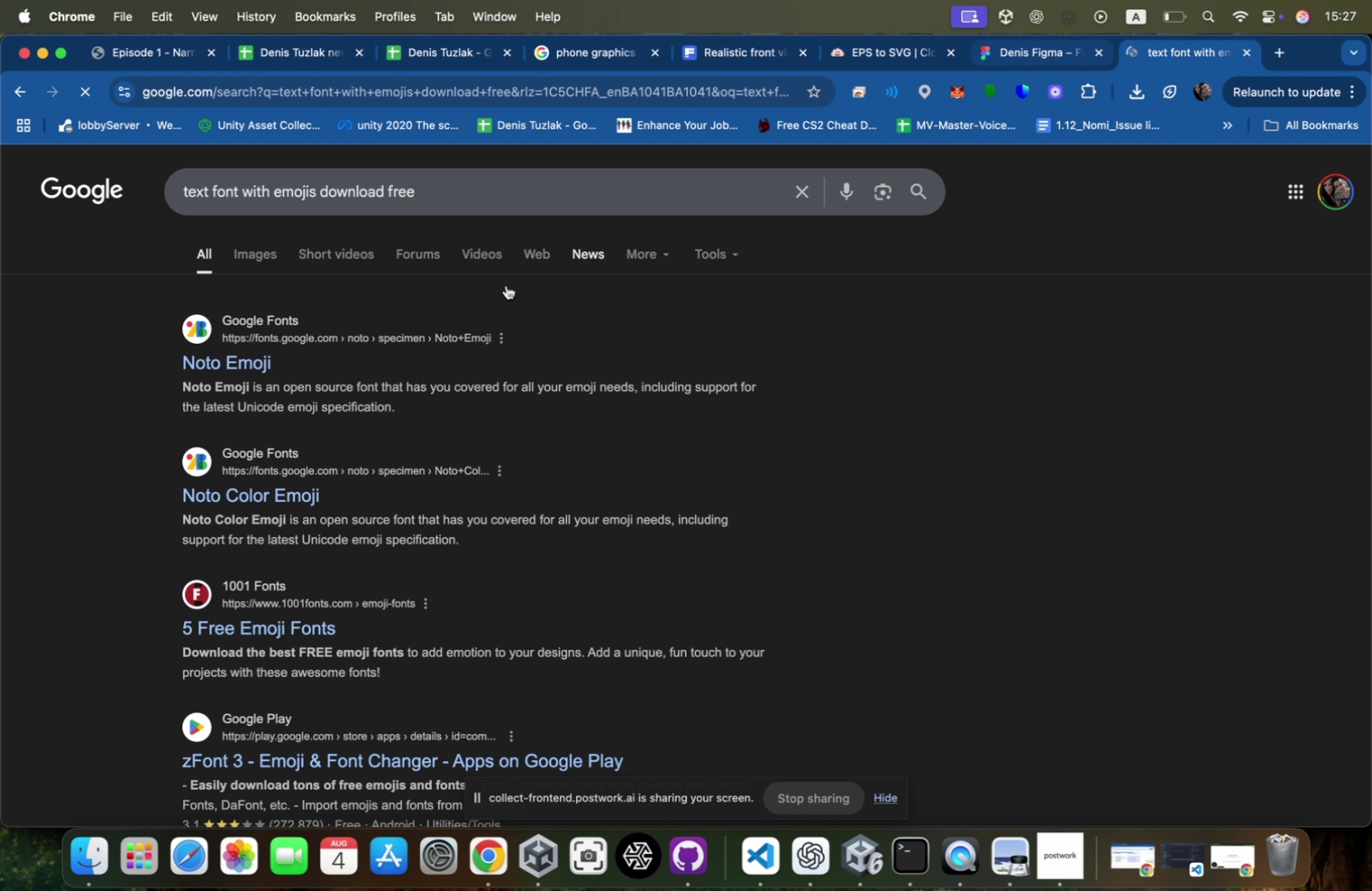 
type(download free)
 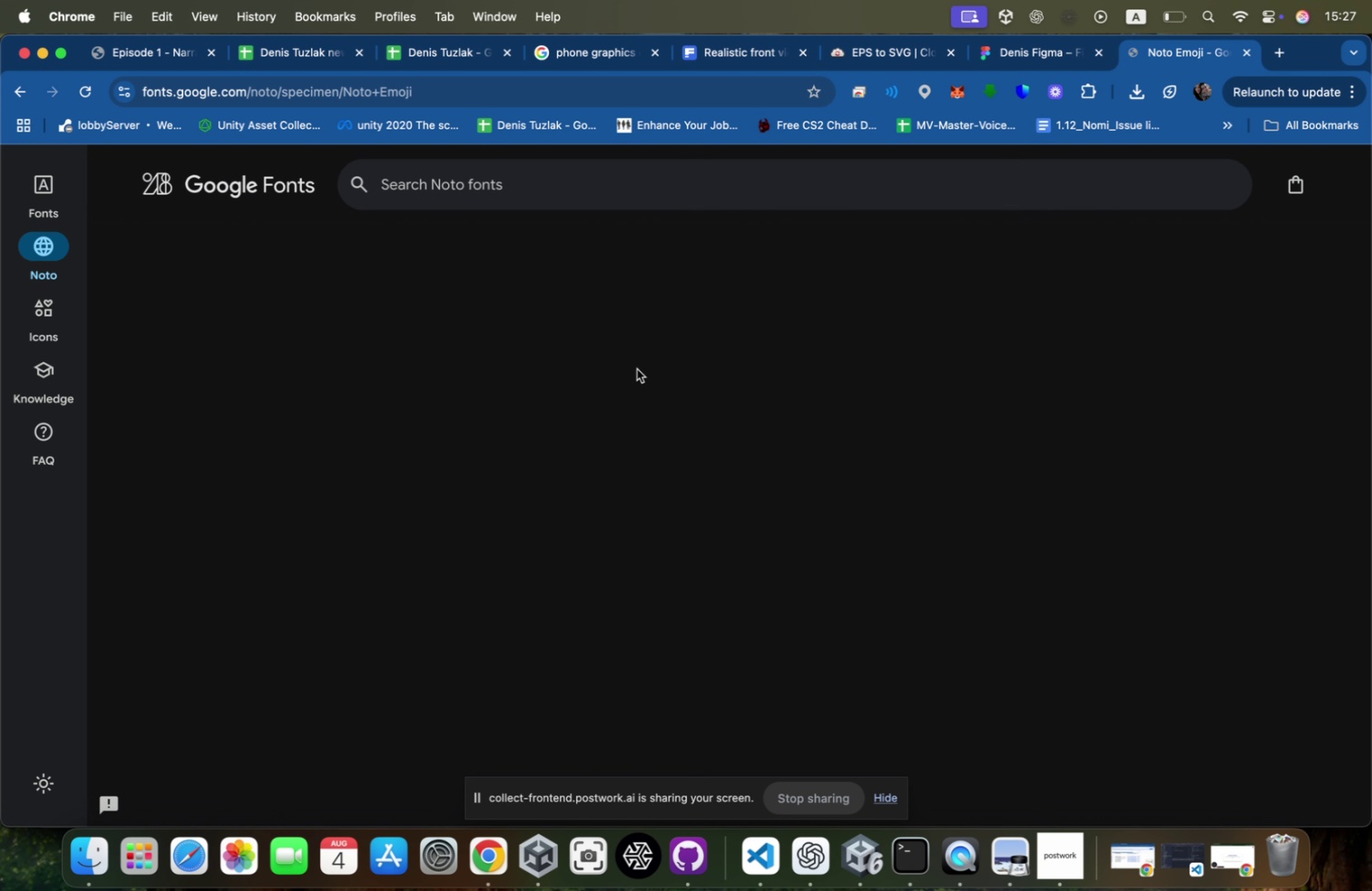 
key(Enter)
 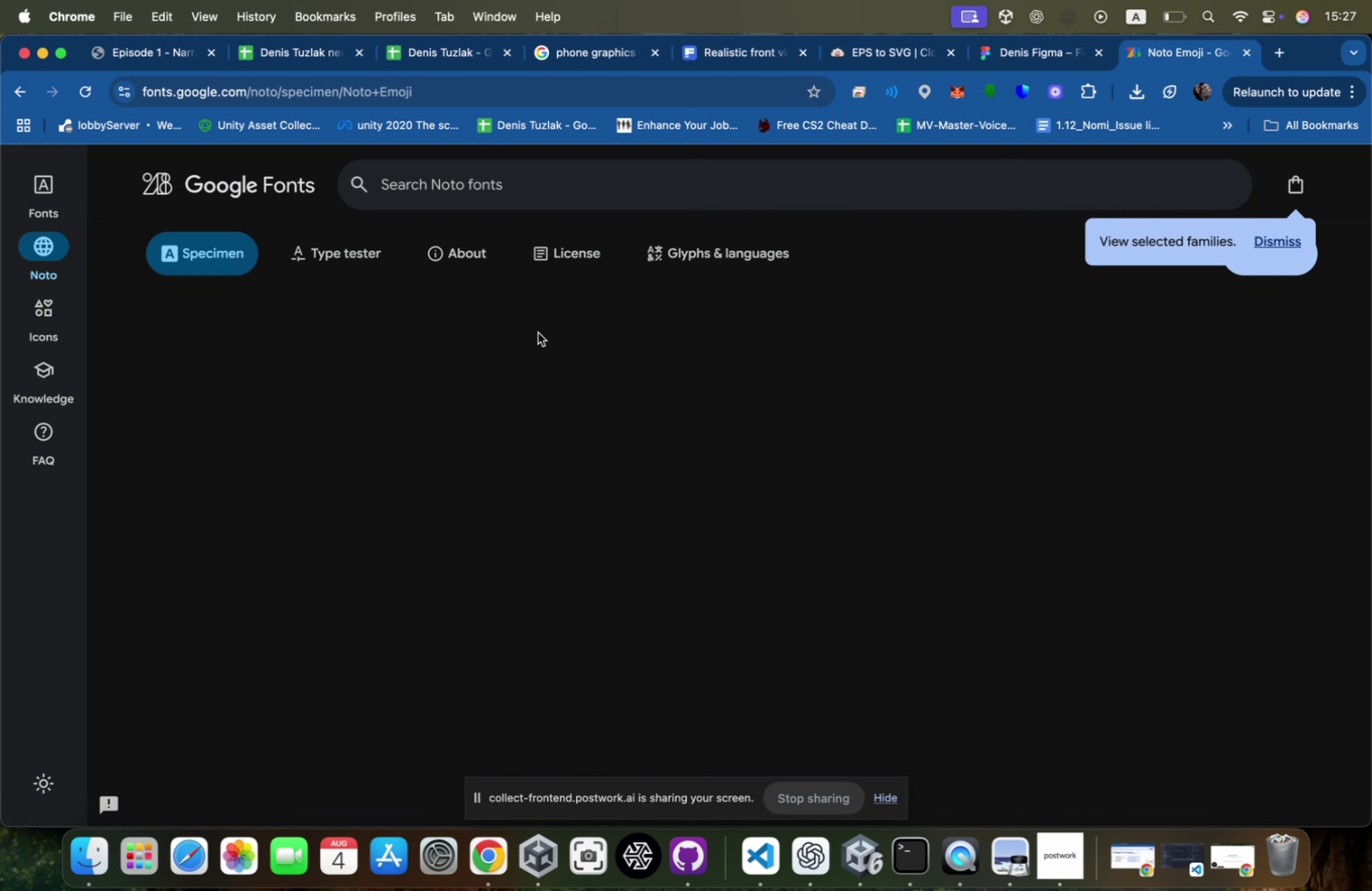 
scroll: coordinate [637, 406], scroll_direction: down, amount: 50.0
 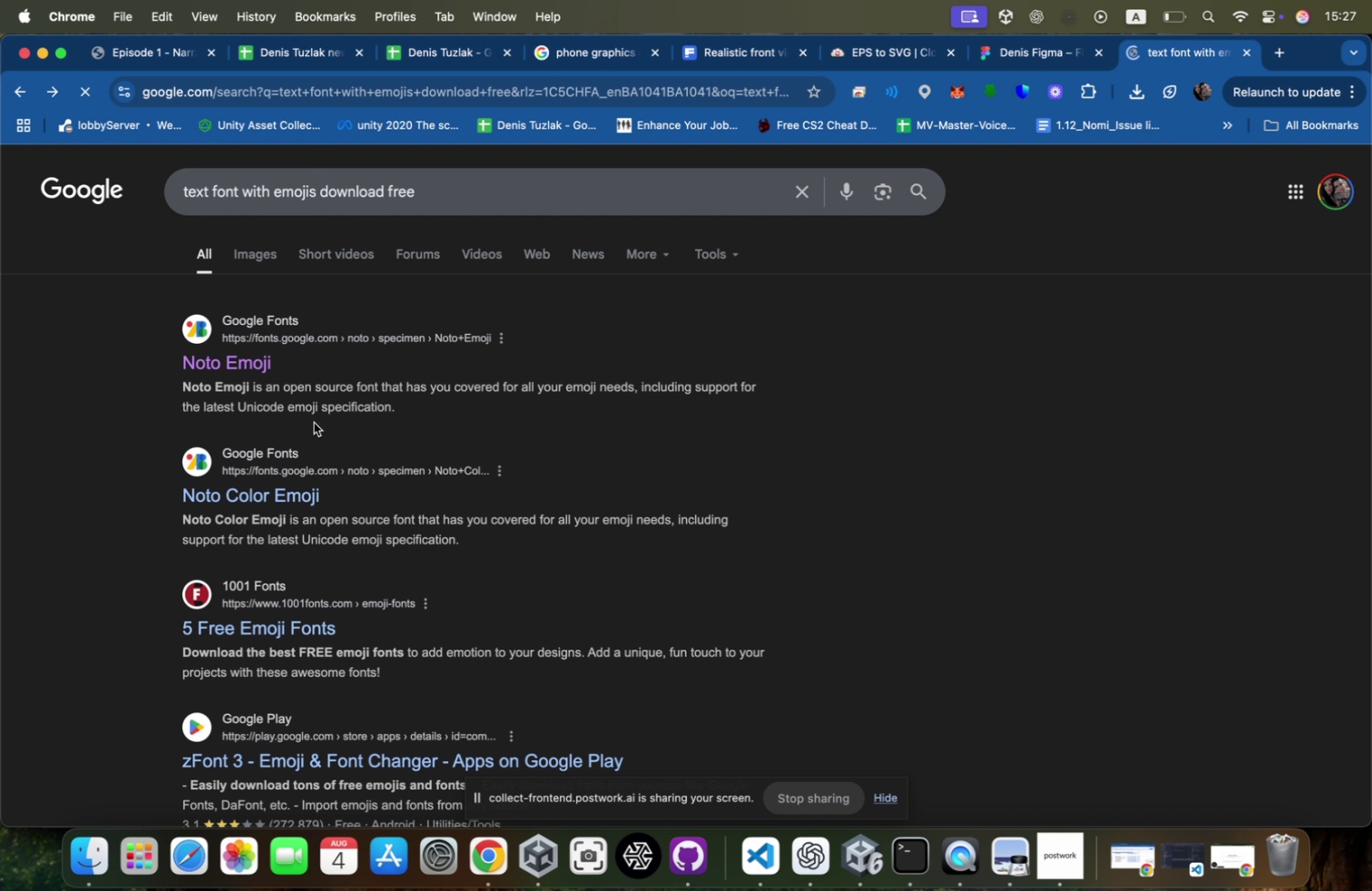 
left_click([273, 492])
 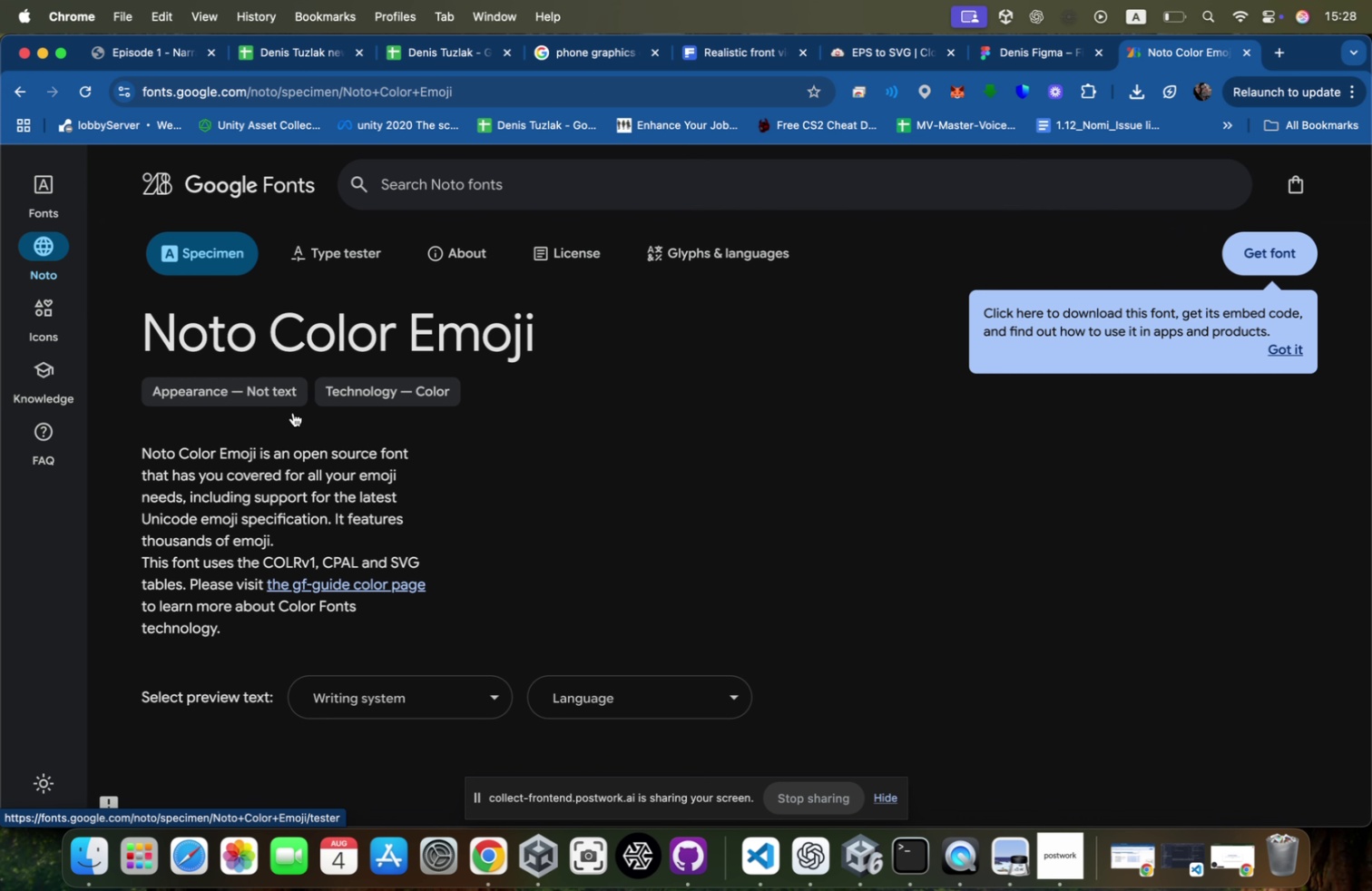 
scroll: coordinate [438, 481], scroll_direction: up, amount: 16.0
 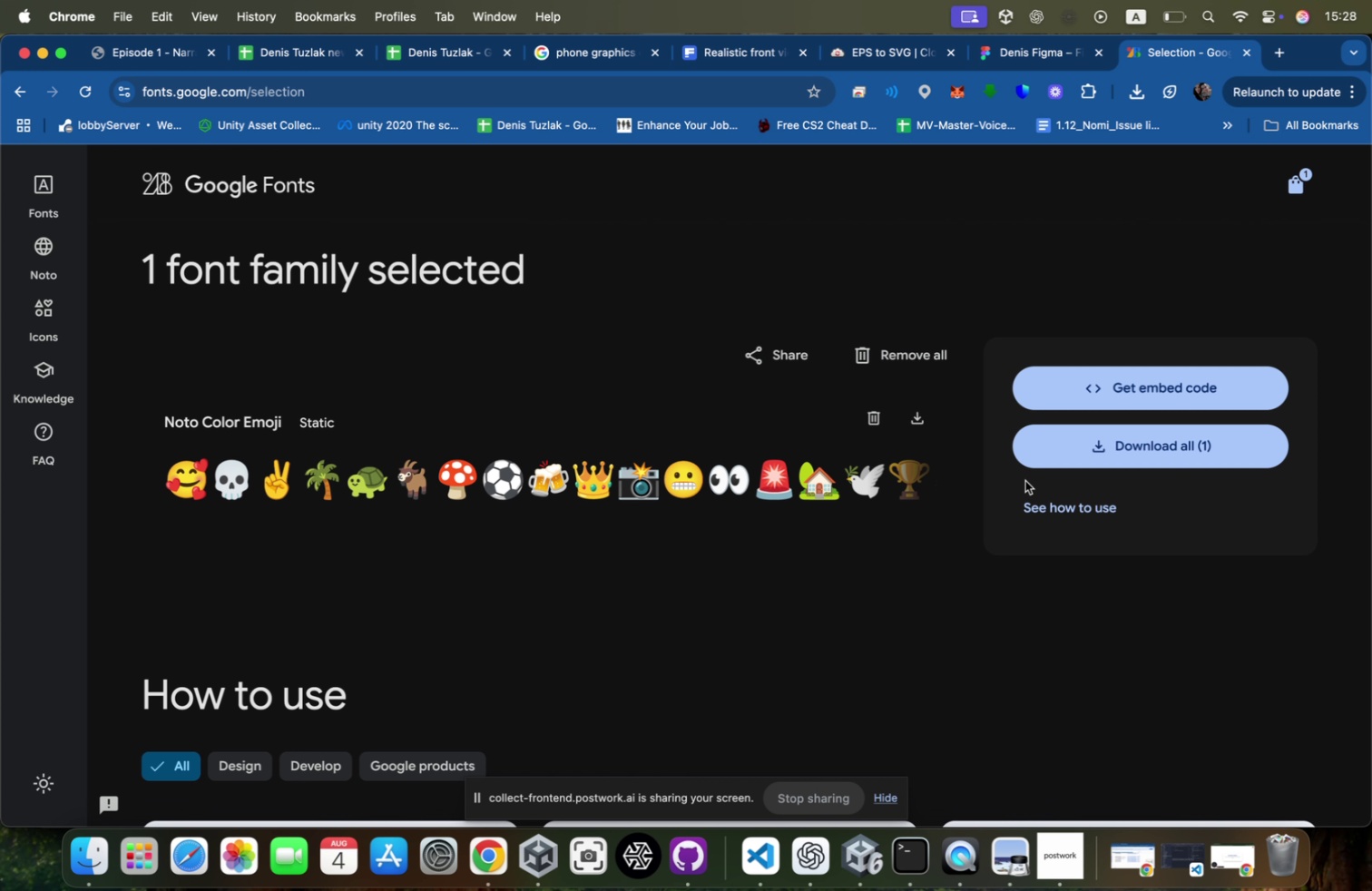 
wait(6.45)
 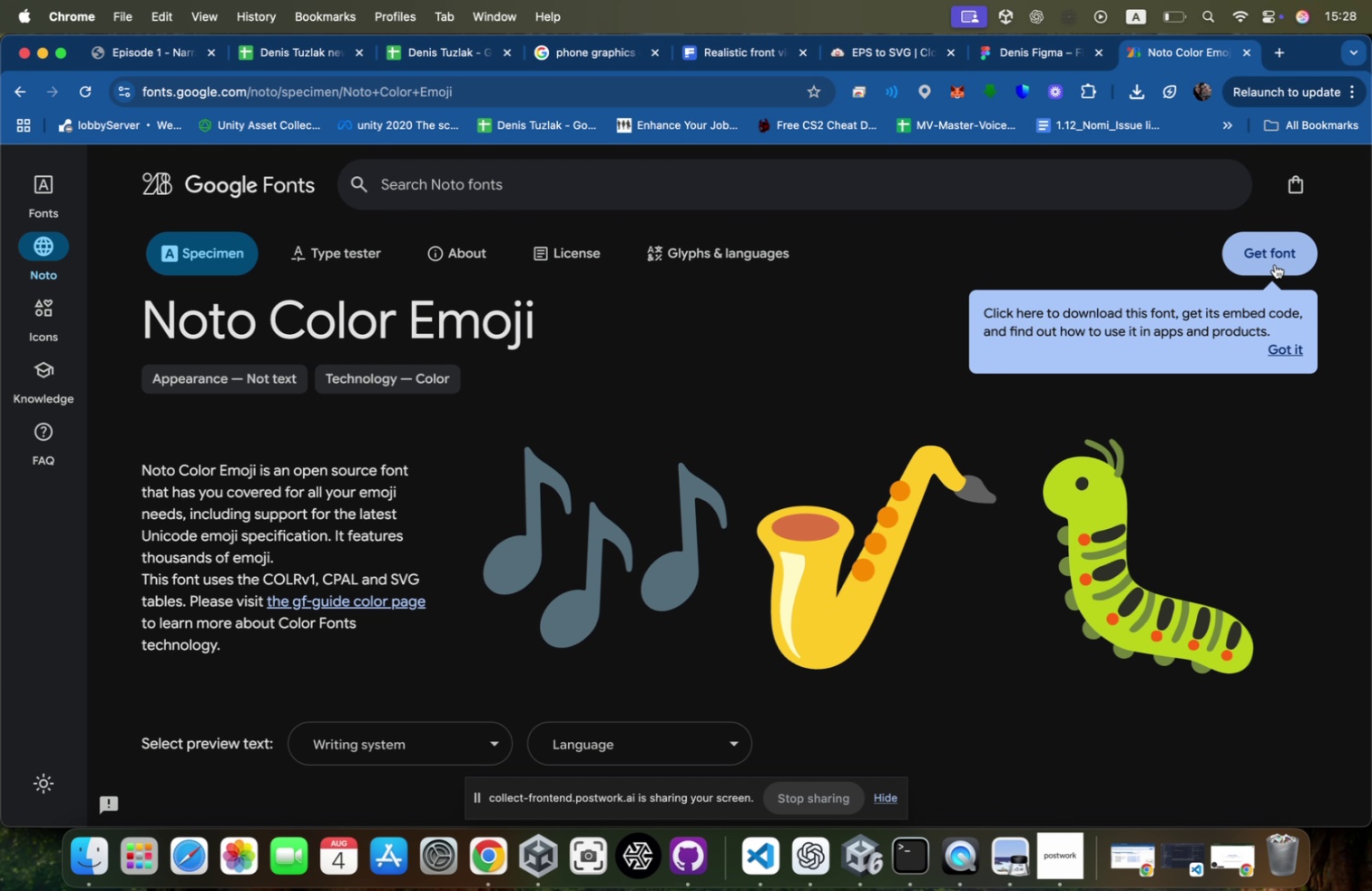 
scroll: coordinate [908, 287], scroll_direction: up, amount: 57.0
 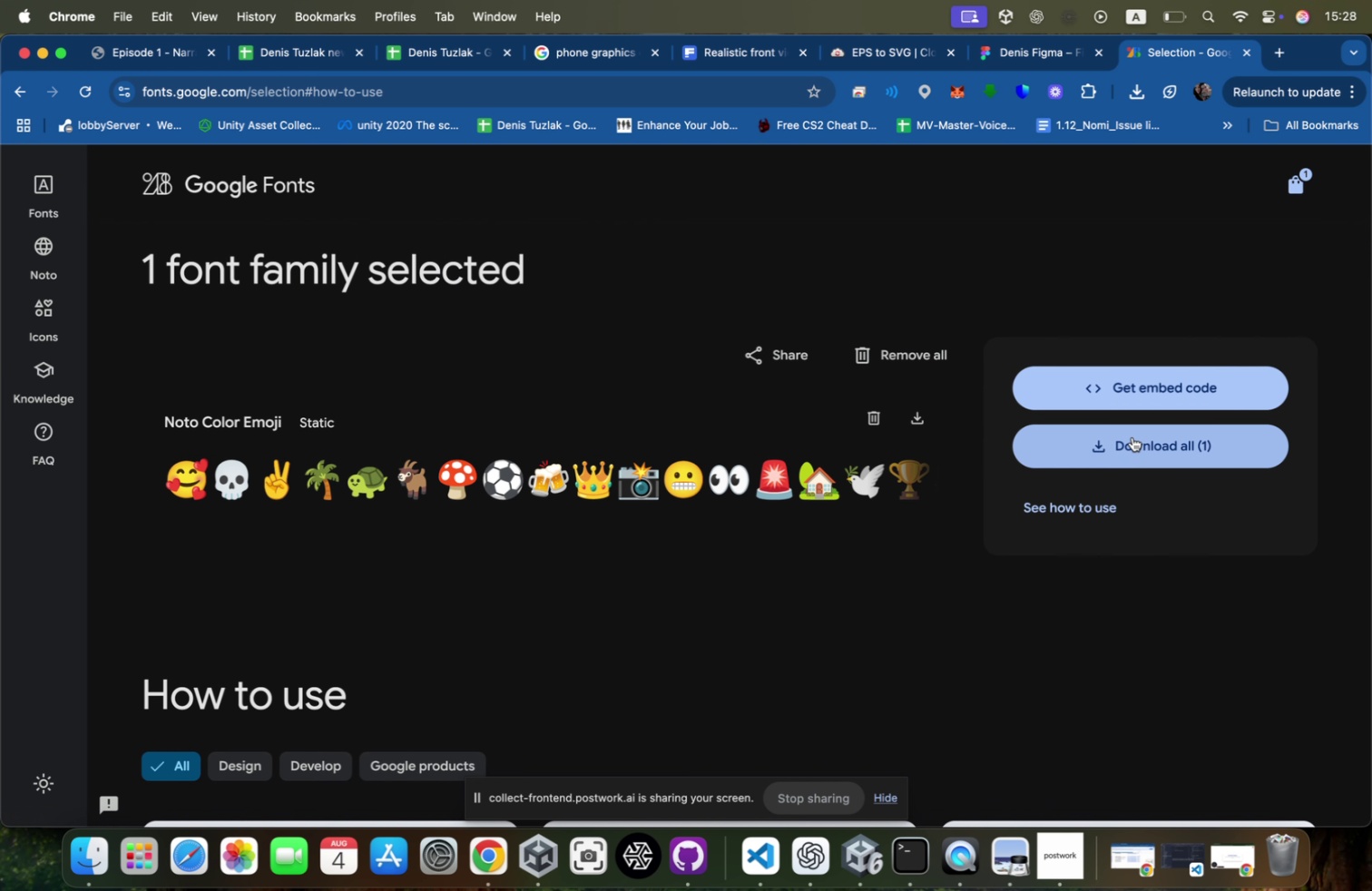 
left_click([1125, 439])
 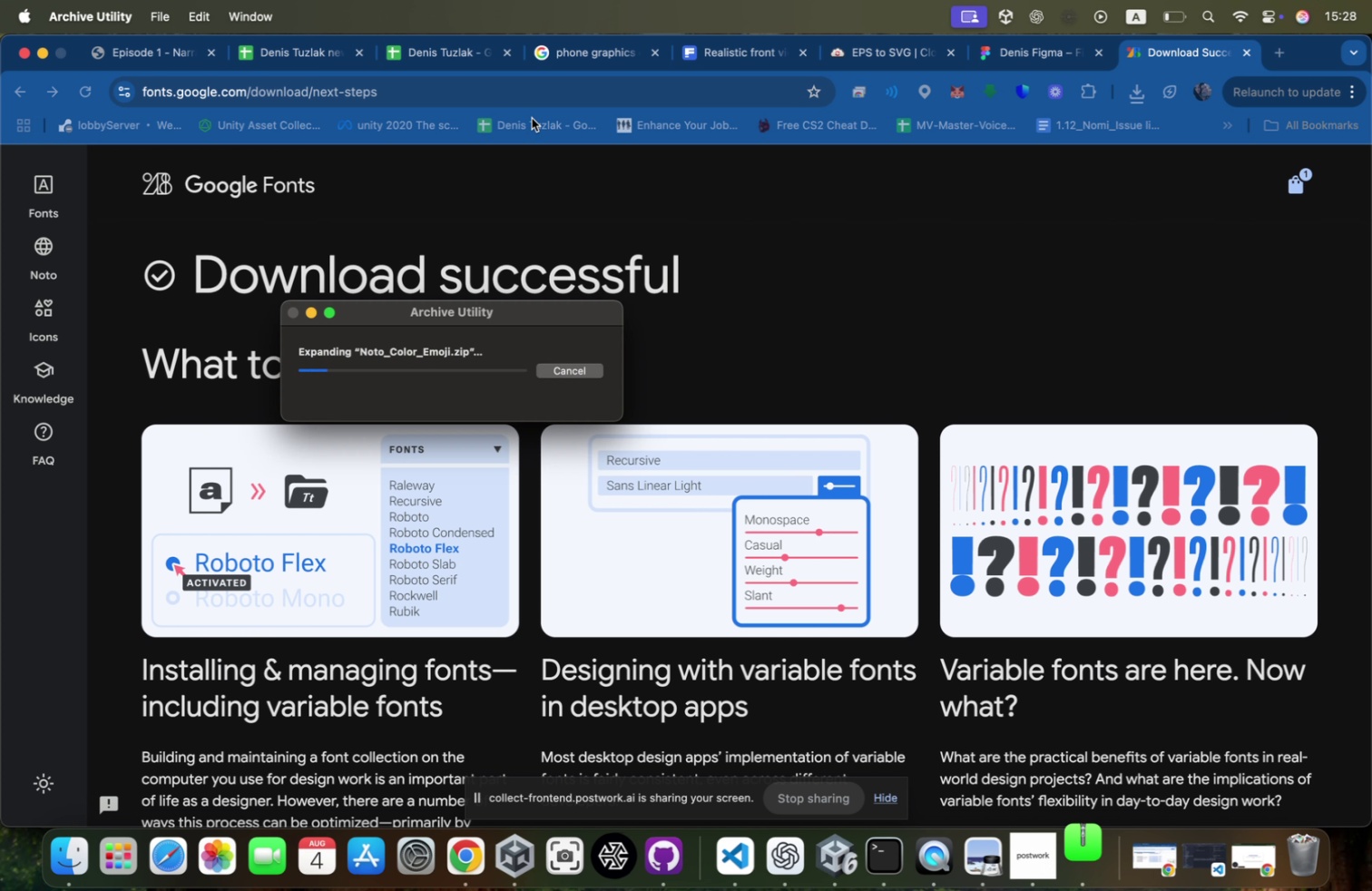 
wait(5.24)
 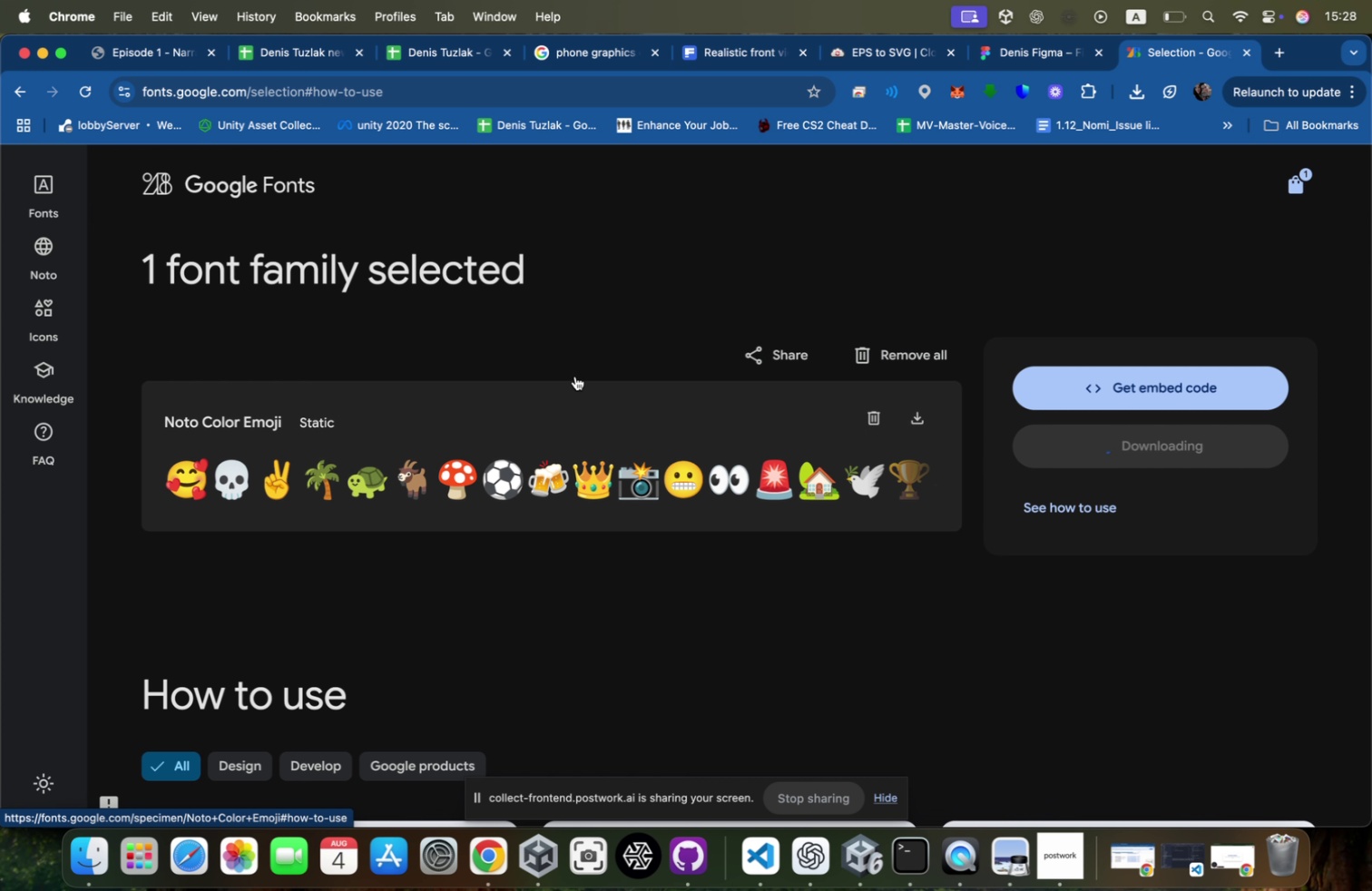 
double_click([675, 146])
 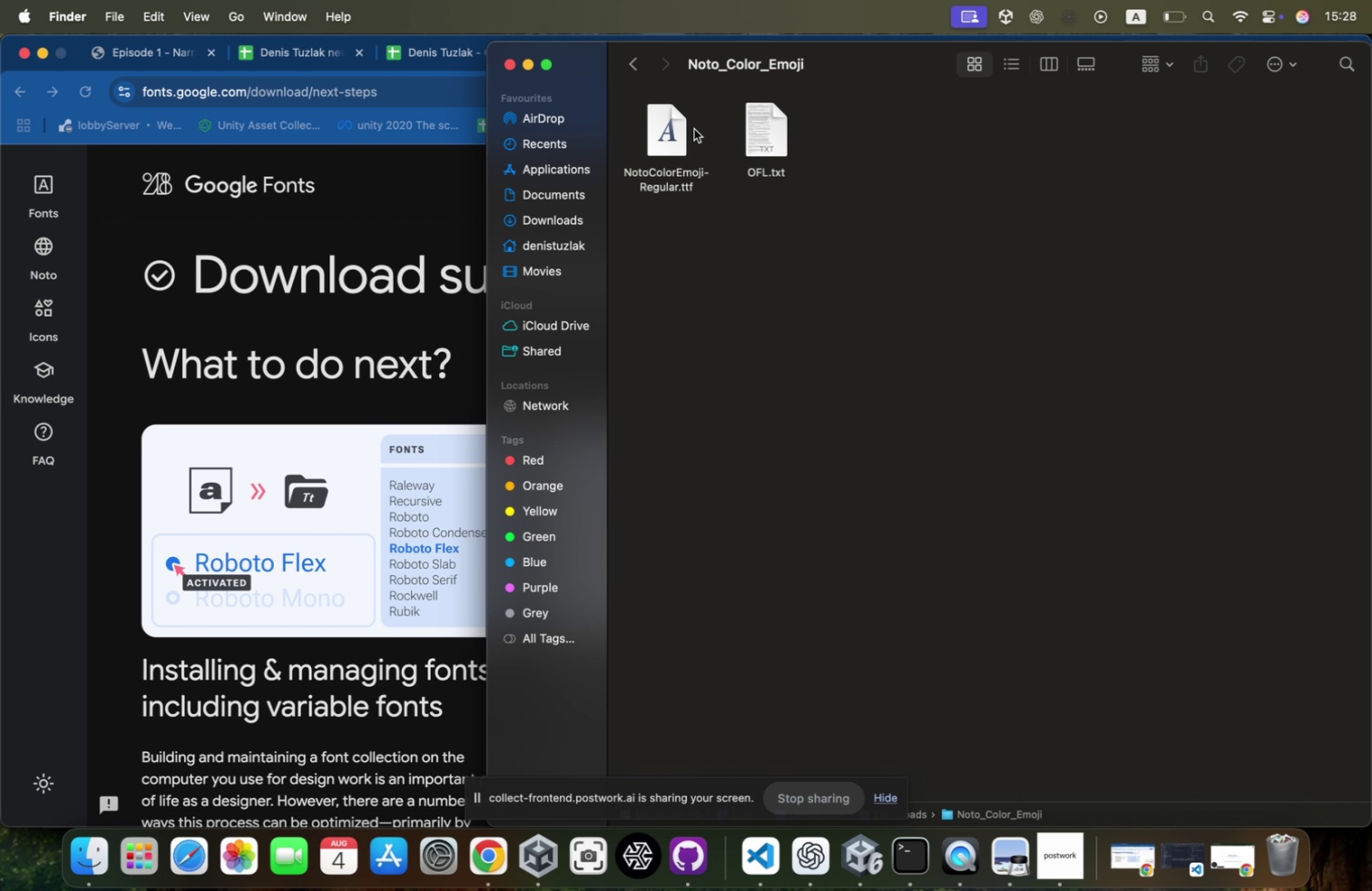 
left_click([661, 125])
 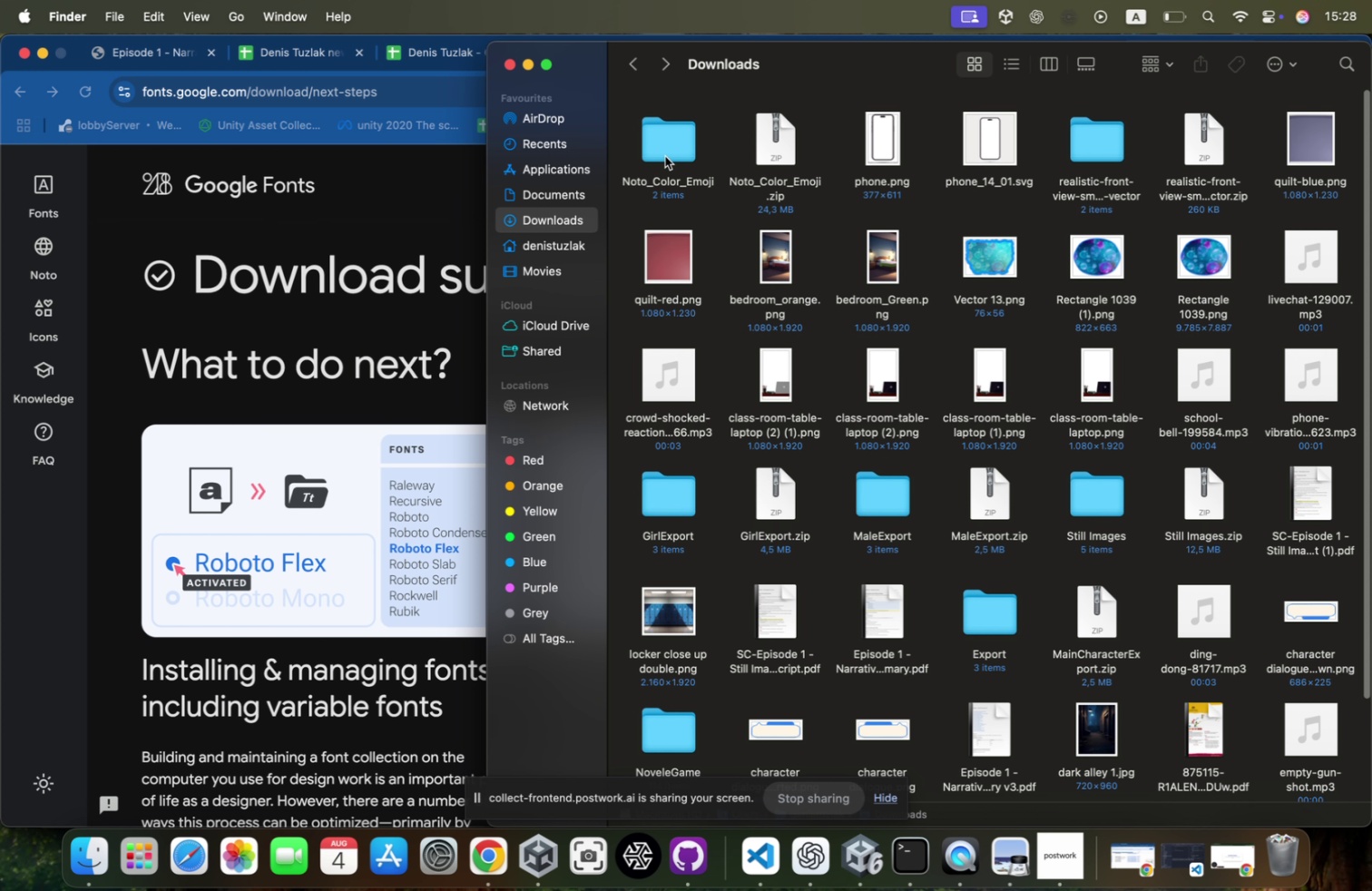 
key(Meta+CommandLeft)
 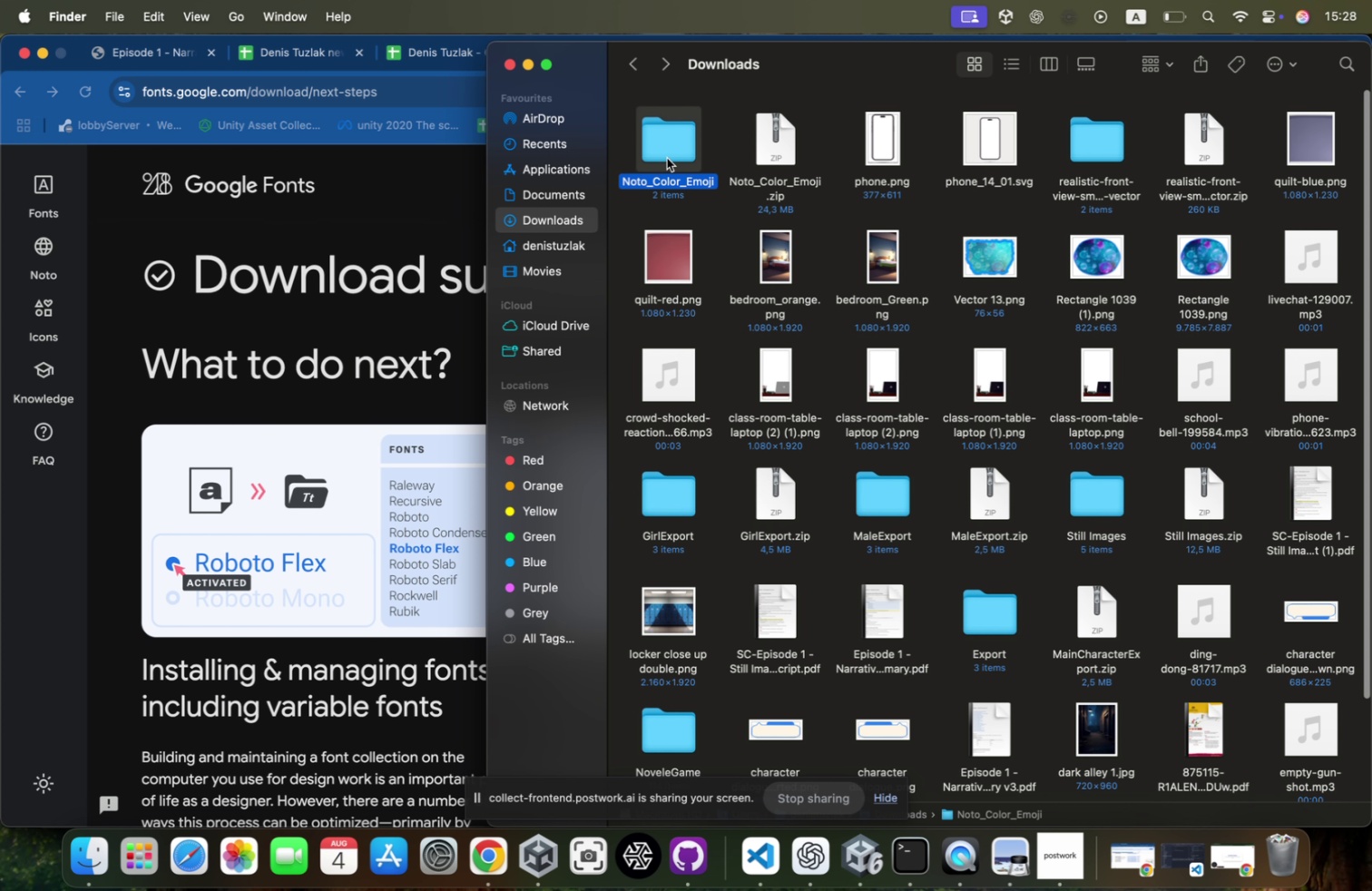 
key(Meta+Tab)
 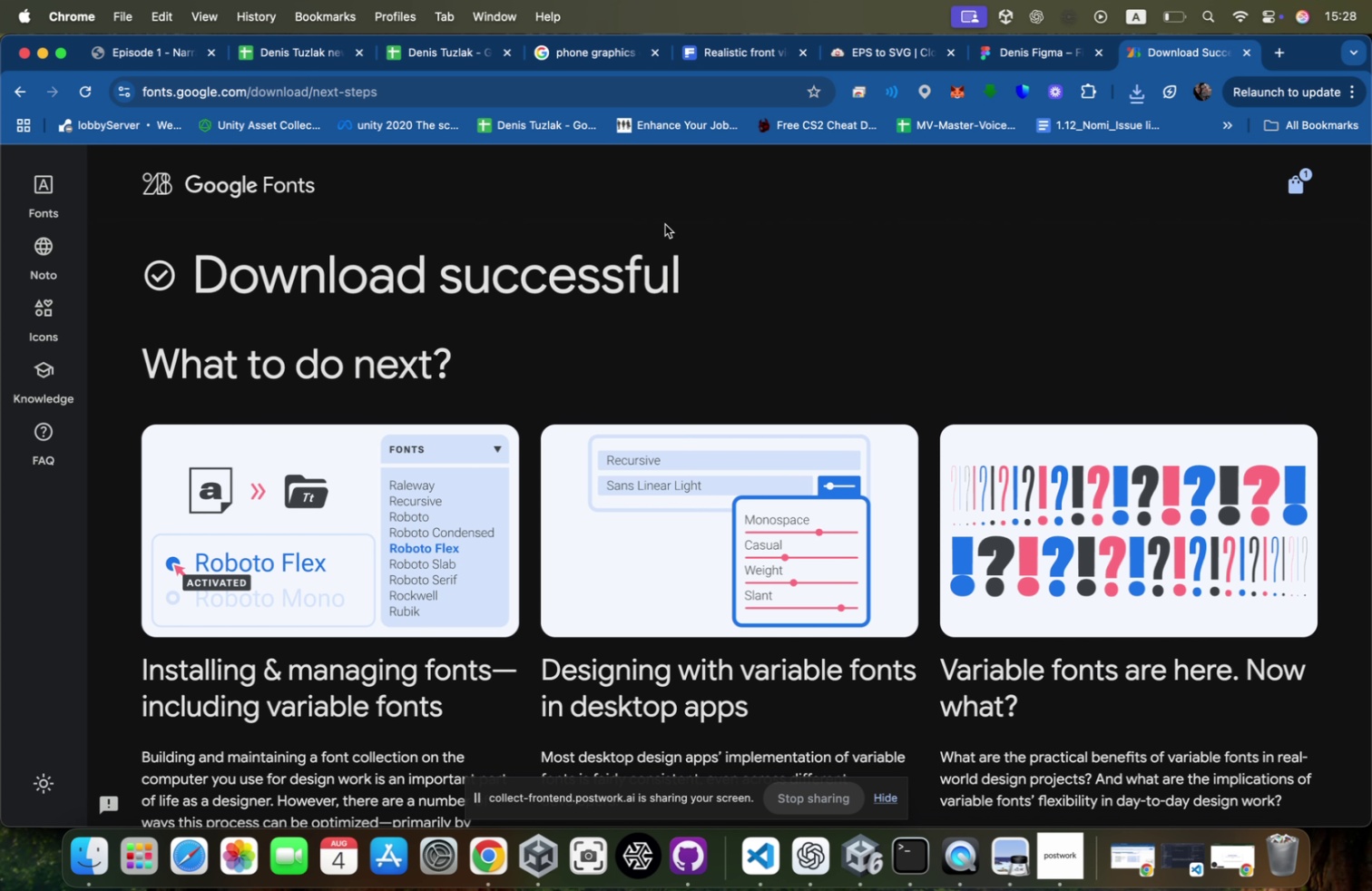 
key(Meta+Tab)
 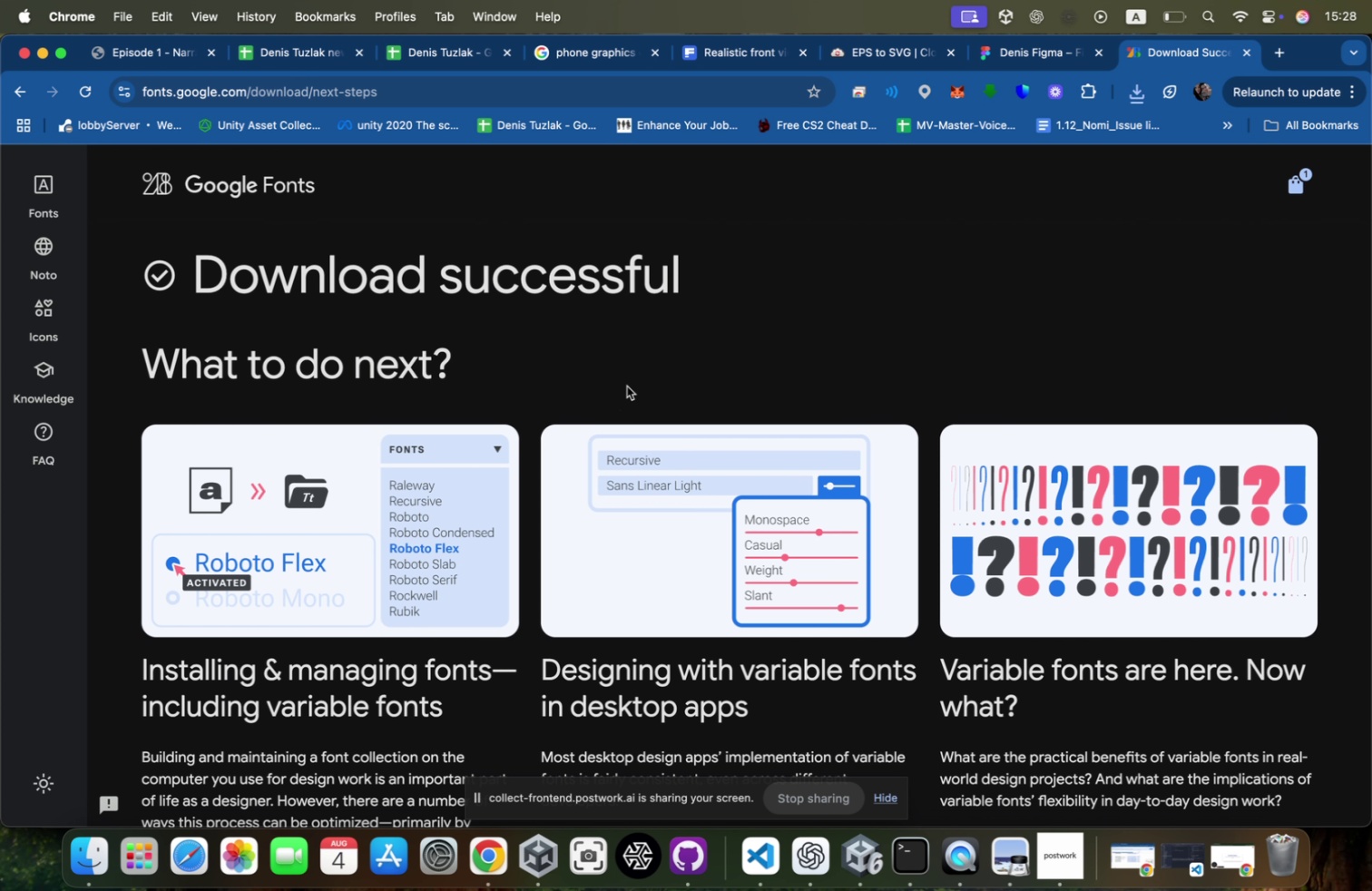 
key(Meta+Tab)
 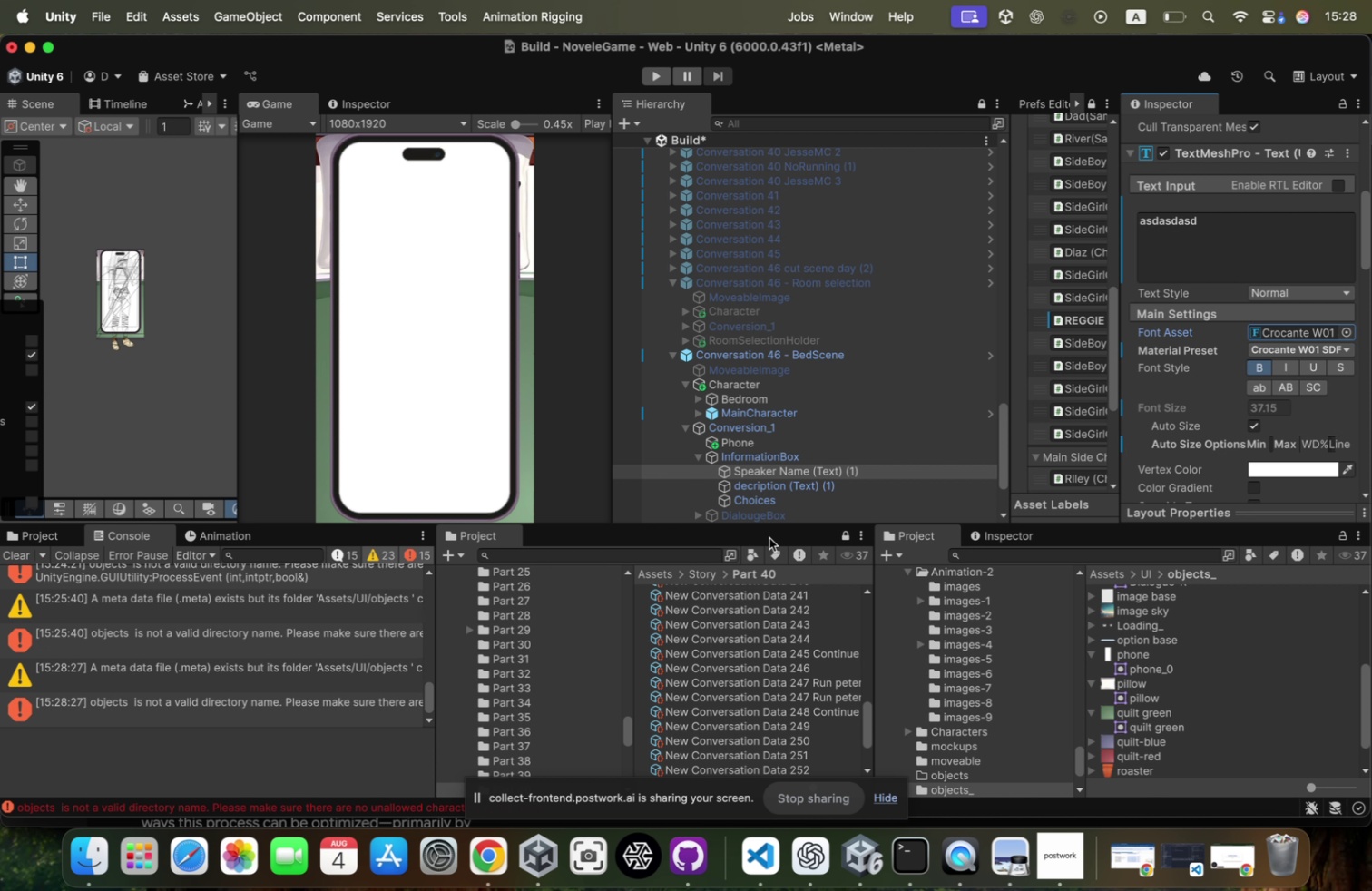 
left_click([694, 552])
 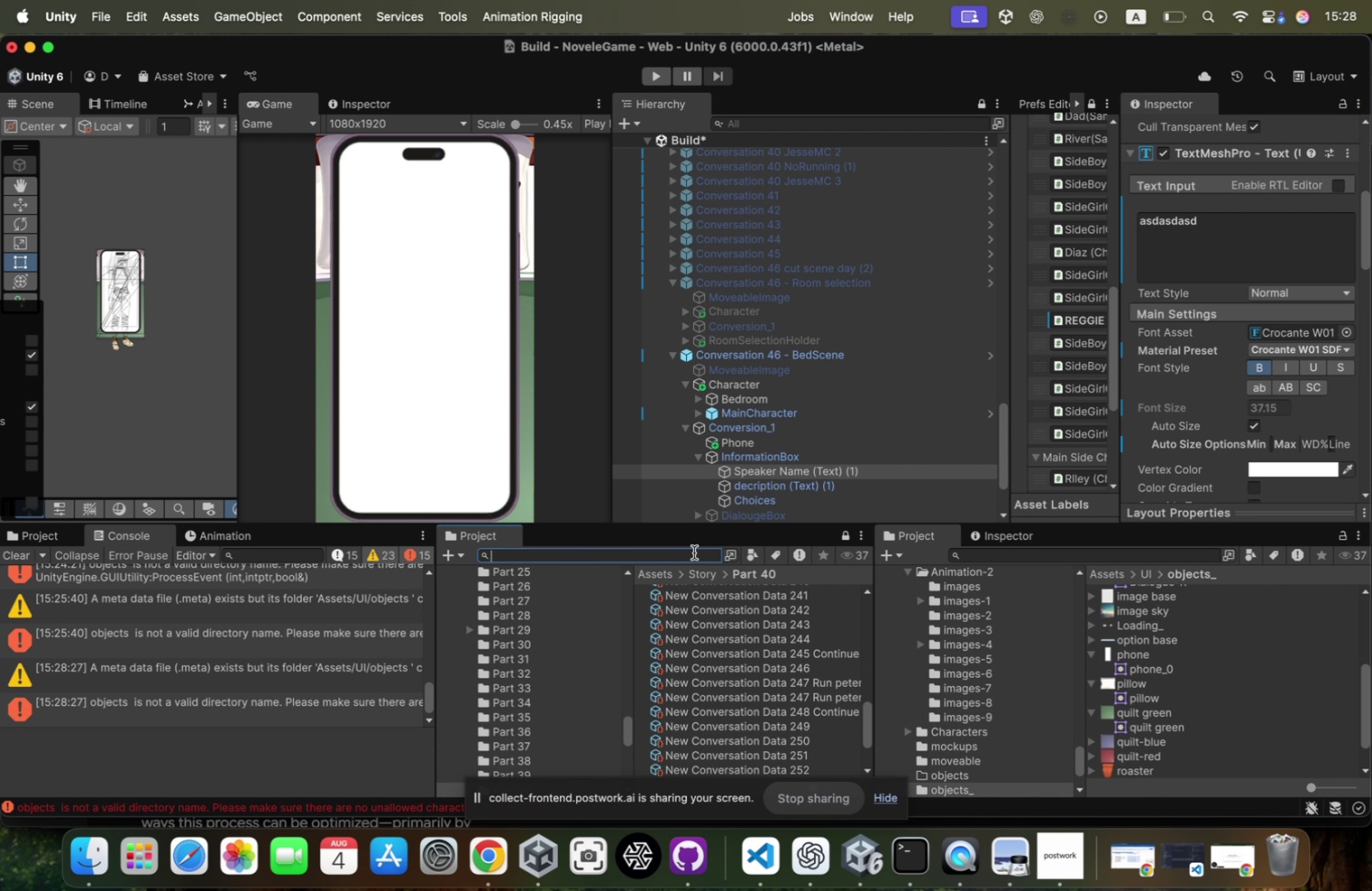 
type(Font)
 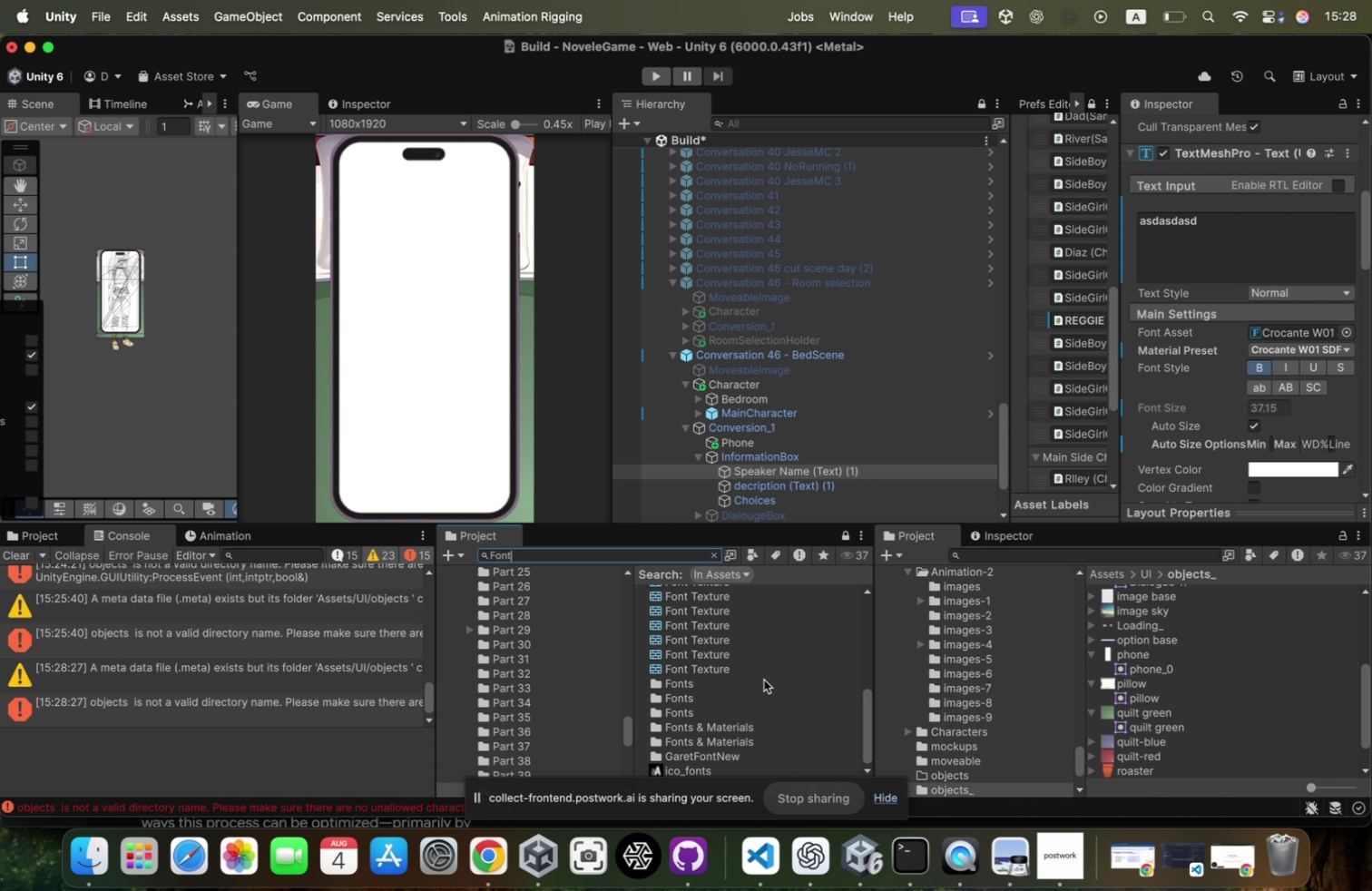 
scroll: coordinate [734, 631], scroll_direction: down, amount: 68.0
 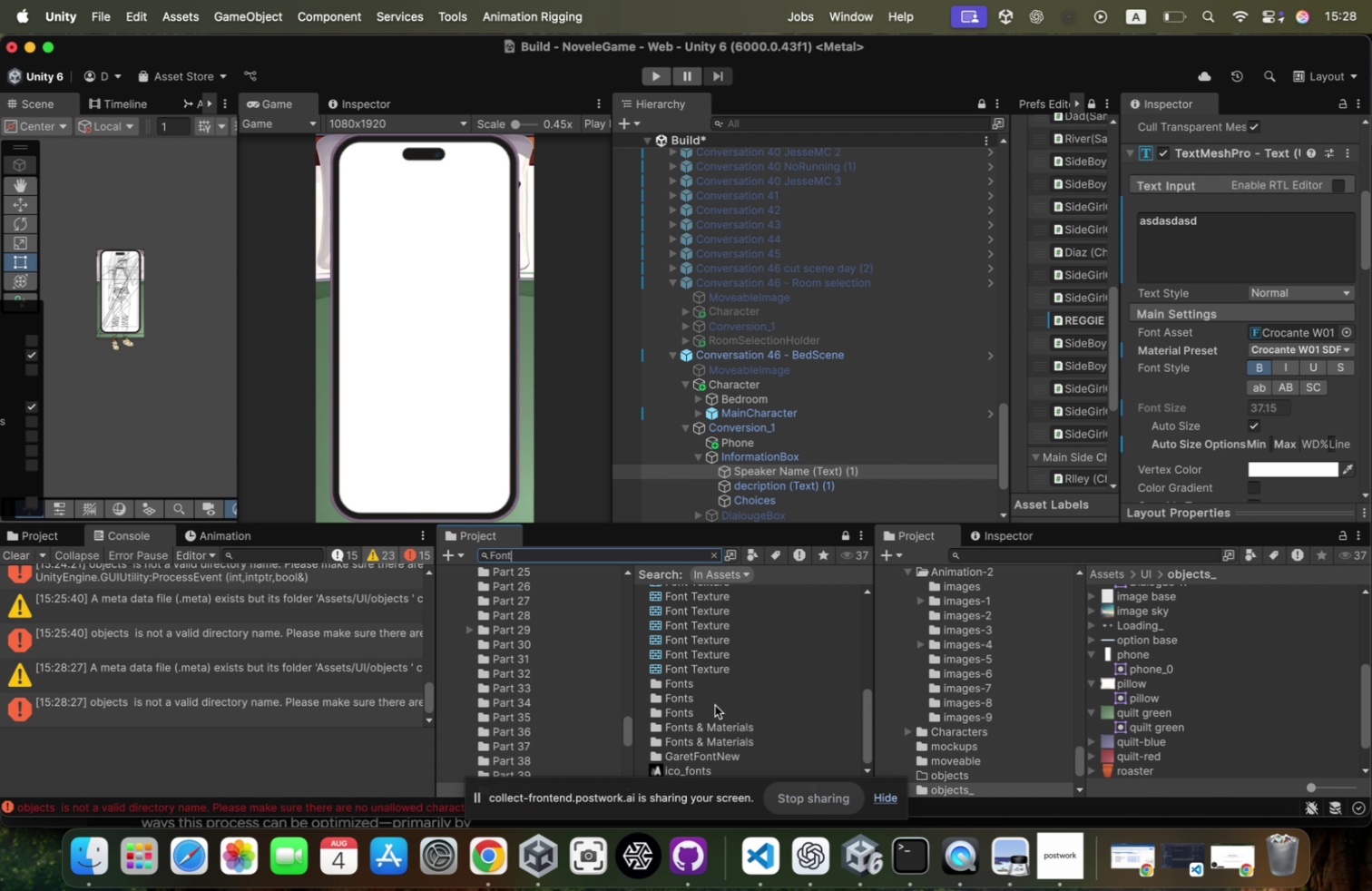 
scroll: coordinate [724, 684], scroll_direction: up, amount: 175.0
 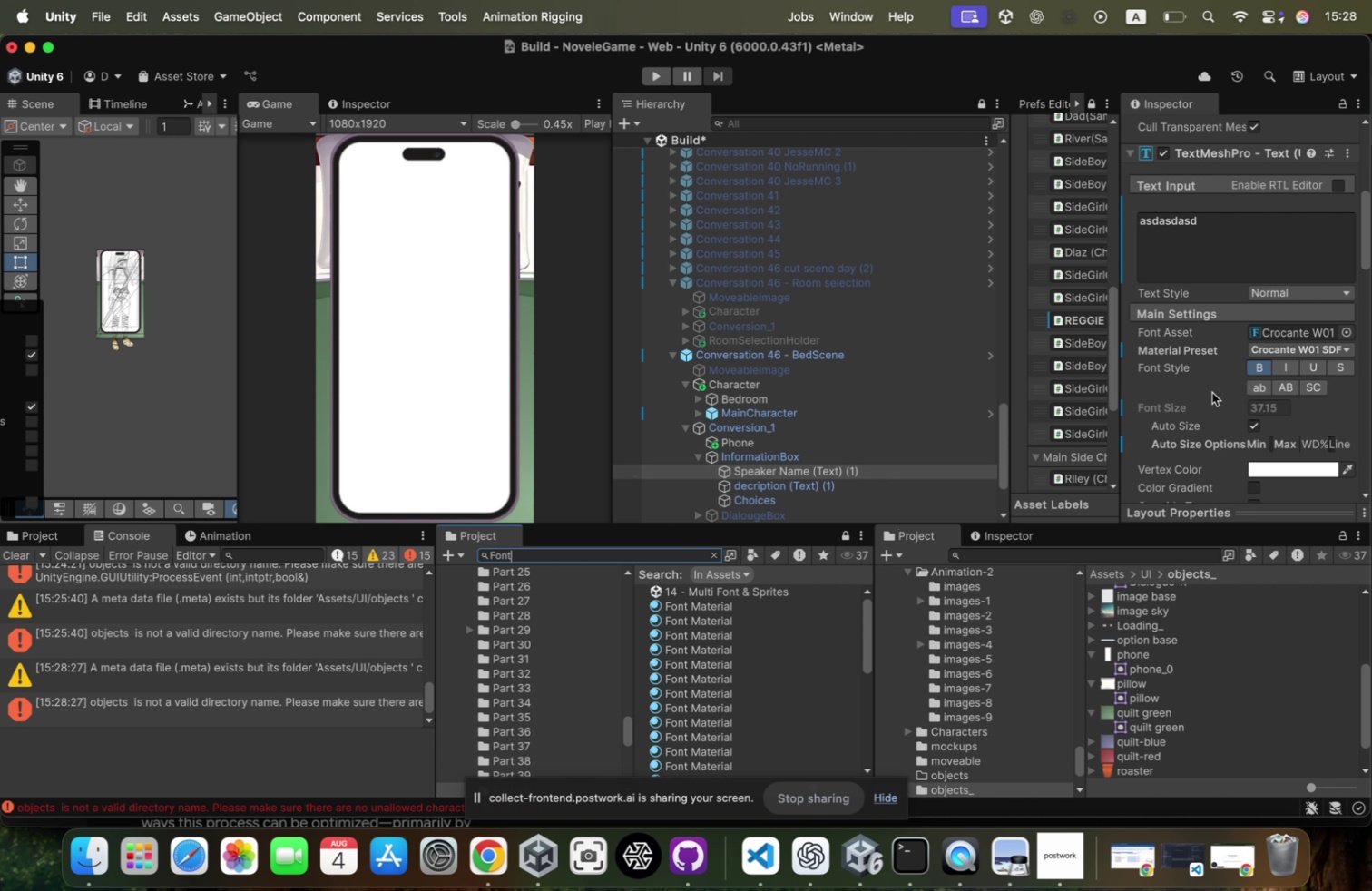 
left_click([1305, 328])
 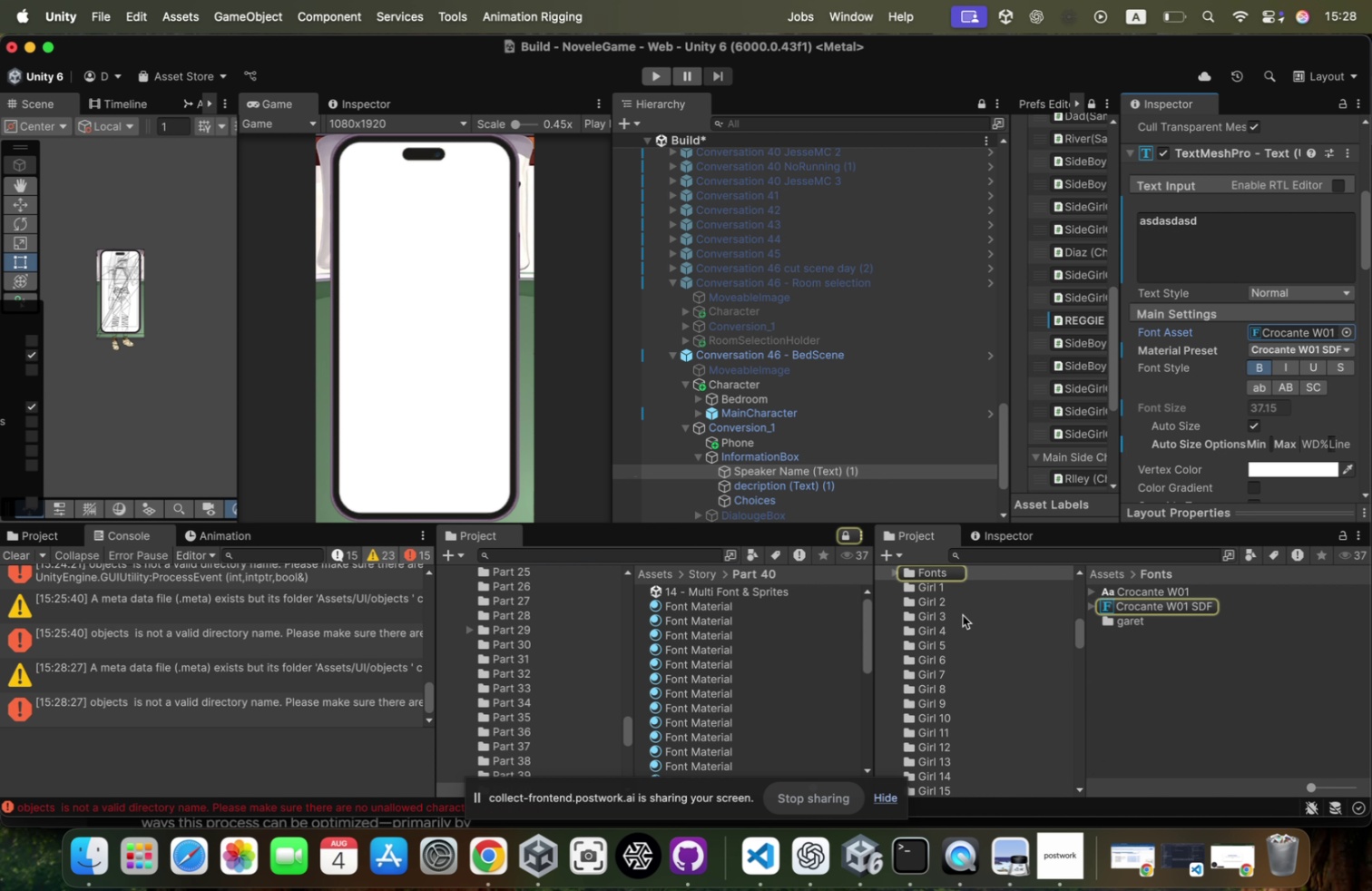 
scroll: coordinate [963, 614], scroll_direction: up, amount: 5.0
 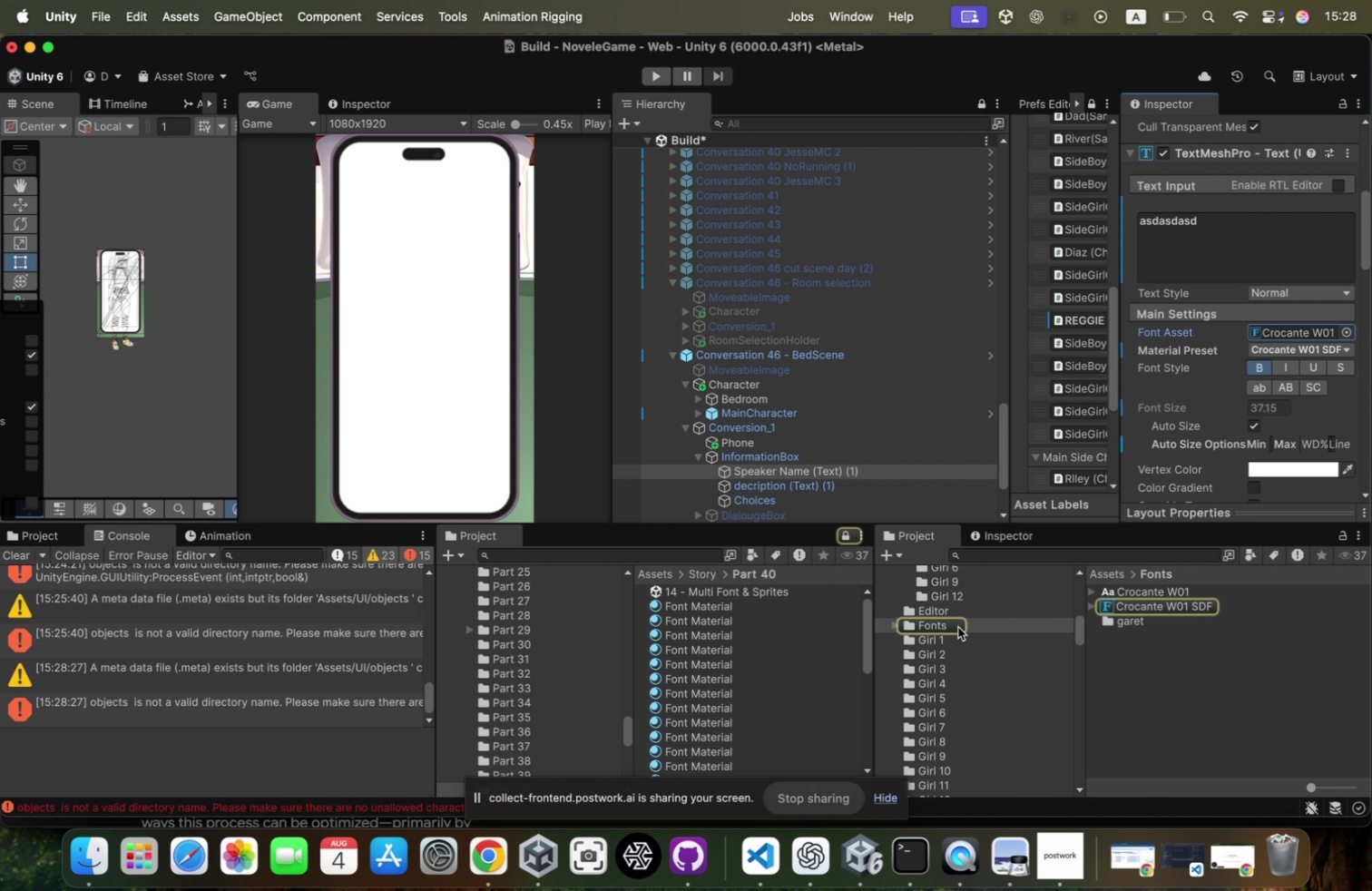 
left_click([958, 626])
 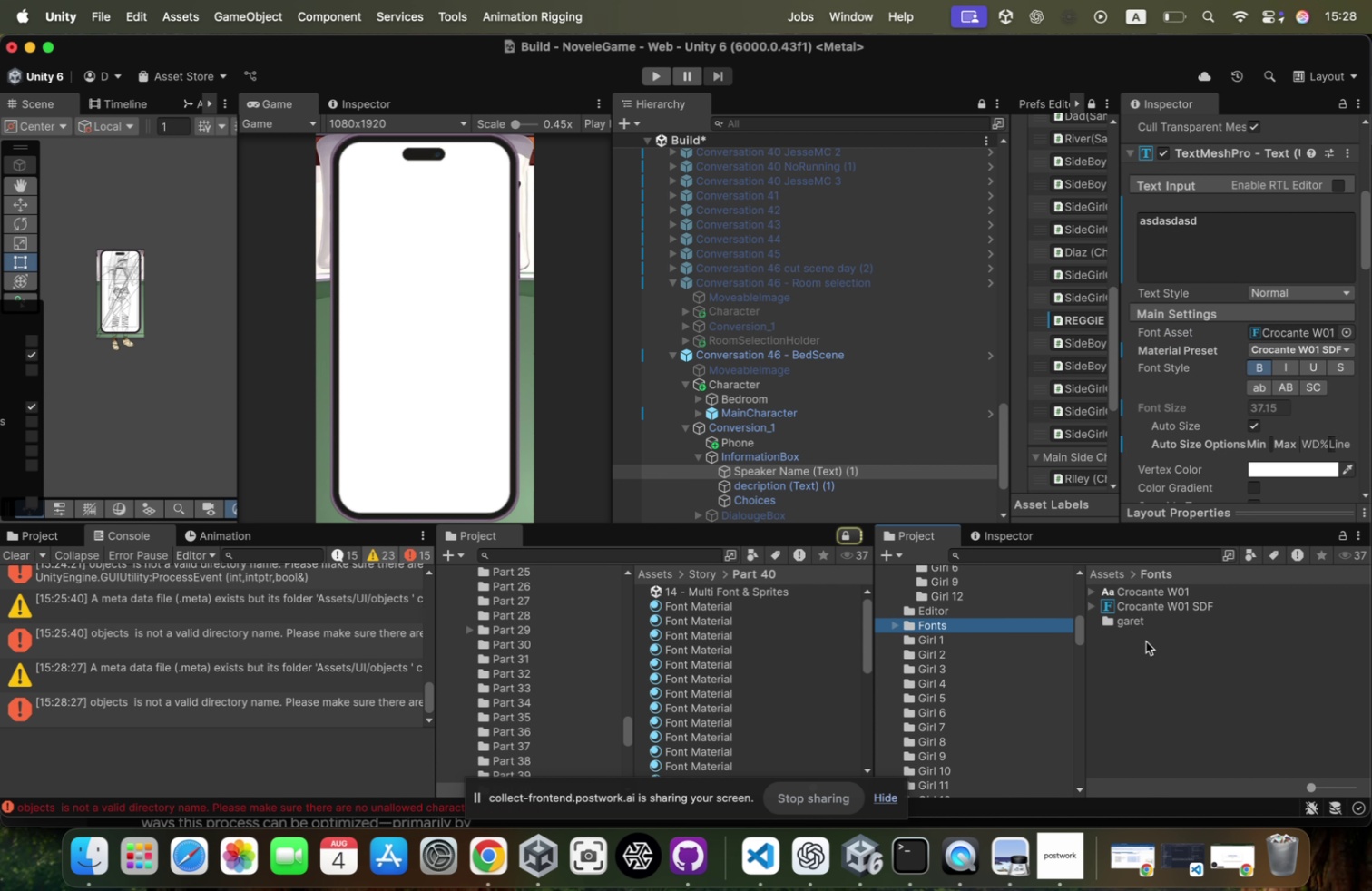 
key(ArrowRight)
 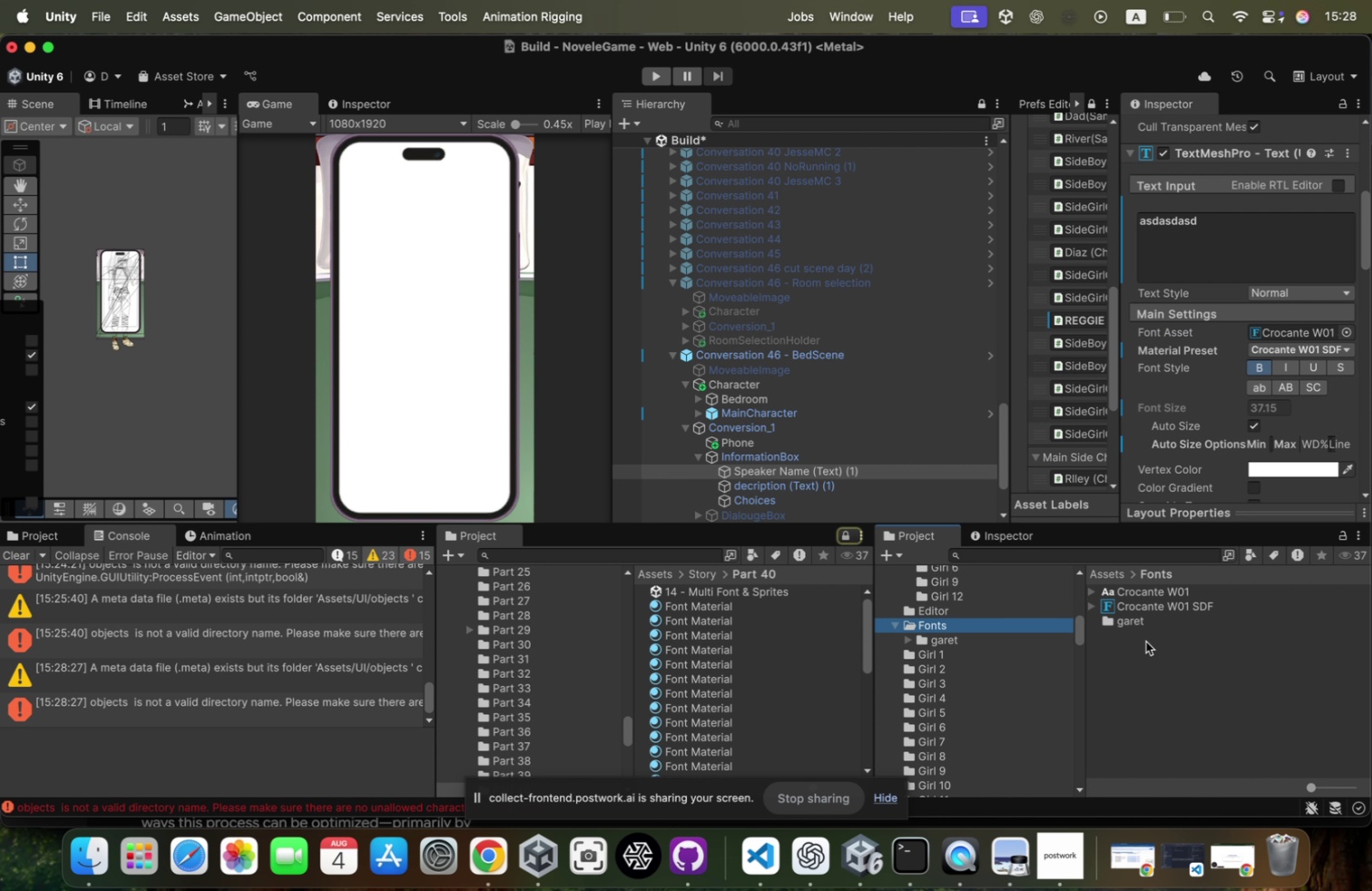 
key(ArrowLeft)
 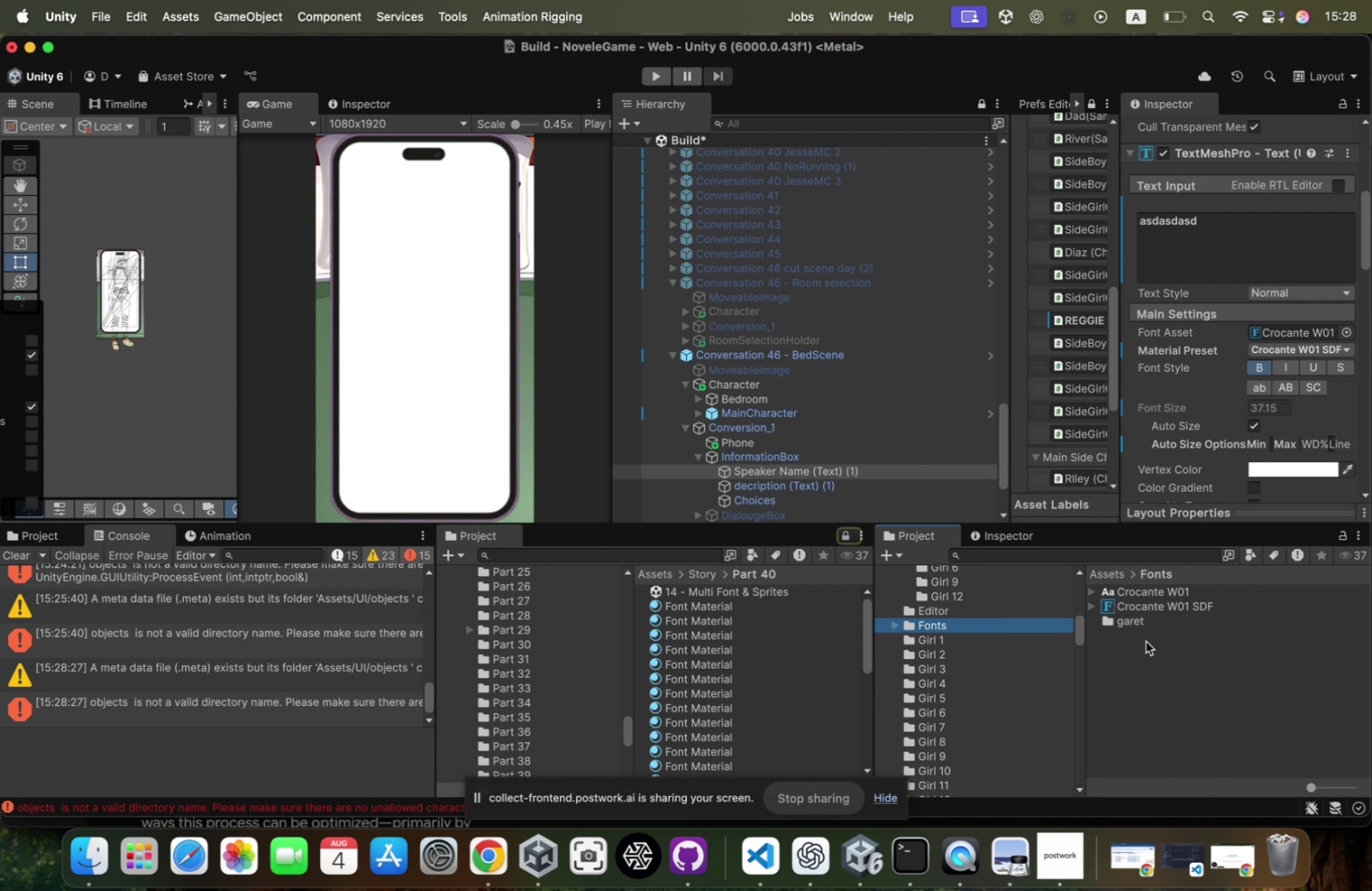 
key(Meta+CommandLeft)
 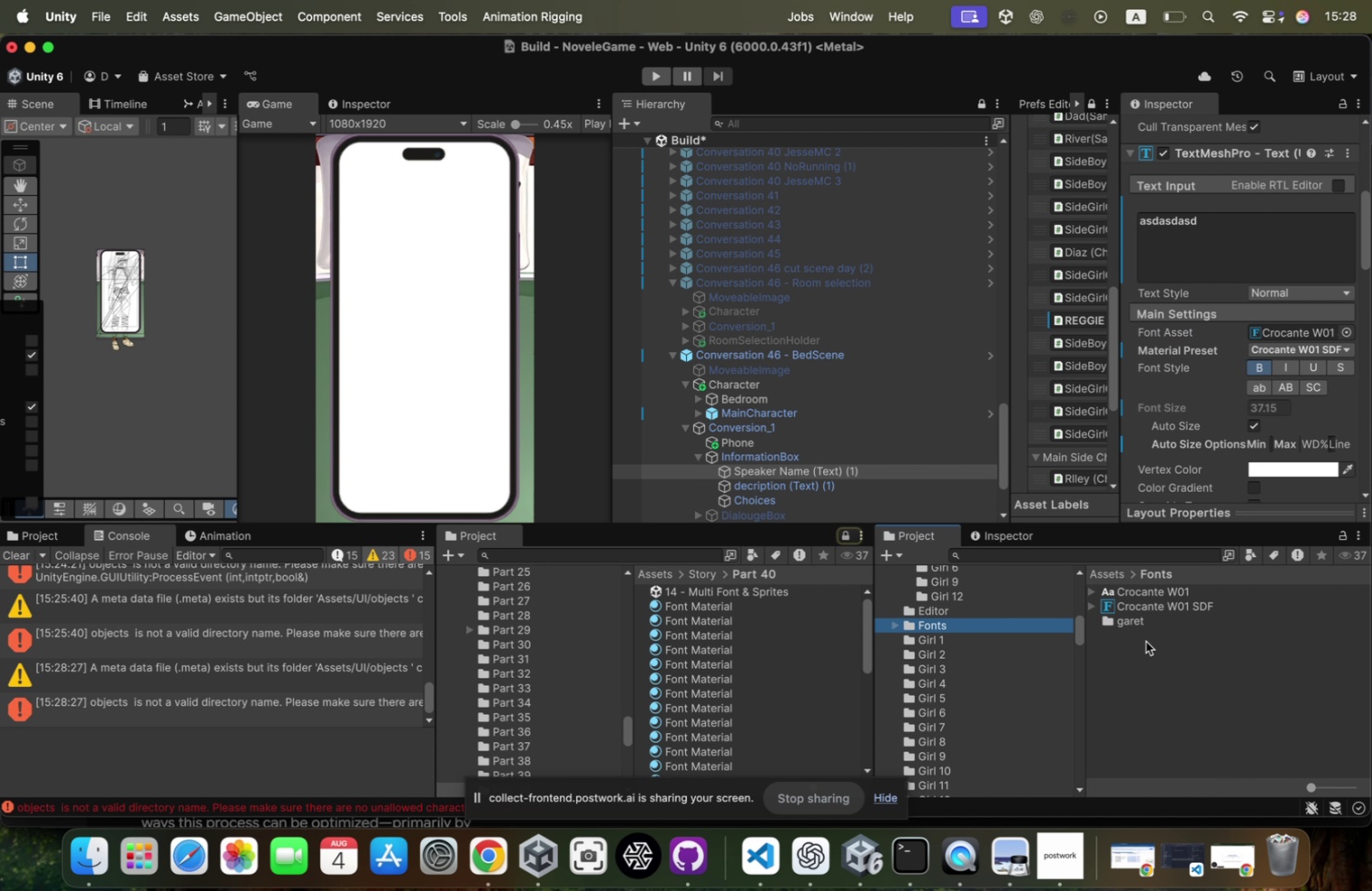 
key(Meta+Tab)
 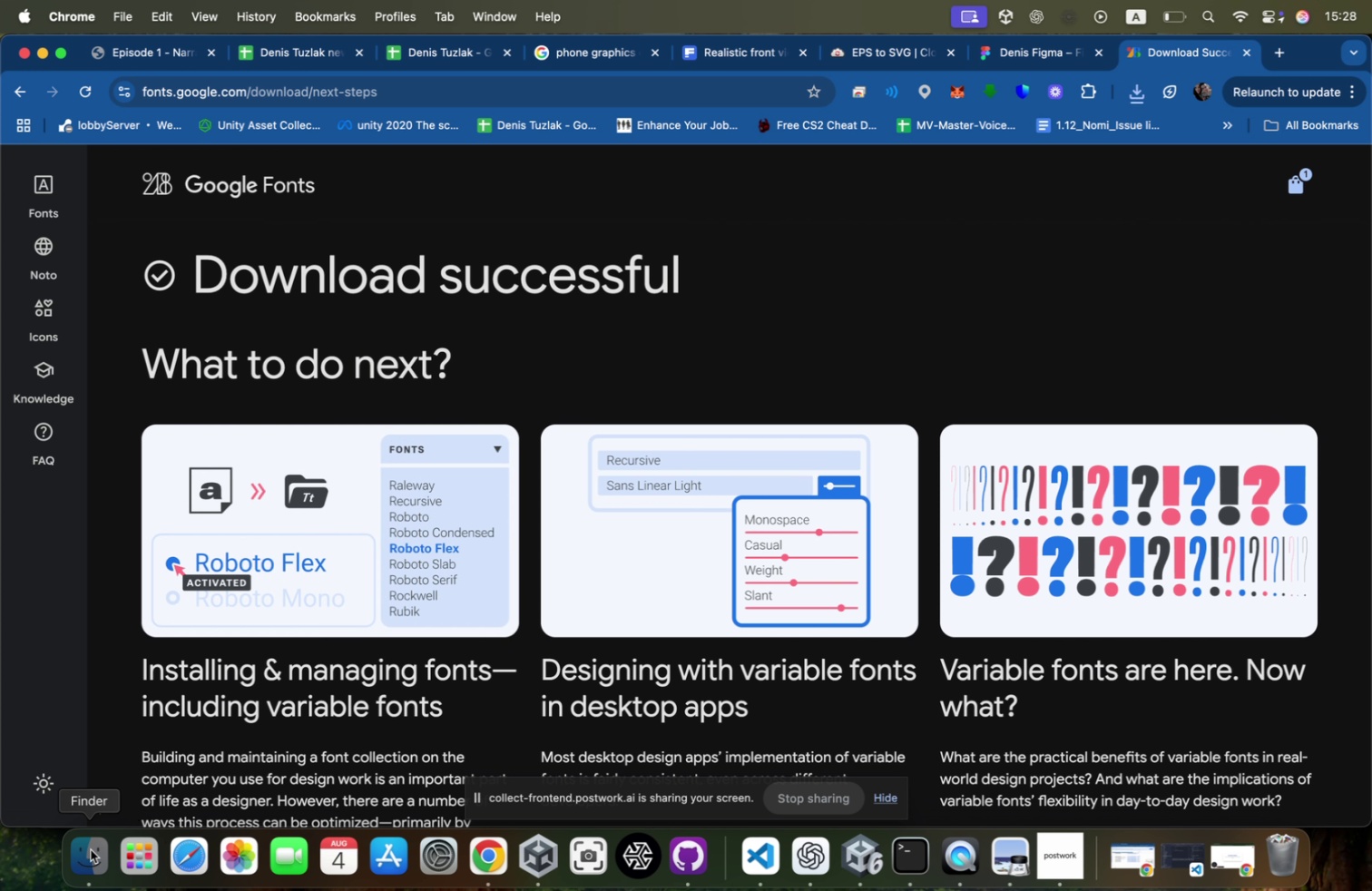 
left_click_drag(start_coordinate=[663, 147], to_coordinate=[1171, 676])
 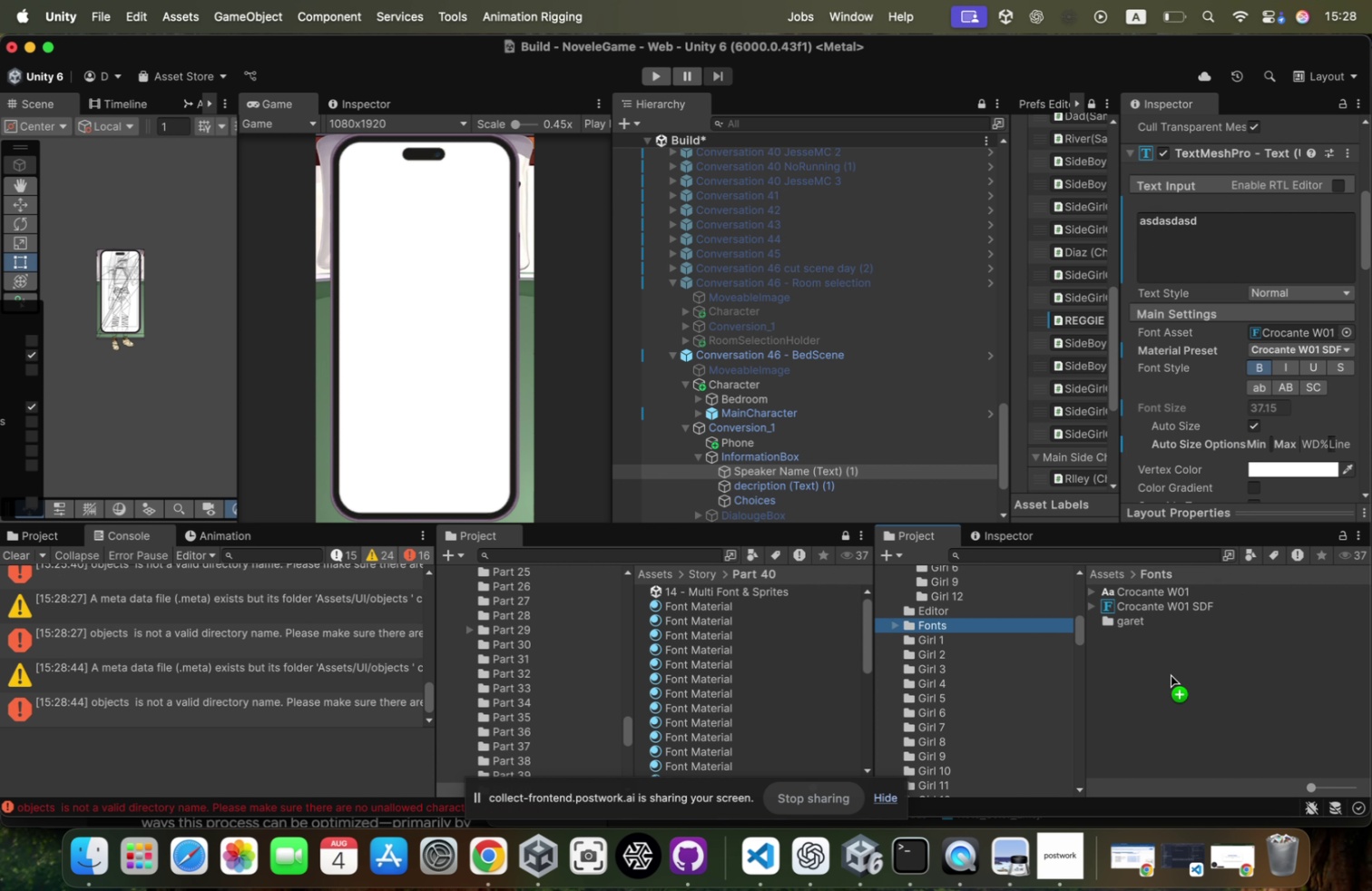 
key(Meta+Tab)
 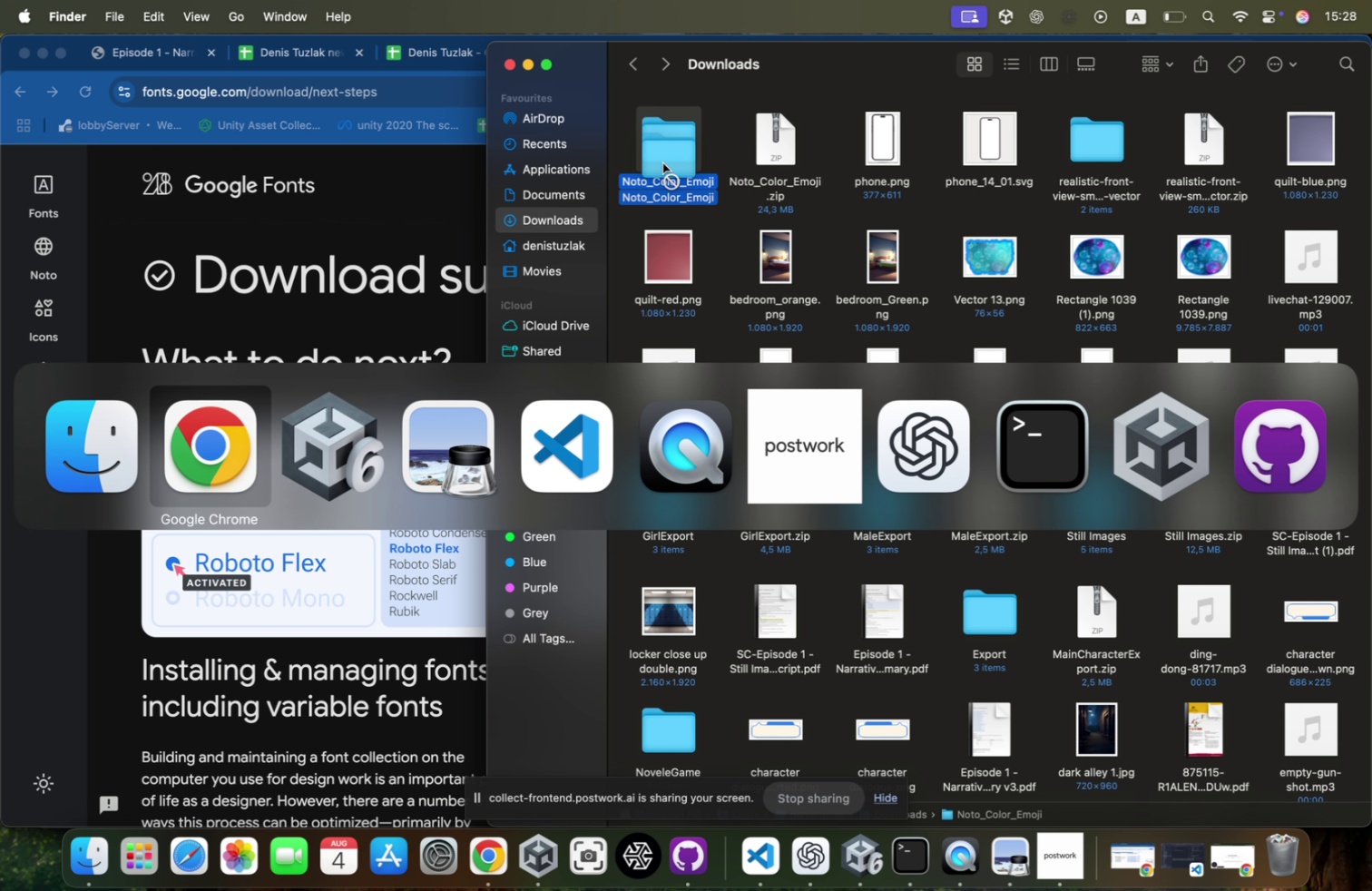 
key(Meta+Tab)
 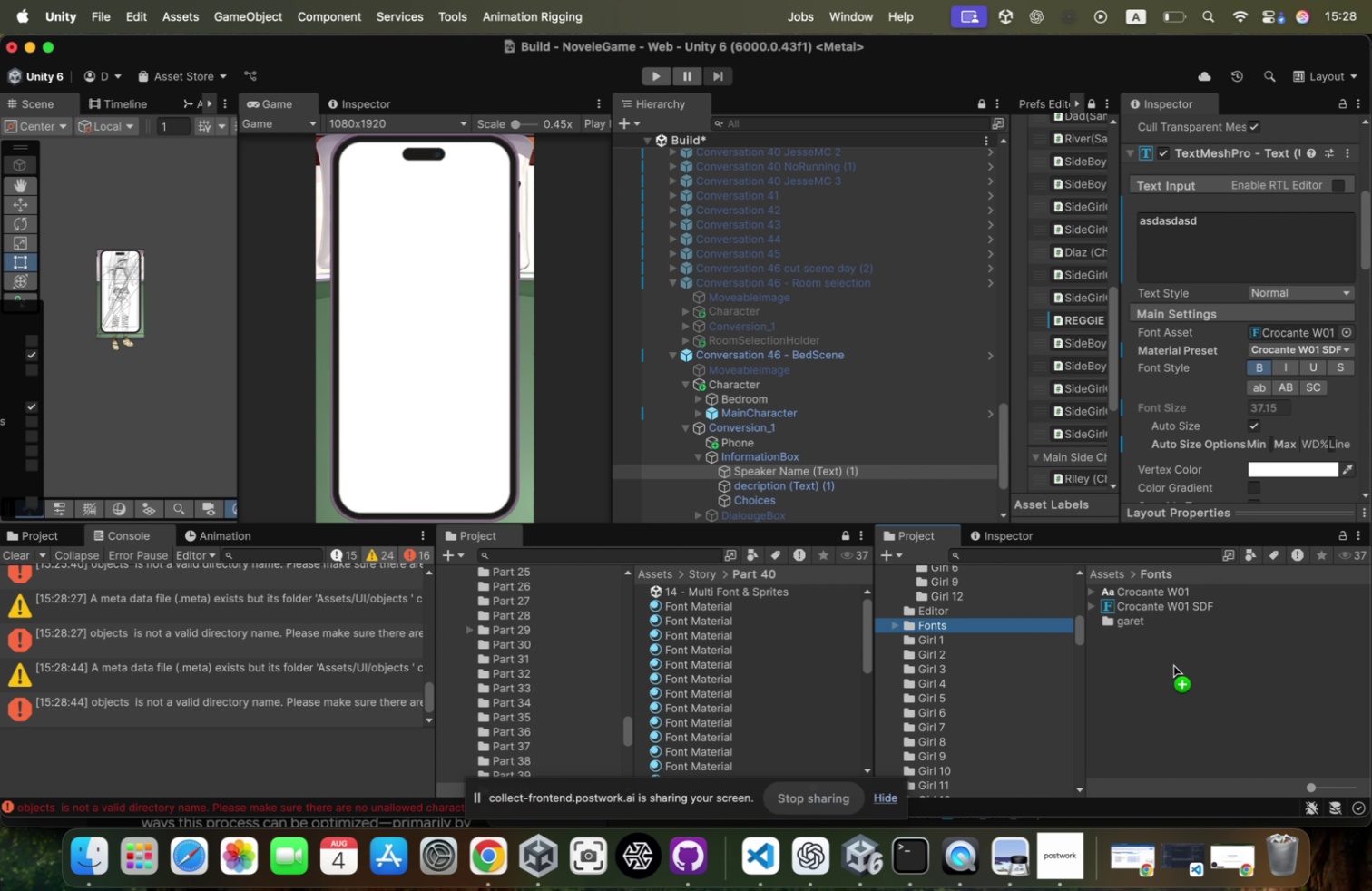 
double_click([1171, 634])
 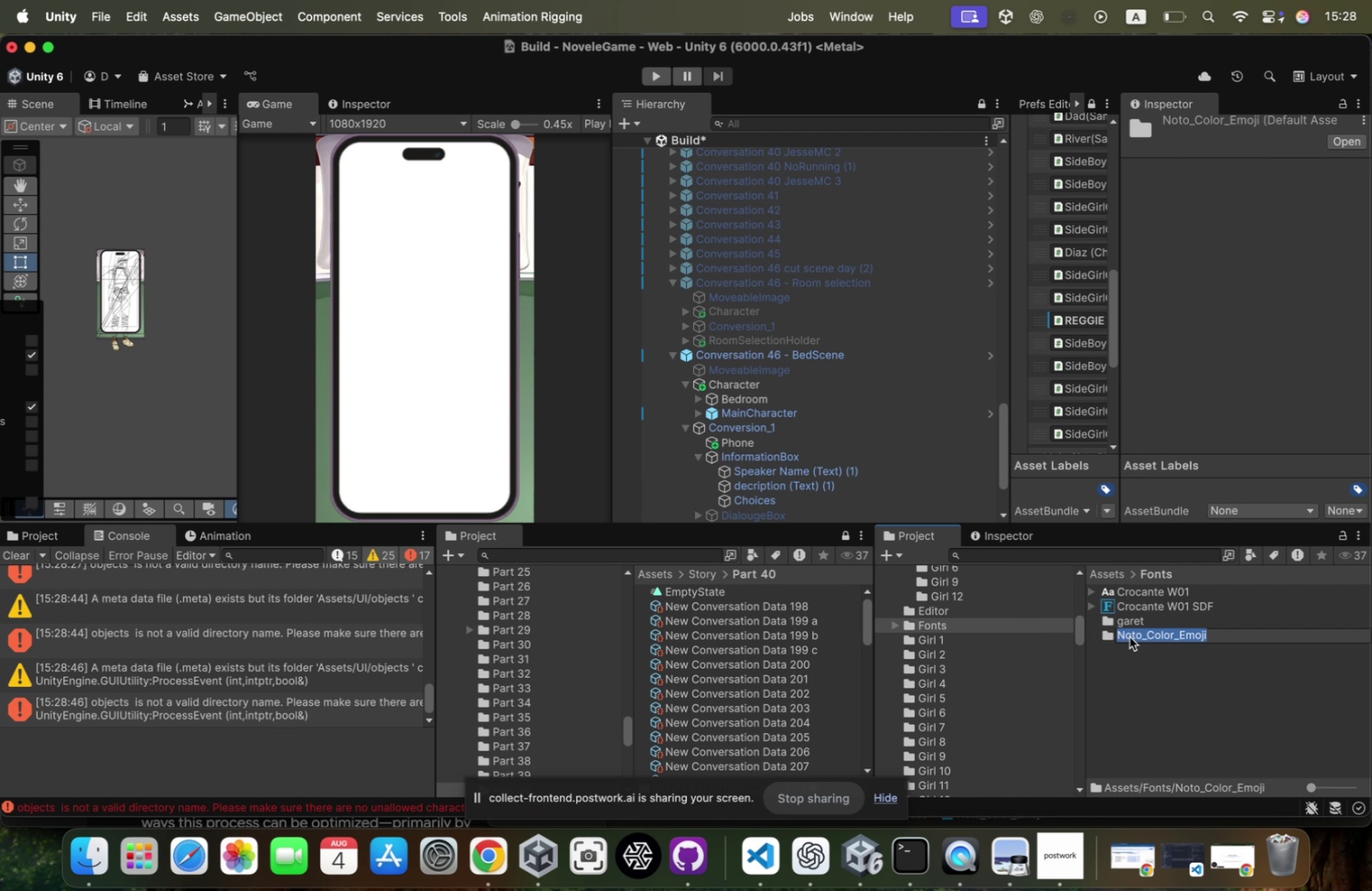 
double_click([1119, 633])
 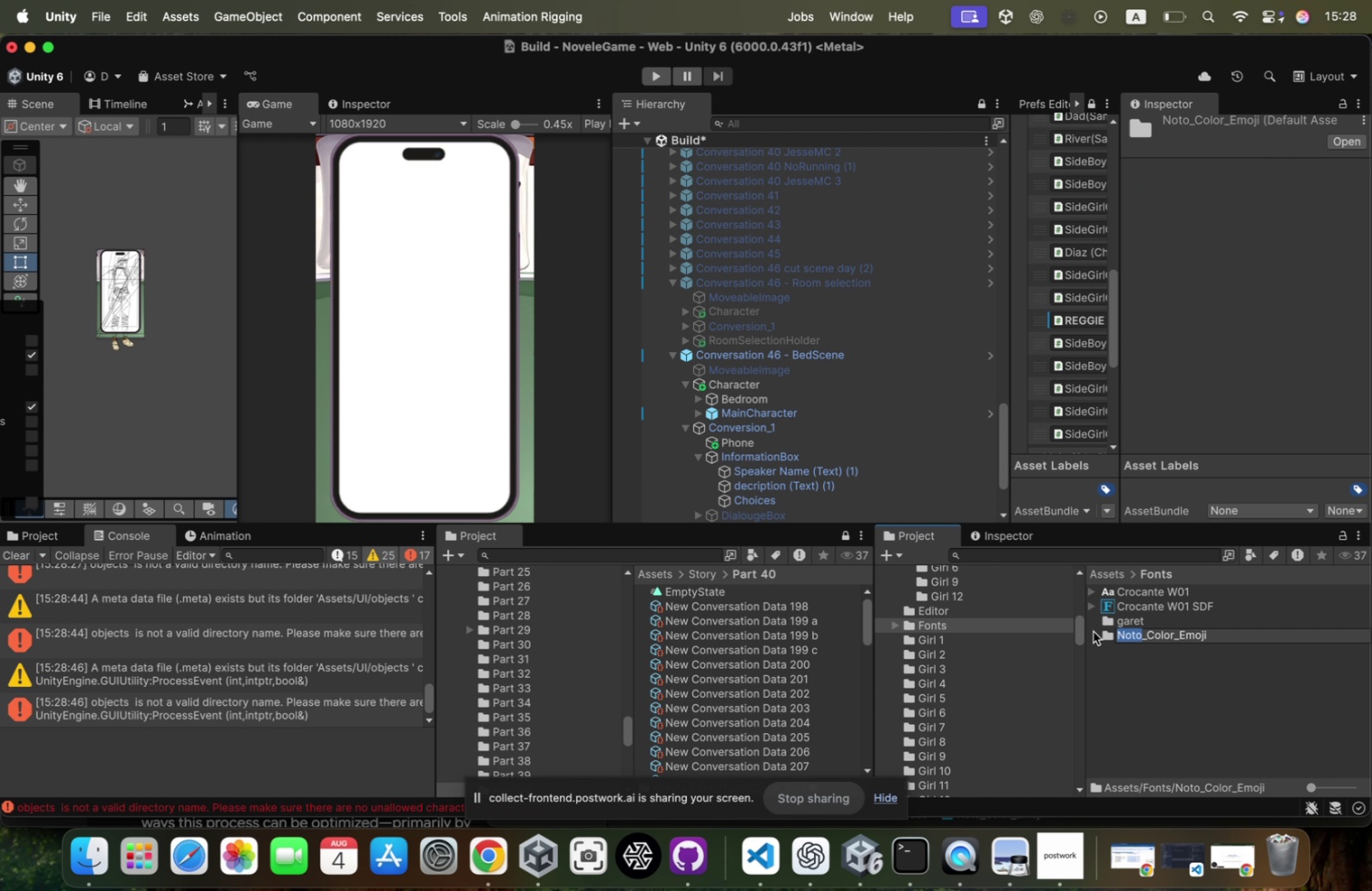 
double_click([1093, 631])
 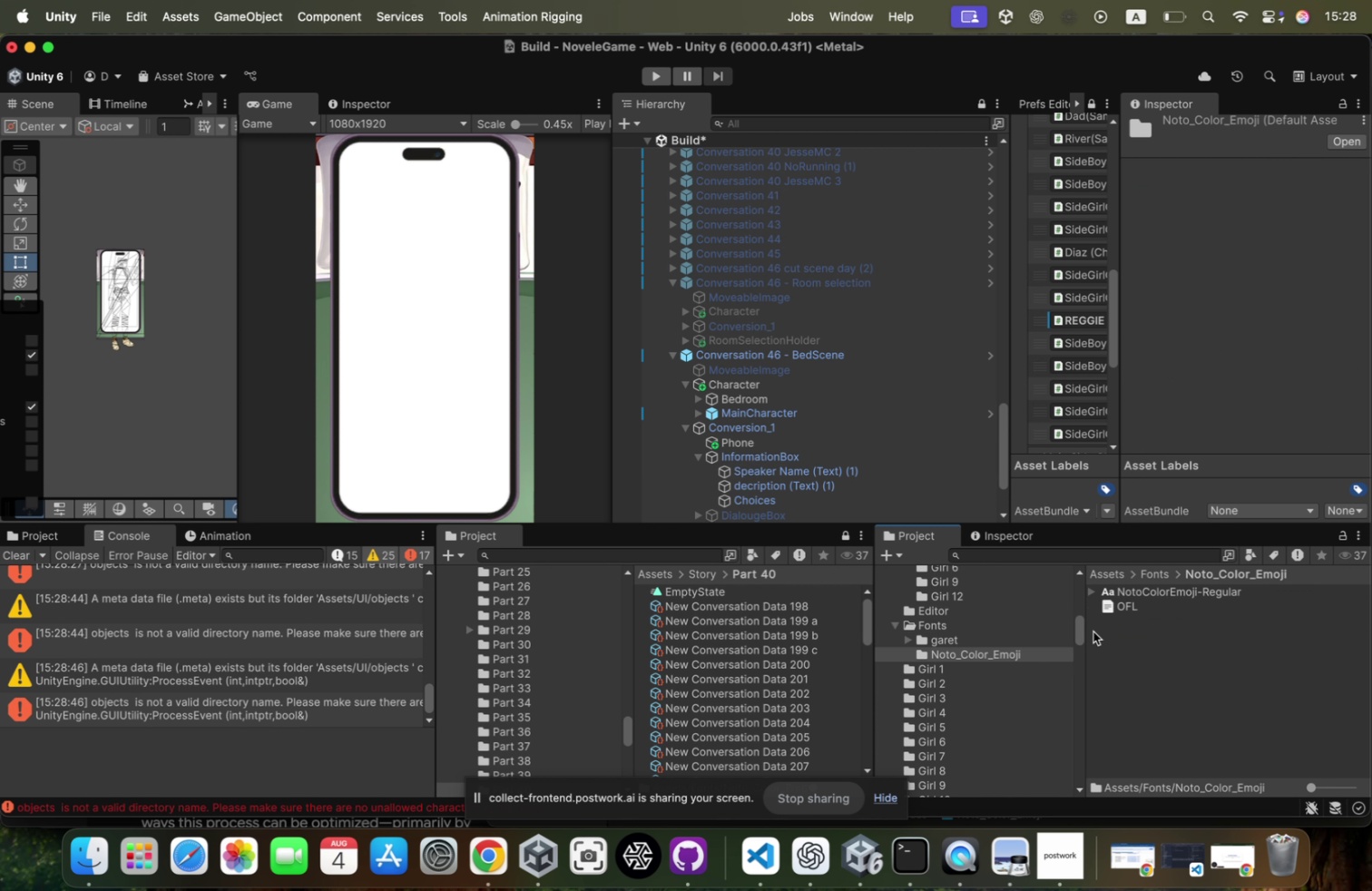 
triple_click([1093, 631])
 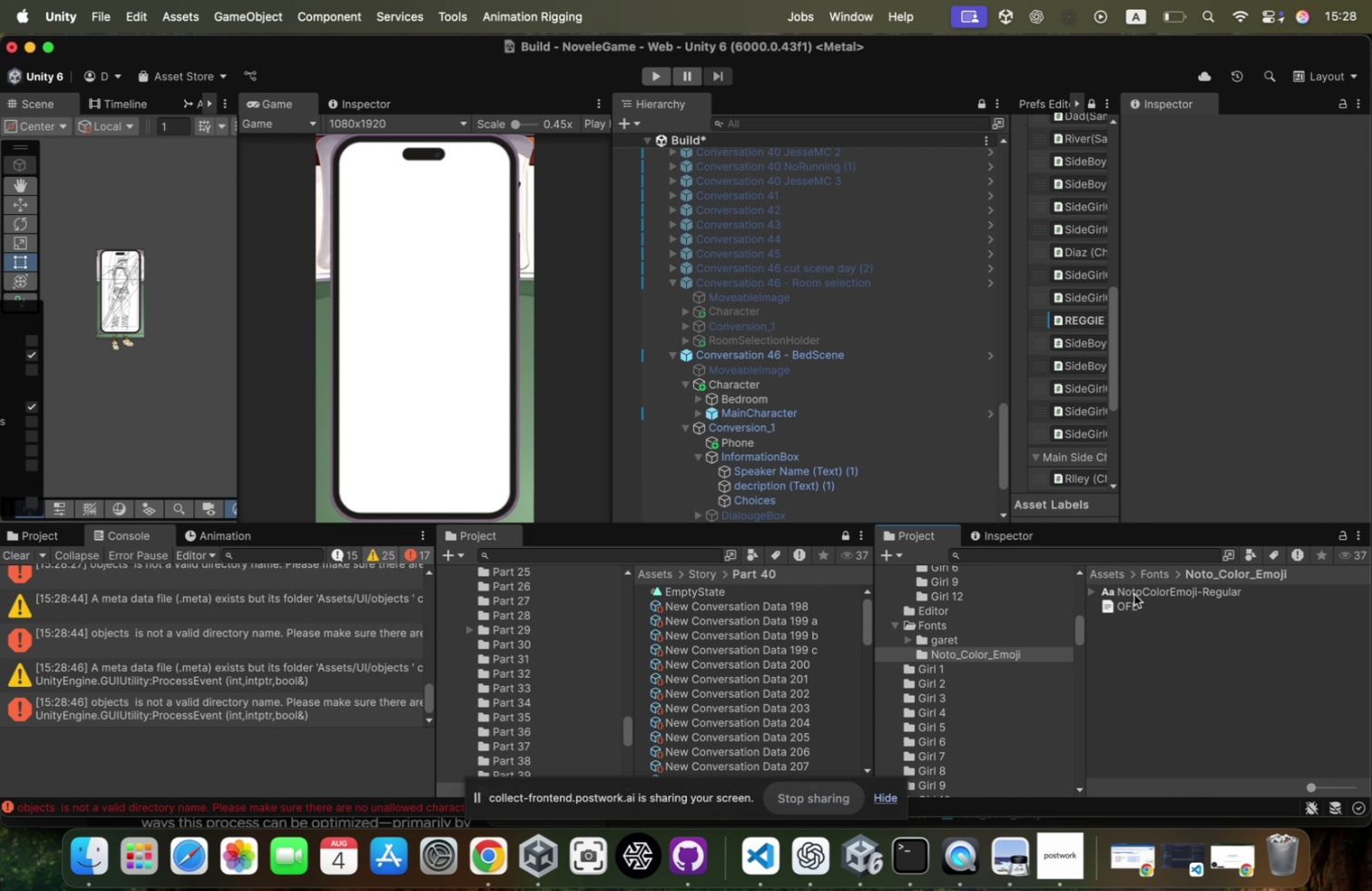 
left_click([1134, 593])
 